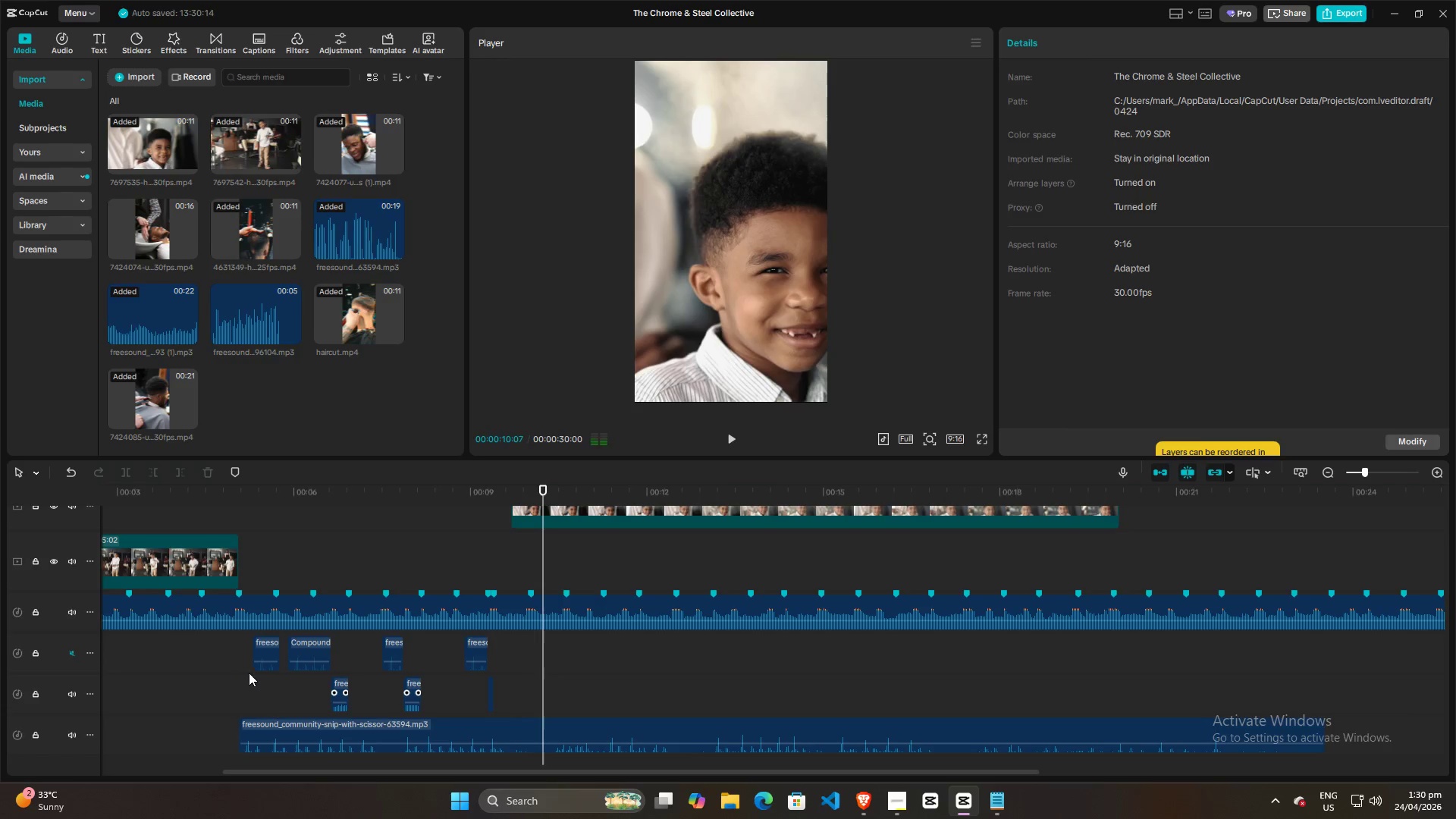 
hold_key(key=ControlLeft, duration=0.78)
 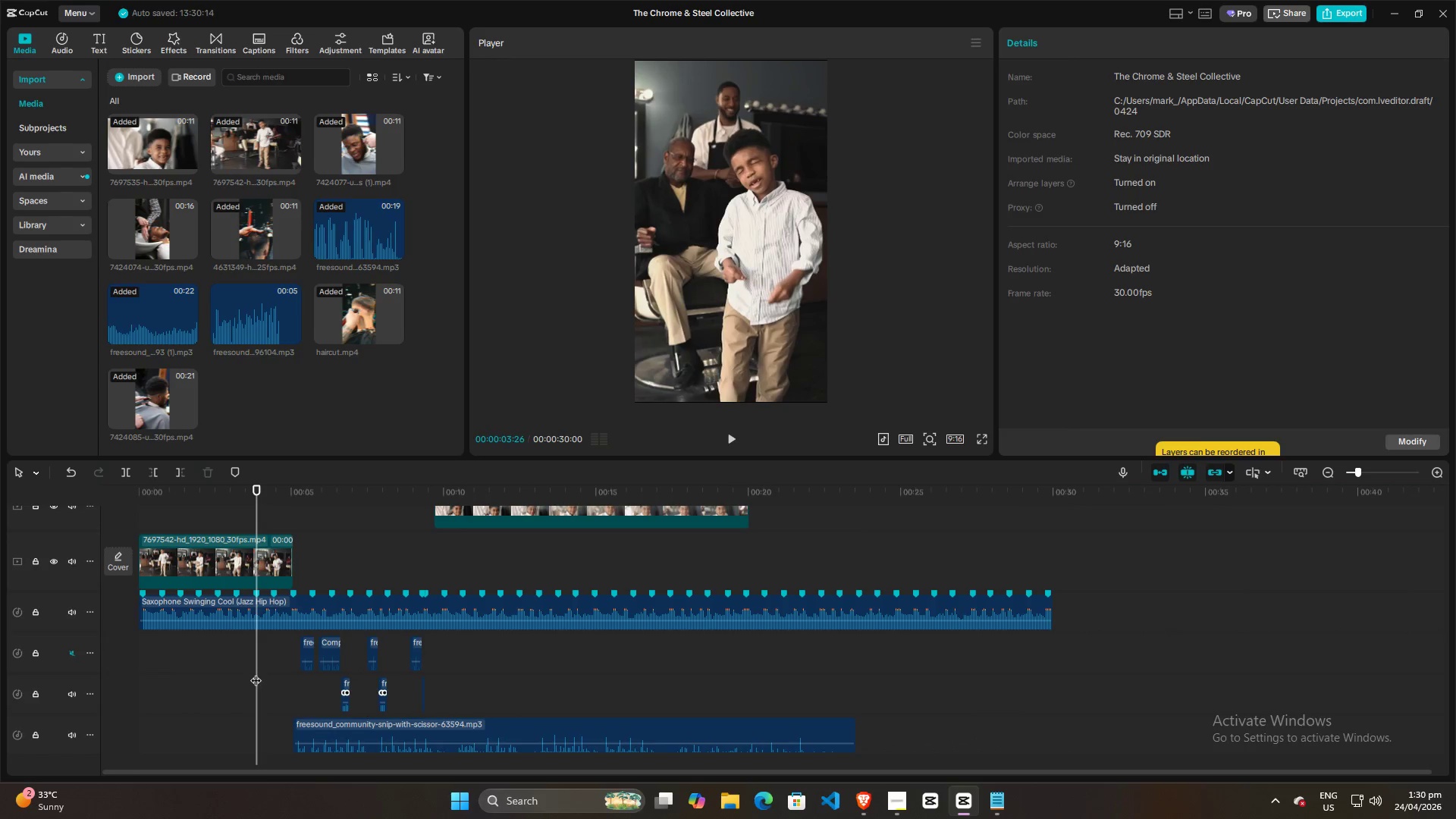 
left_click([256, 673])
 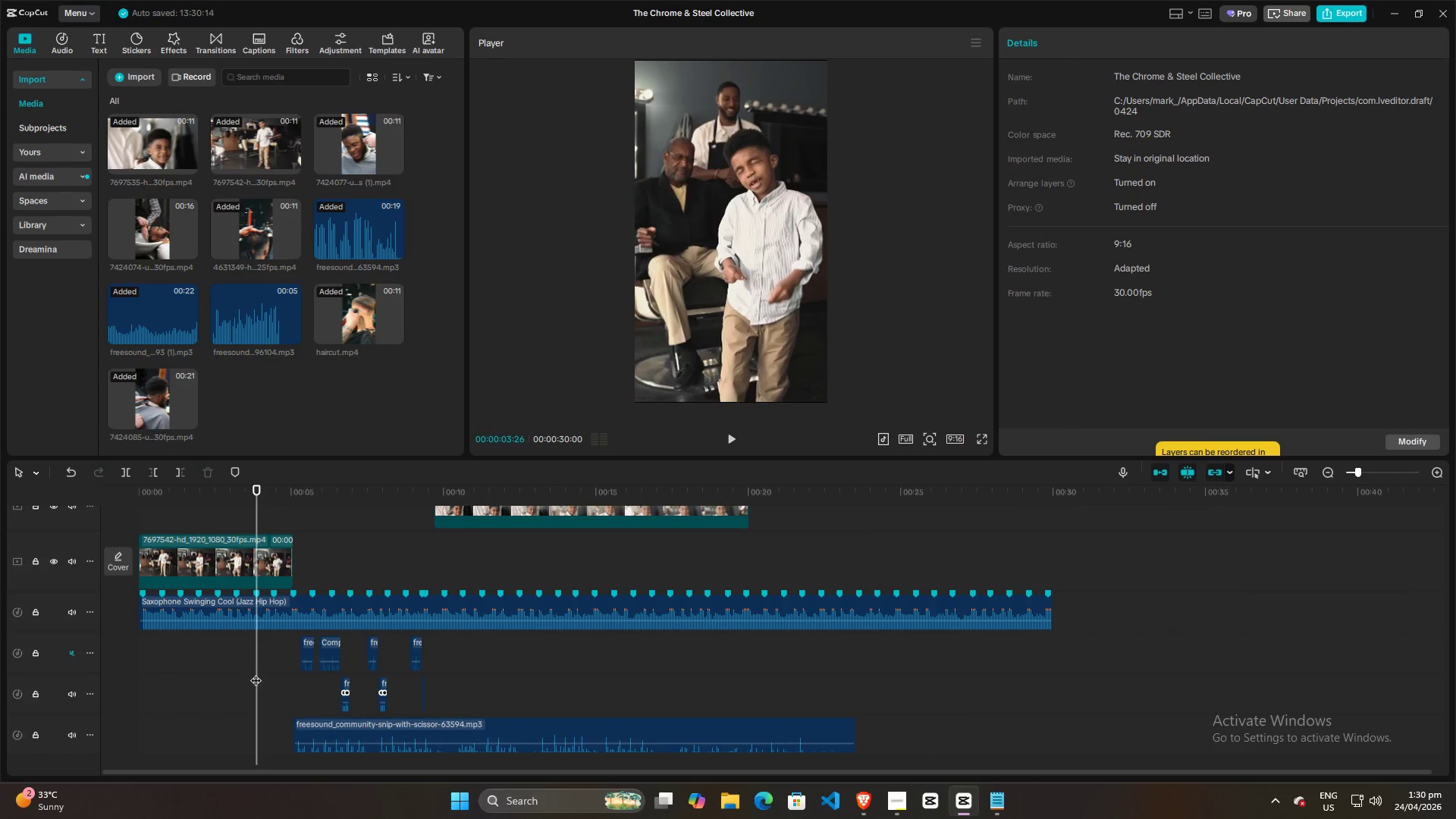 
scroll: coordinate [304, 667], scroll_direction: down, amount: 11.0
 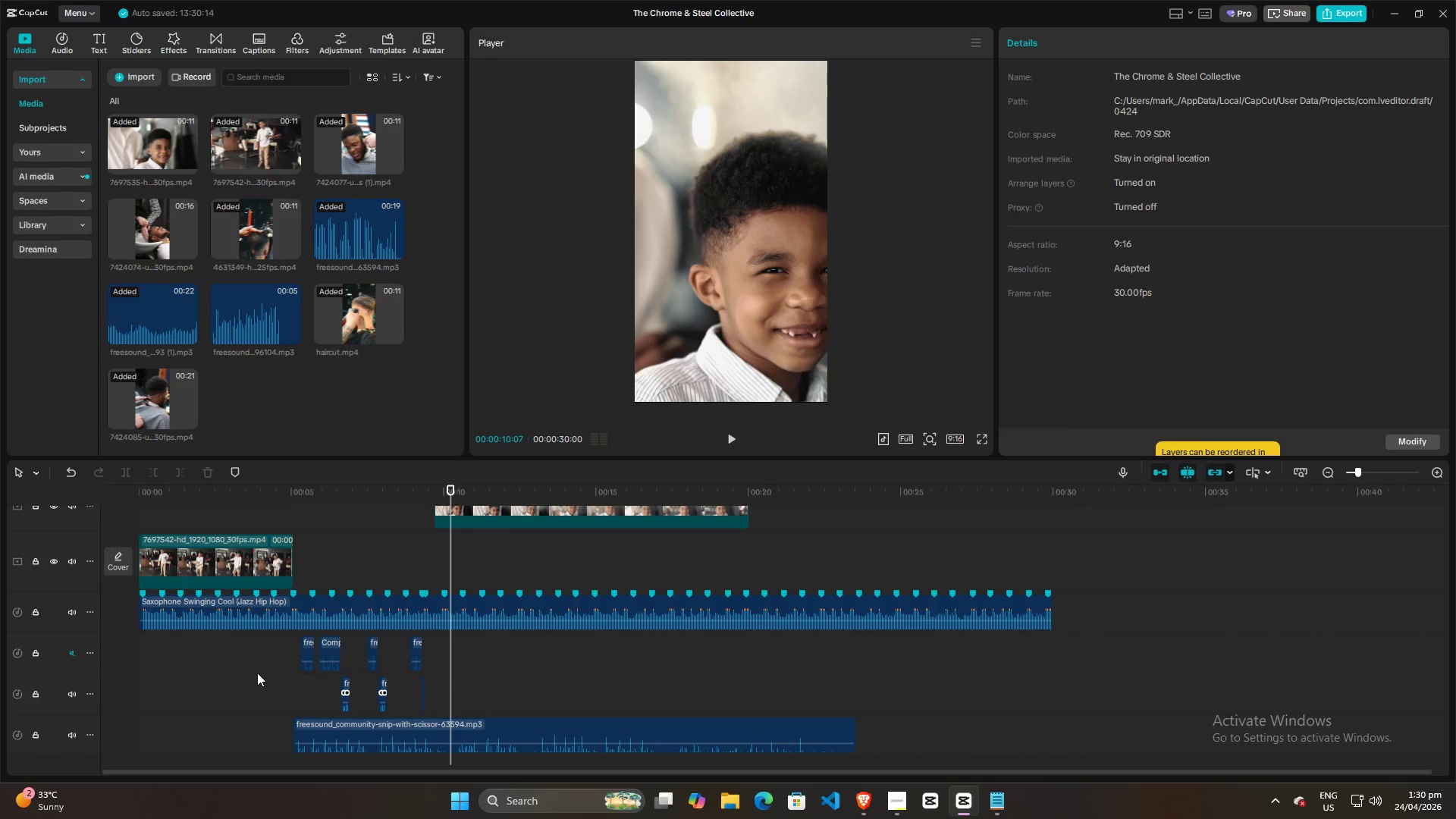 
key(Space)
 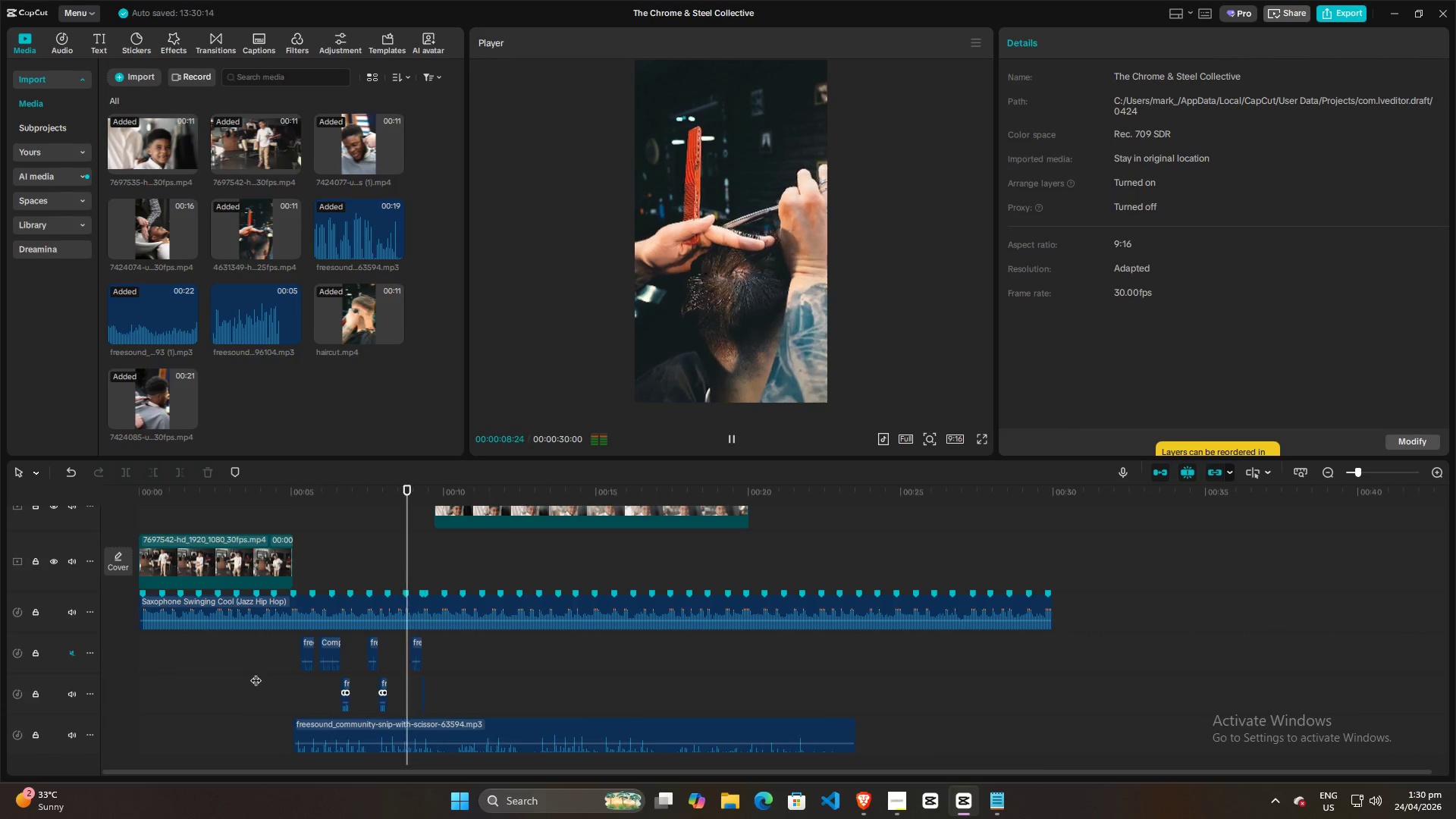 
wait(6.64)
 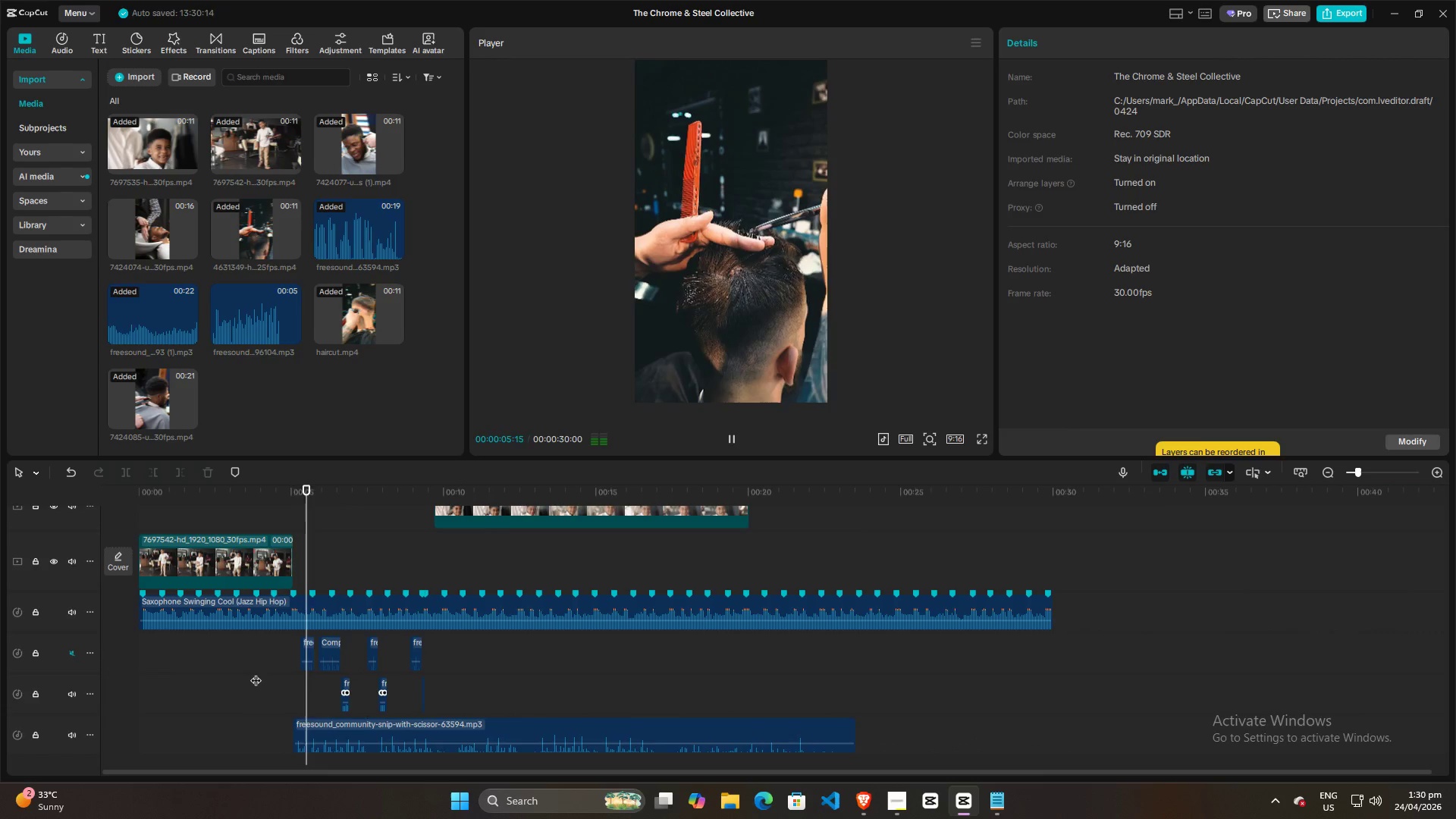 
key(Space)
 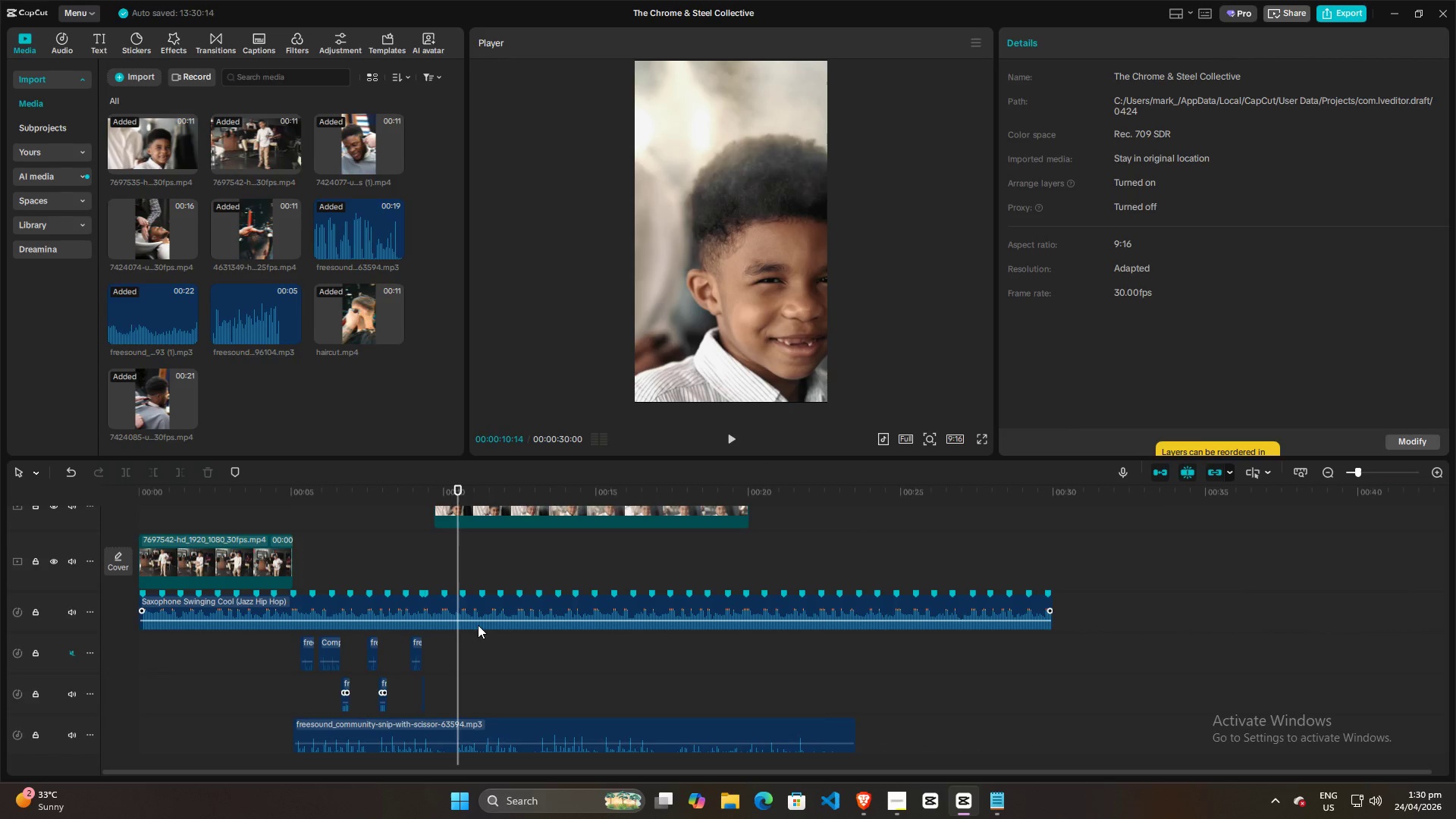 
hold_key(key=ControlLeft, duration=0.92)
scroll: coordinate [453, 644], scroll_direction: up, amount: 3.0
 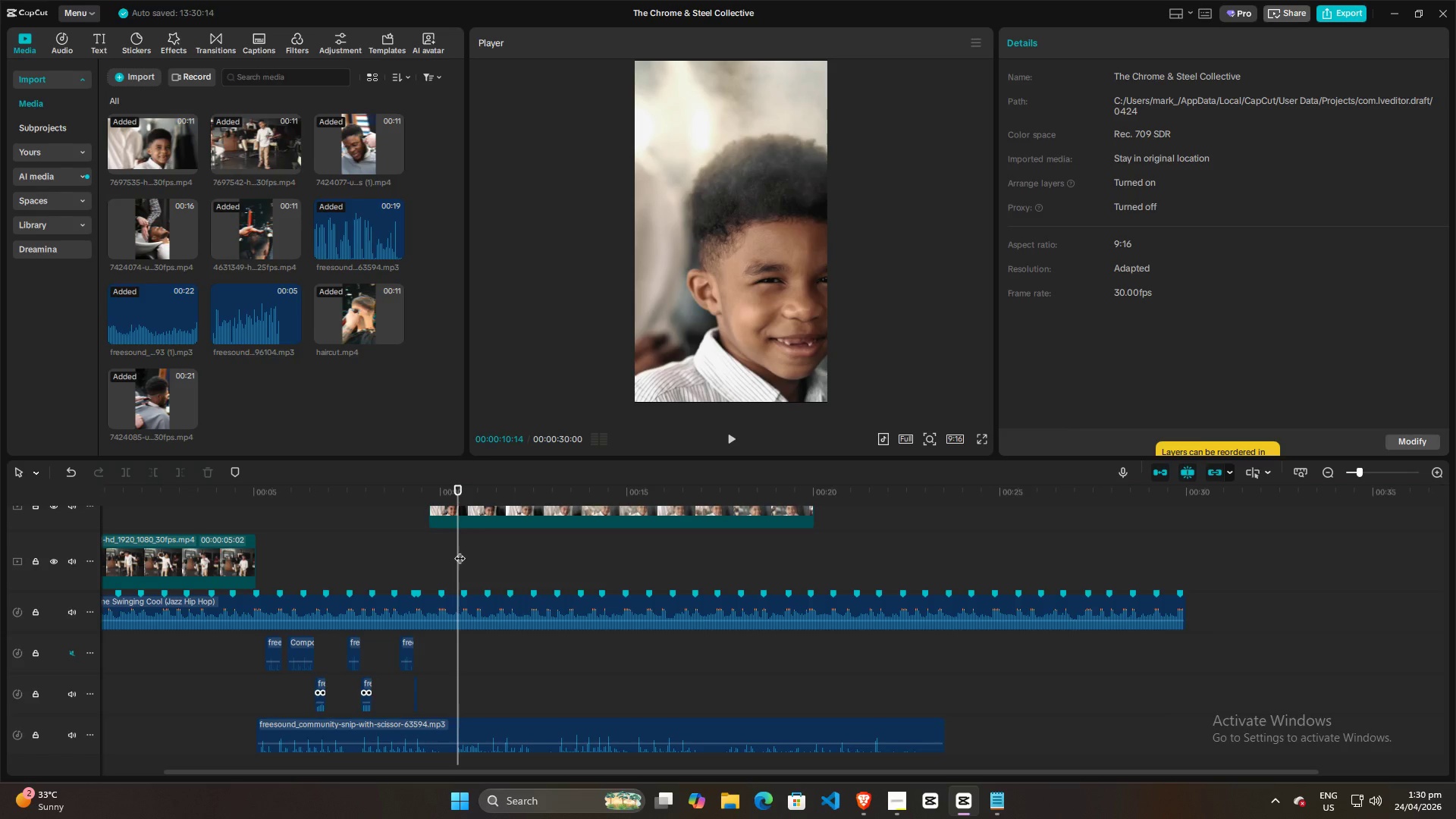 
left_click([288, 603])
 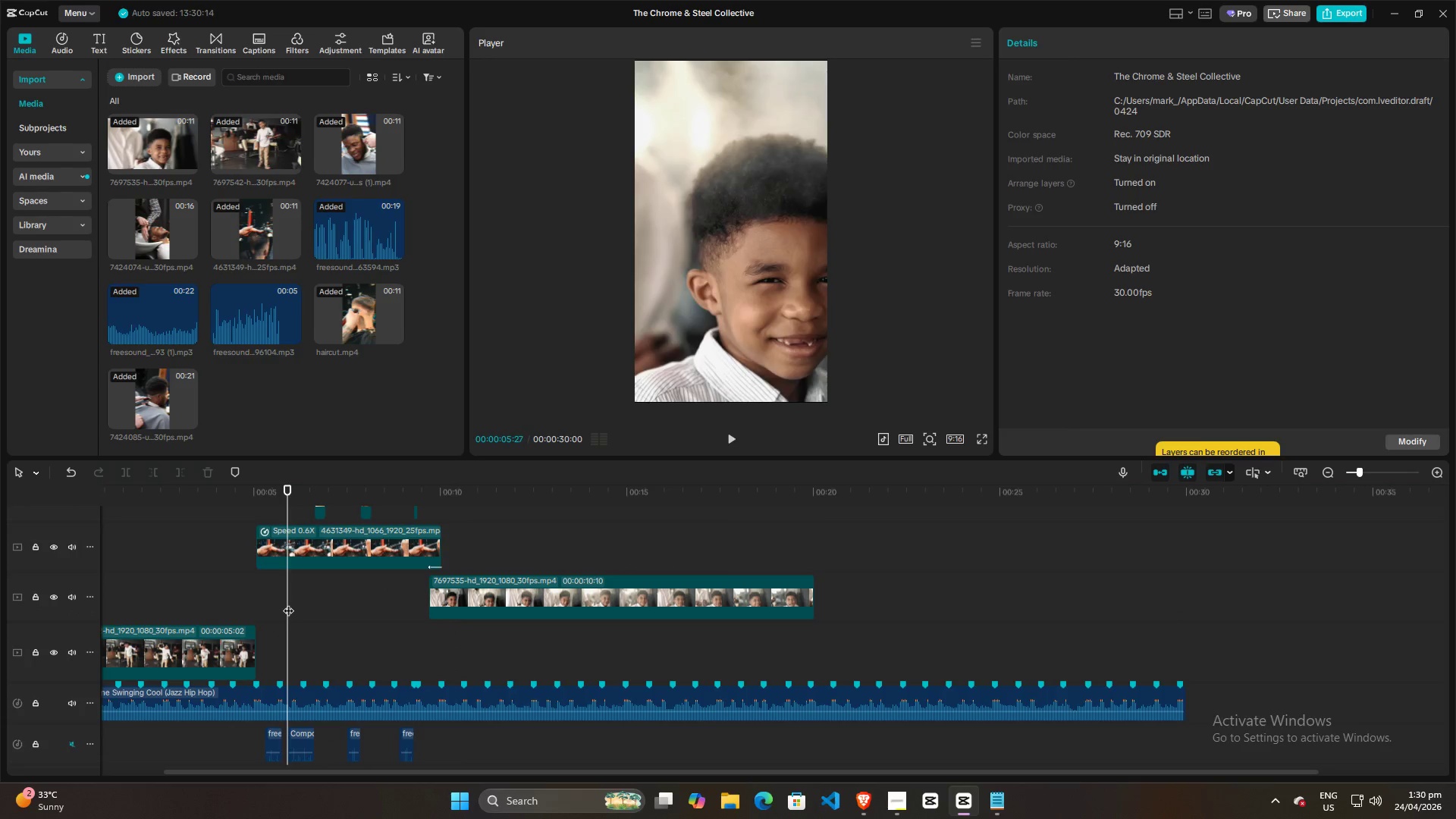 
scroll: coordinate [408, 563], scroll_direction: up, amount: 5.0
 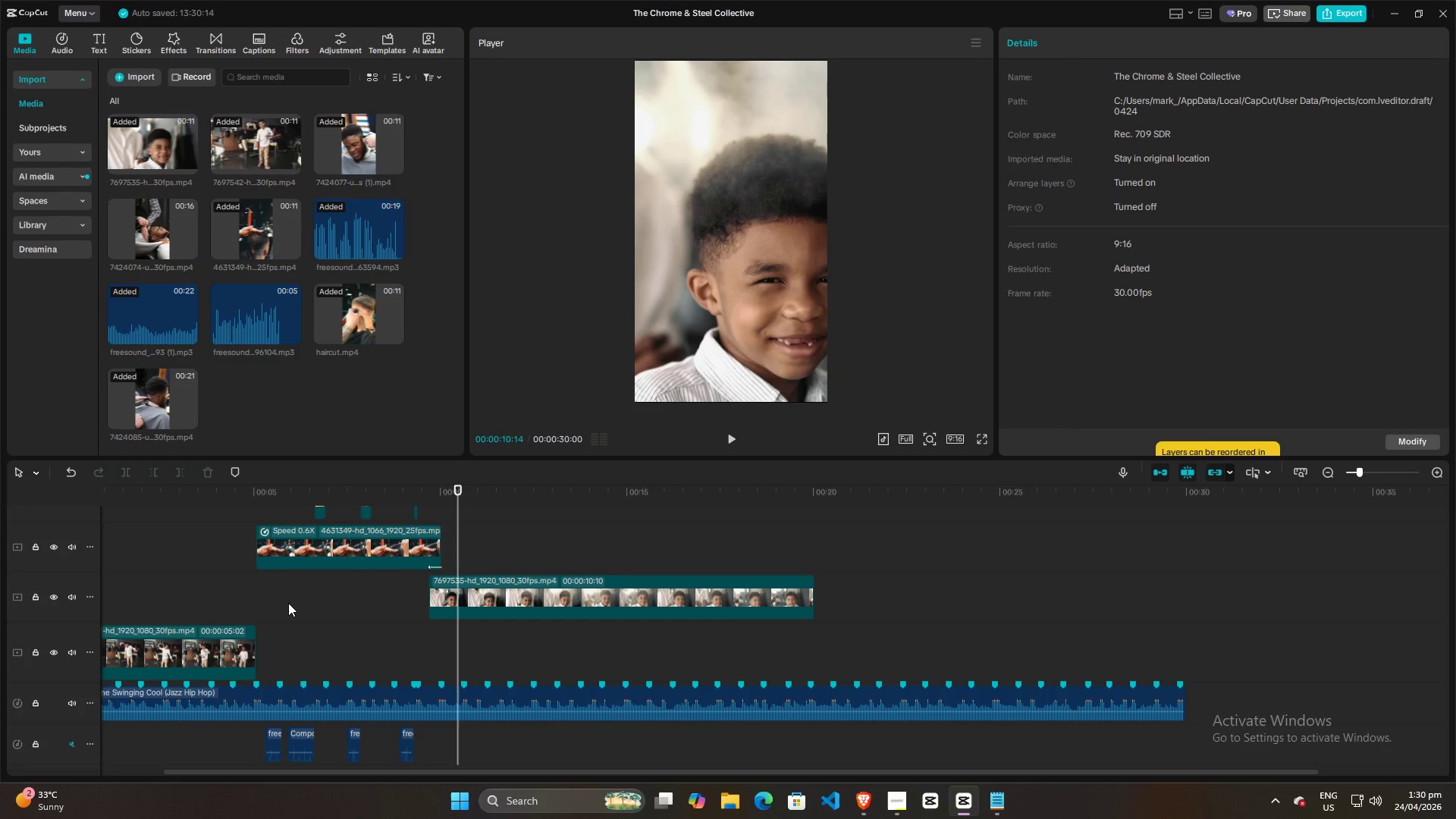 
key(Space)
 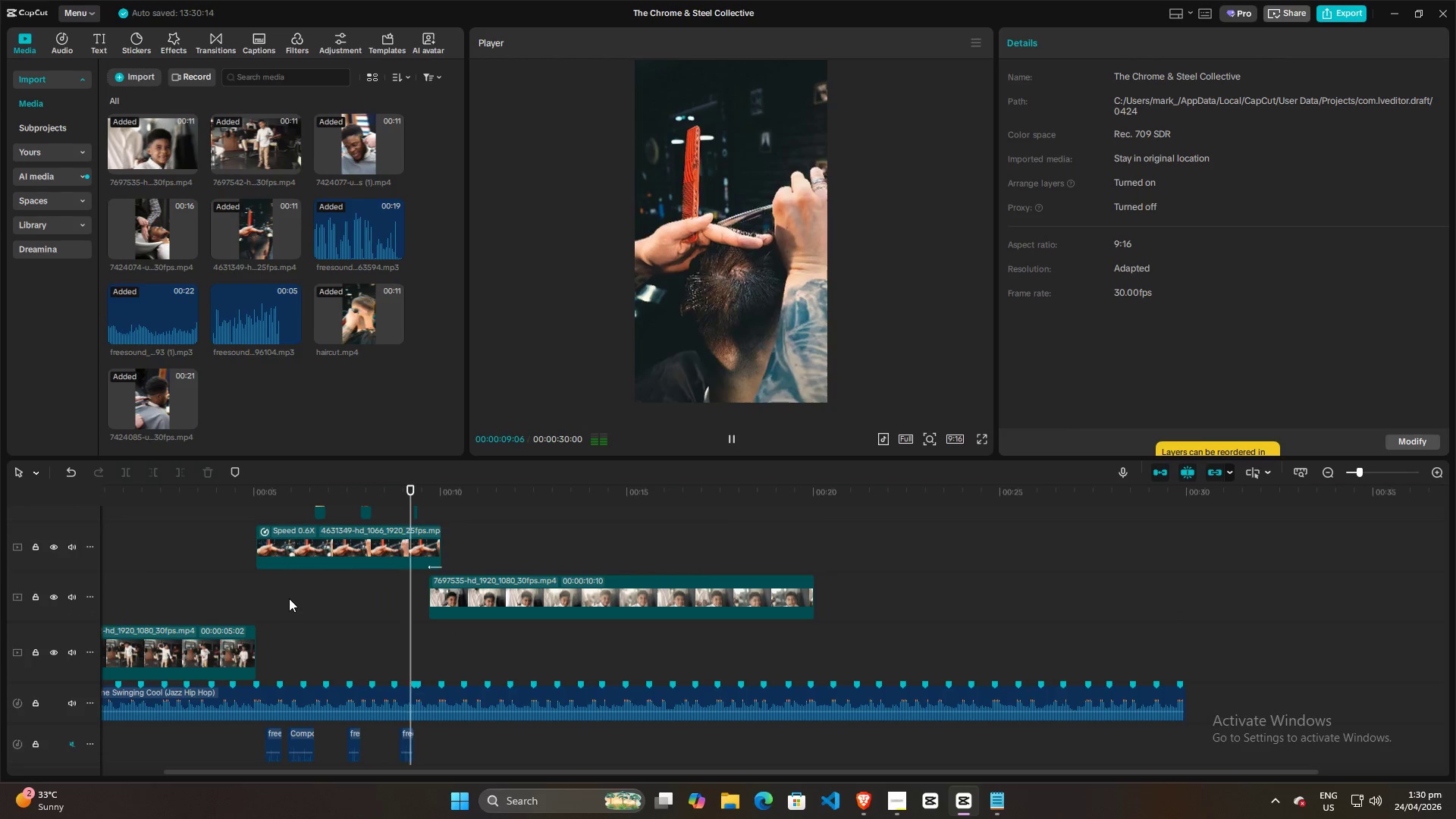 
key(Space)
 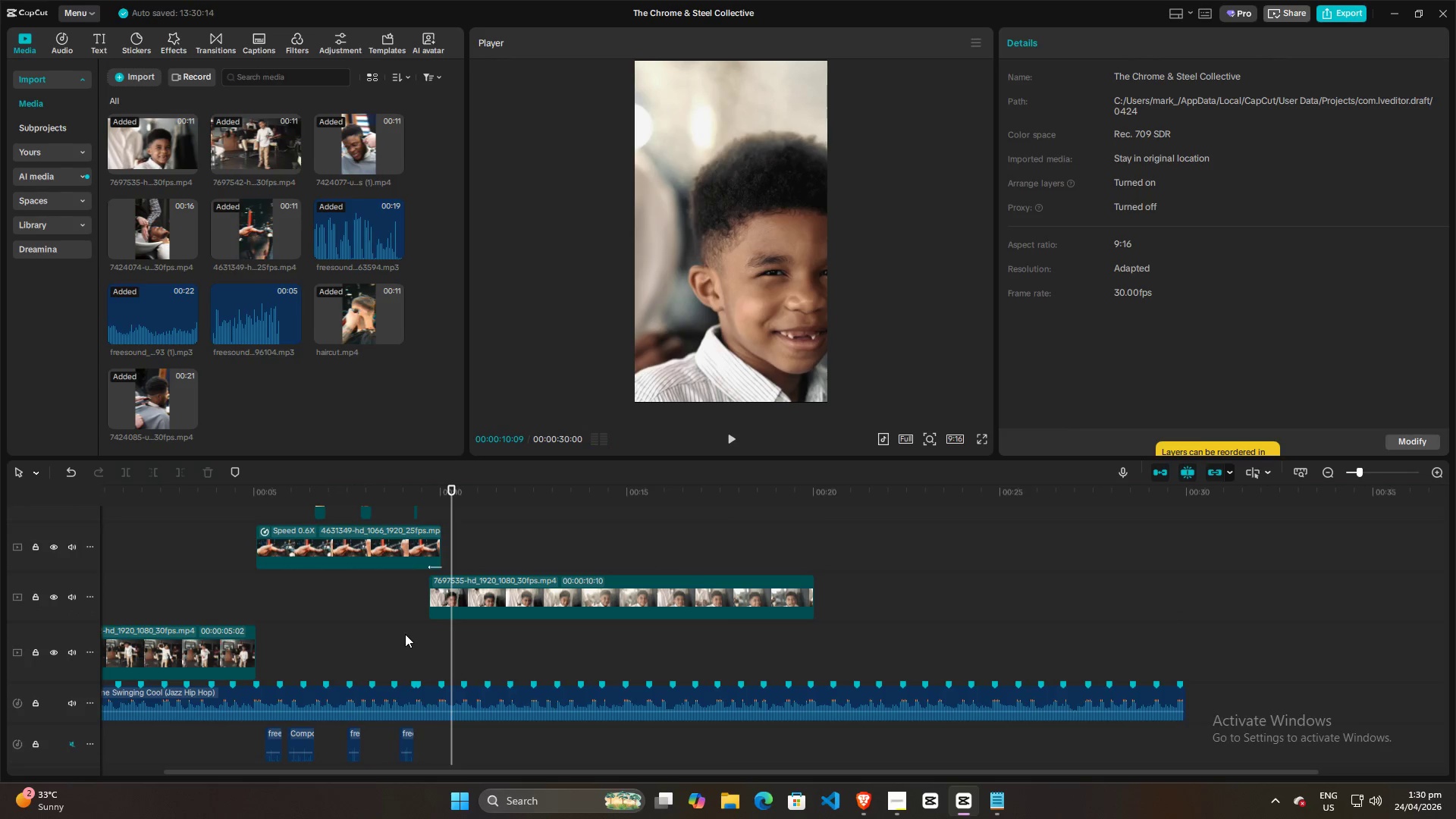 
hold_key(key=ControlLeft, duration=1.51)
 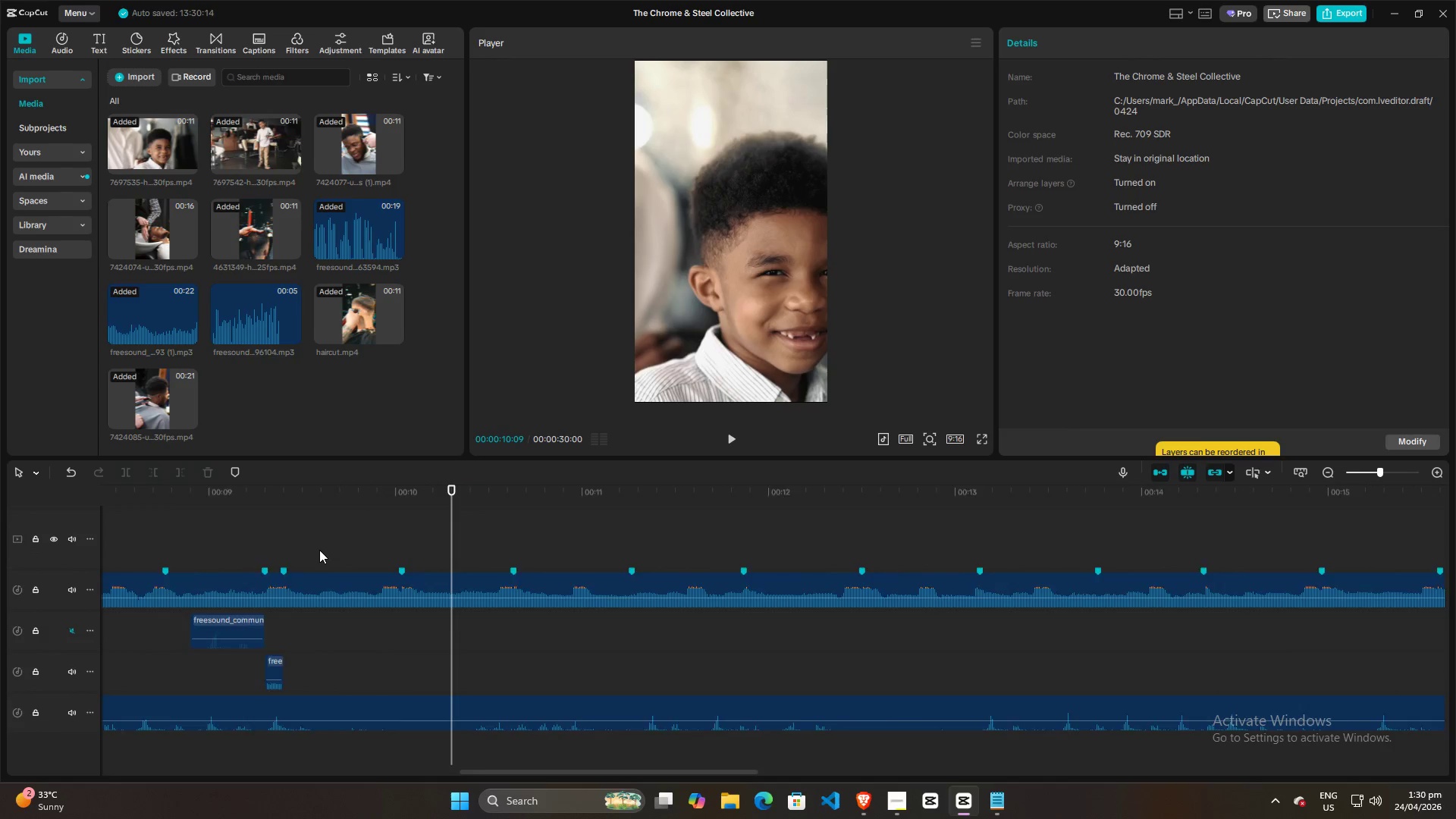 
hold_key(key=ControlLeft, duration=0.83)
 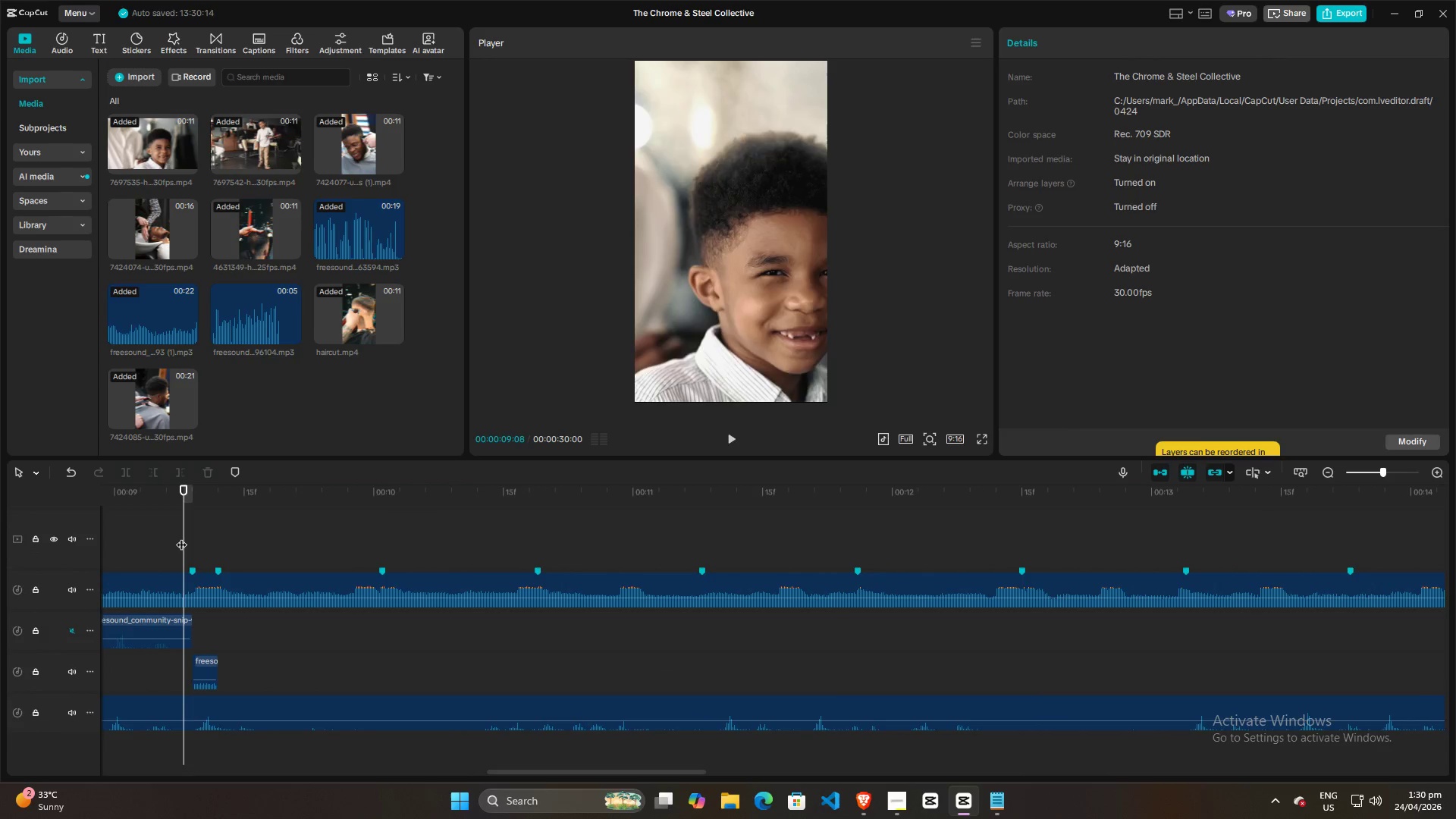 
scroll: coordinate [319, 550], scroll_direction: up, amount: 28.0
 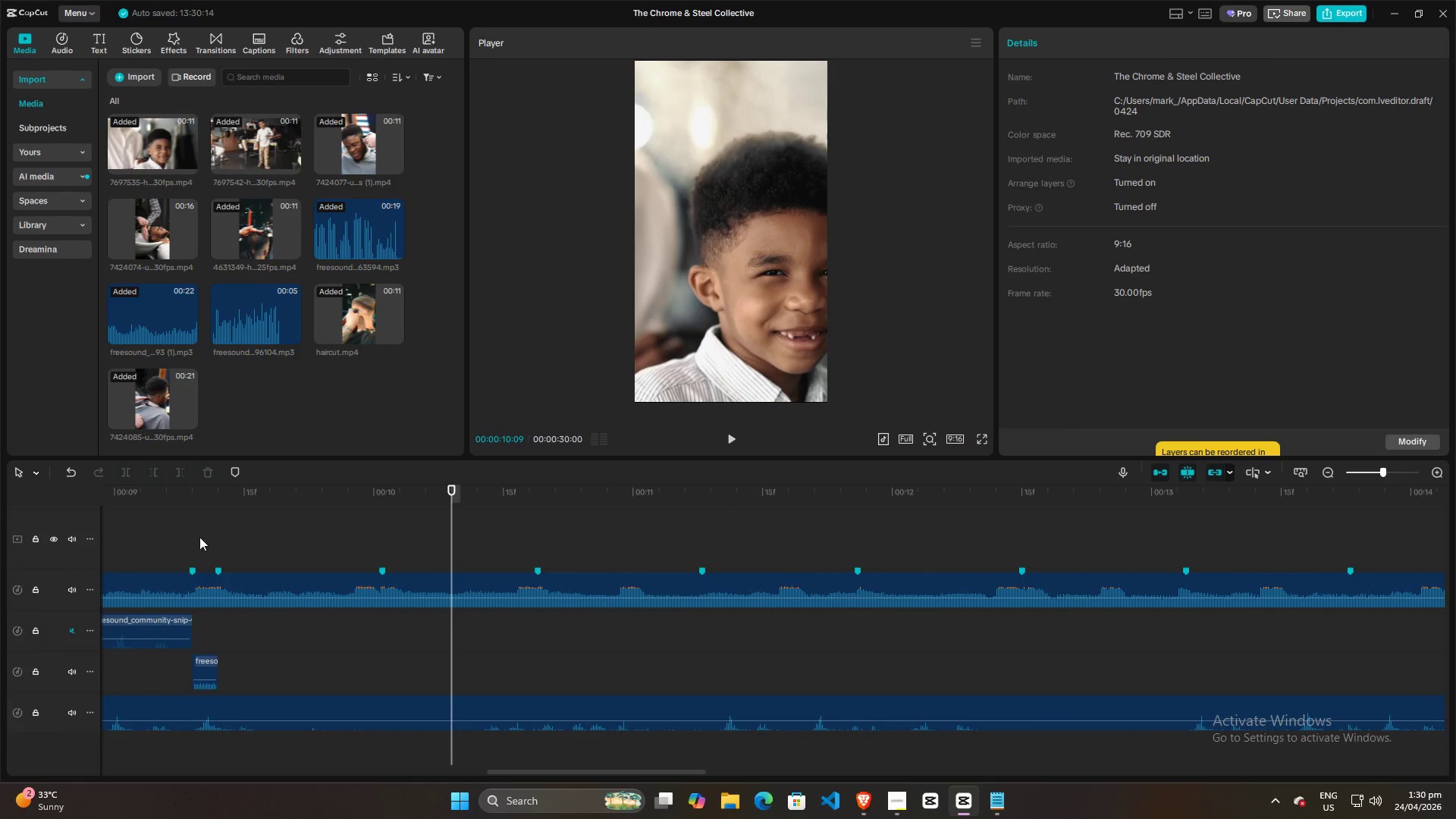 
left_click([181, 537])
 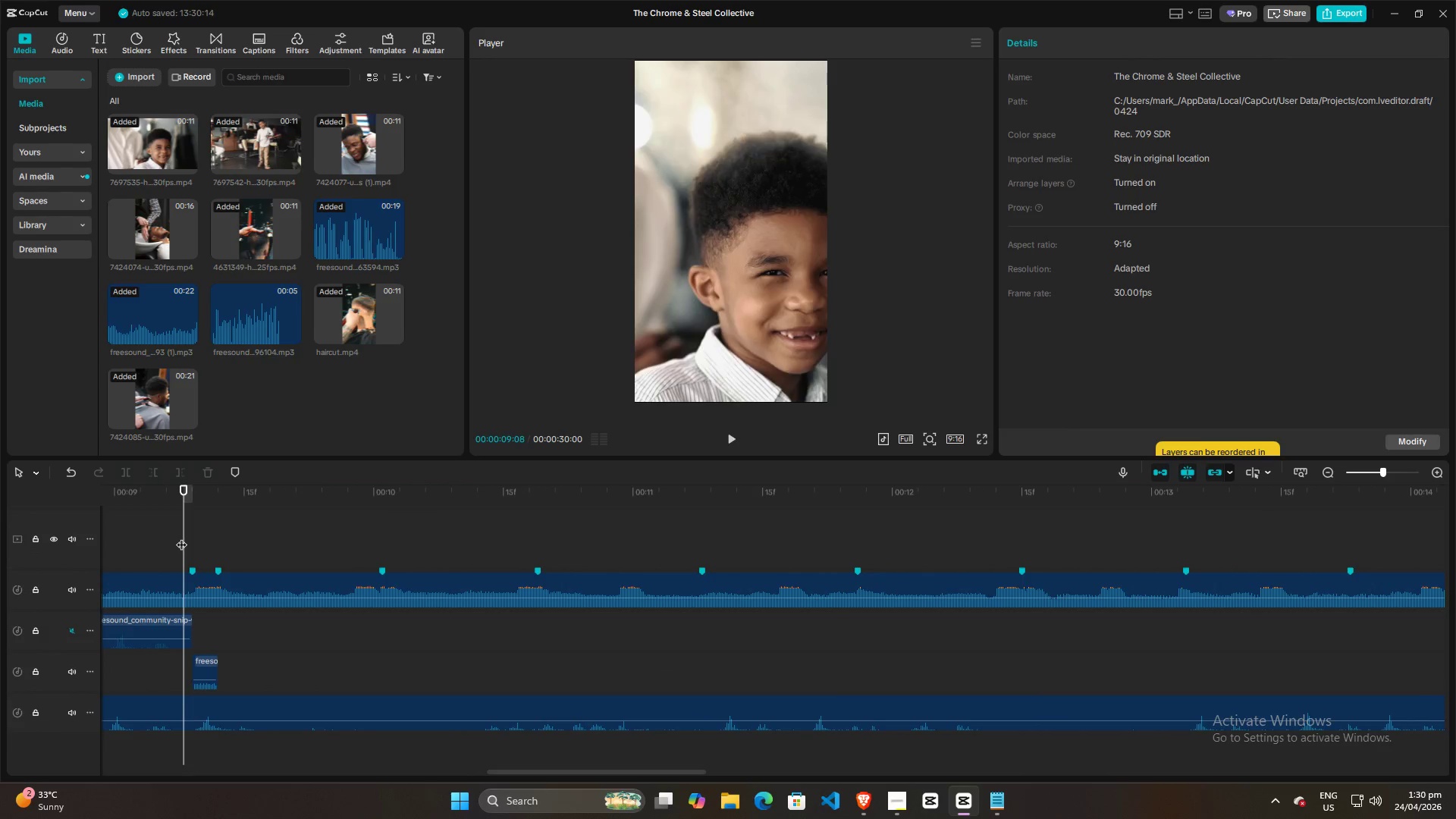 
key(Space)
 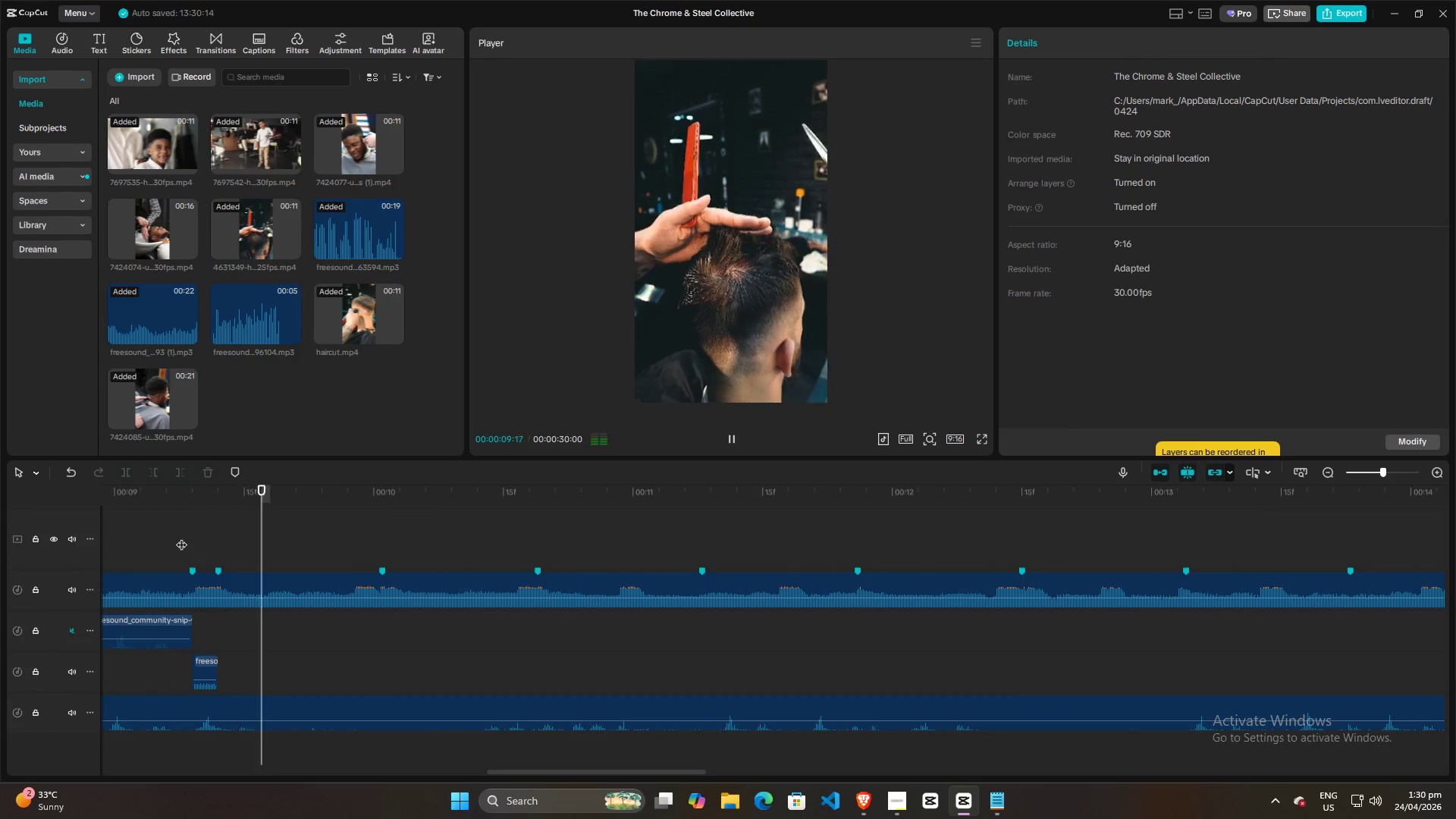 
key(Space)
 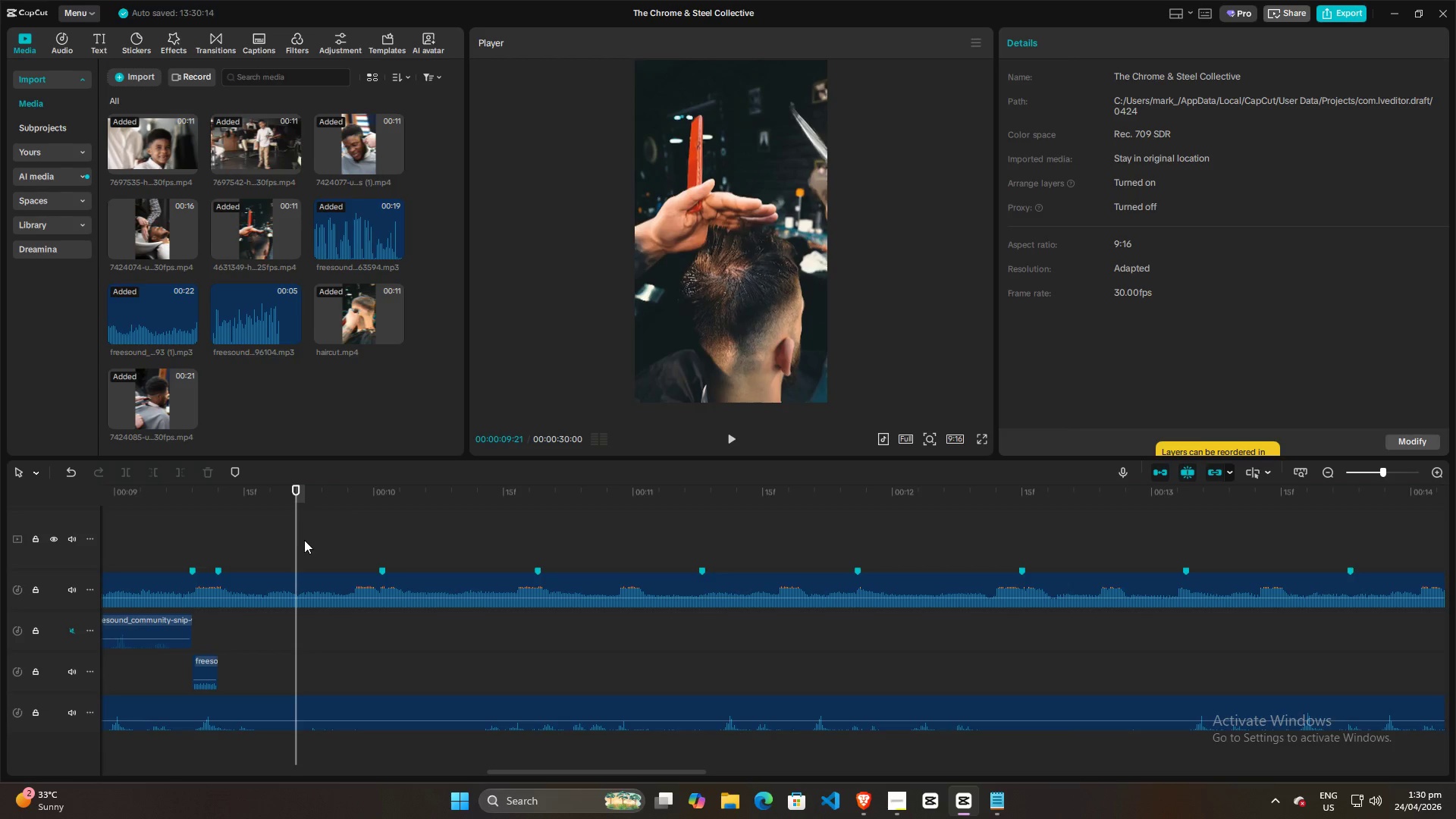 
left_click_drag(start_coordinate=[298, 539], to_coordinate=[610, 581])
 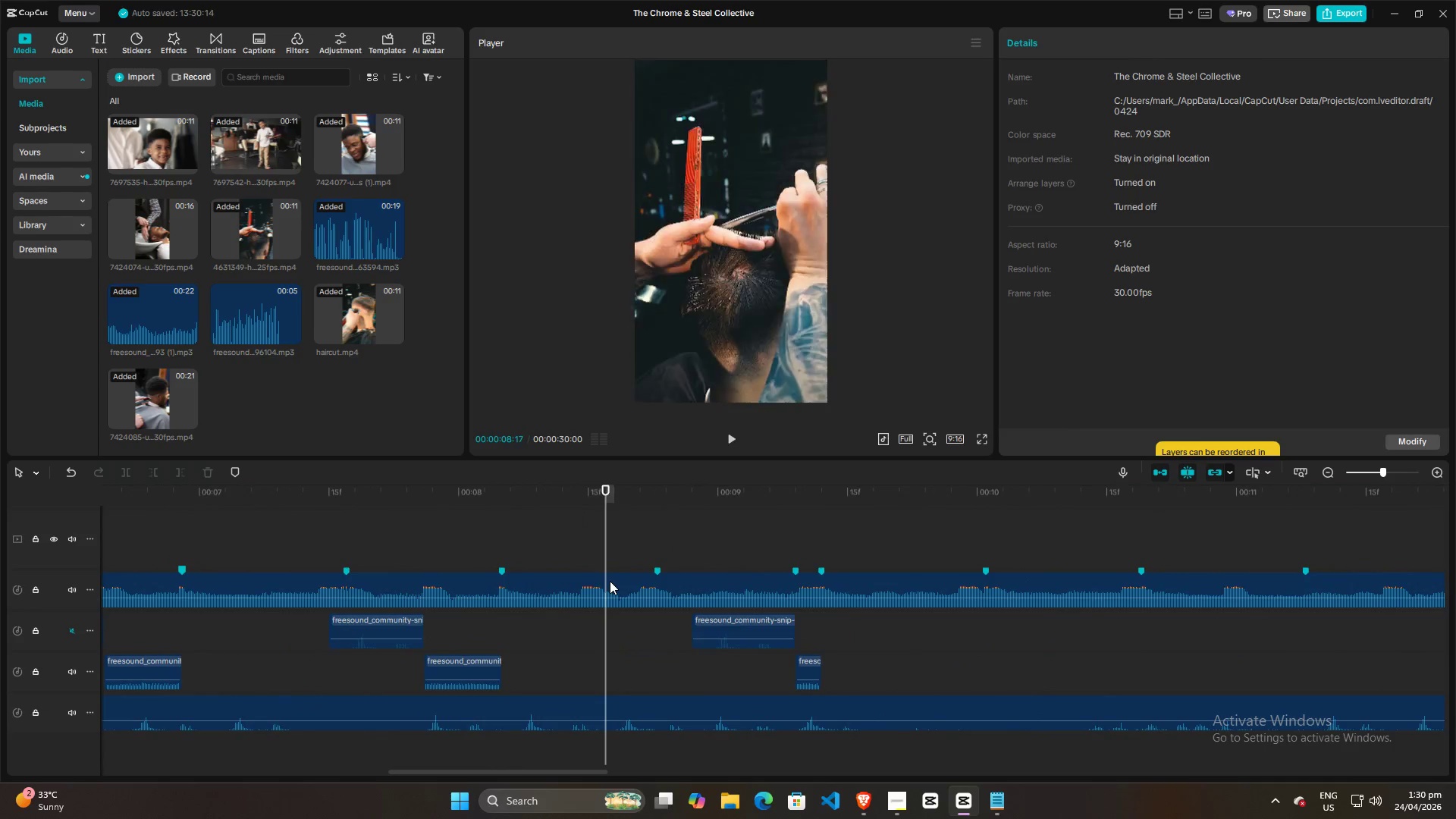 
key(Space)
 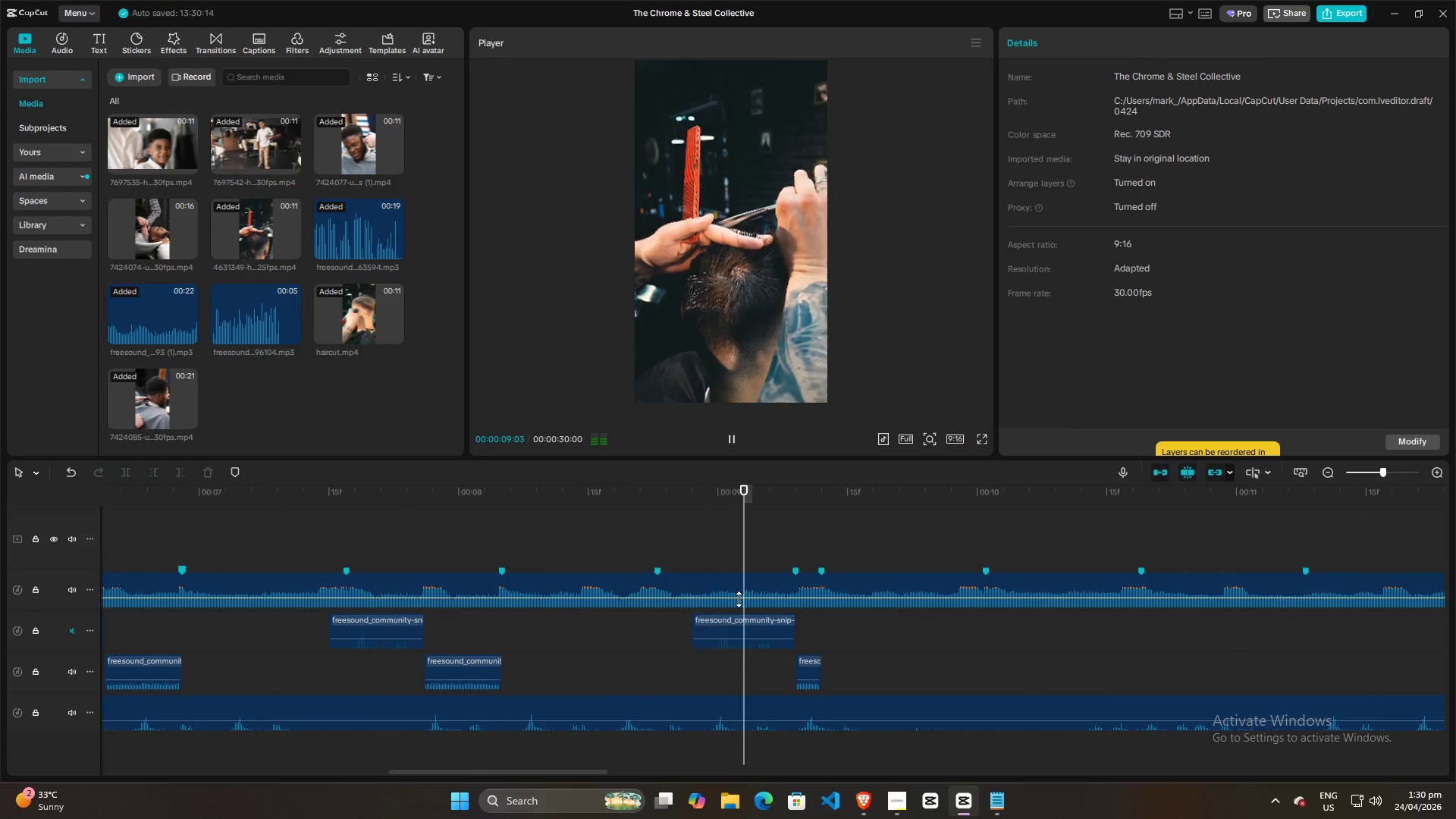 
key(Space)
 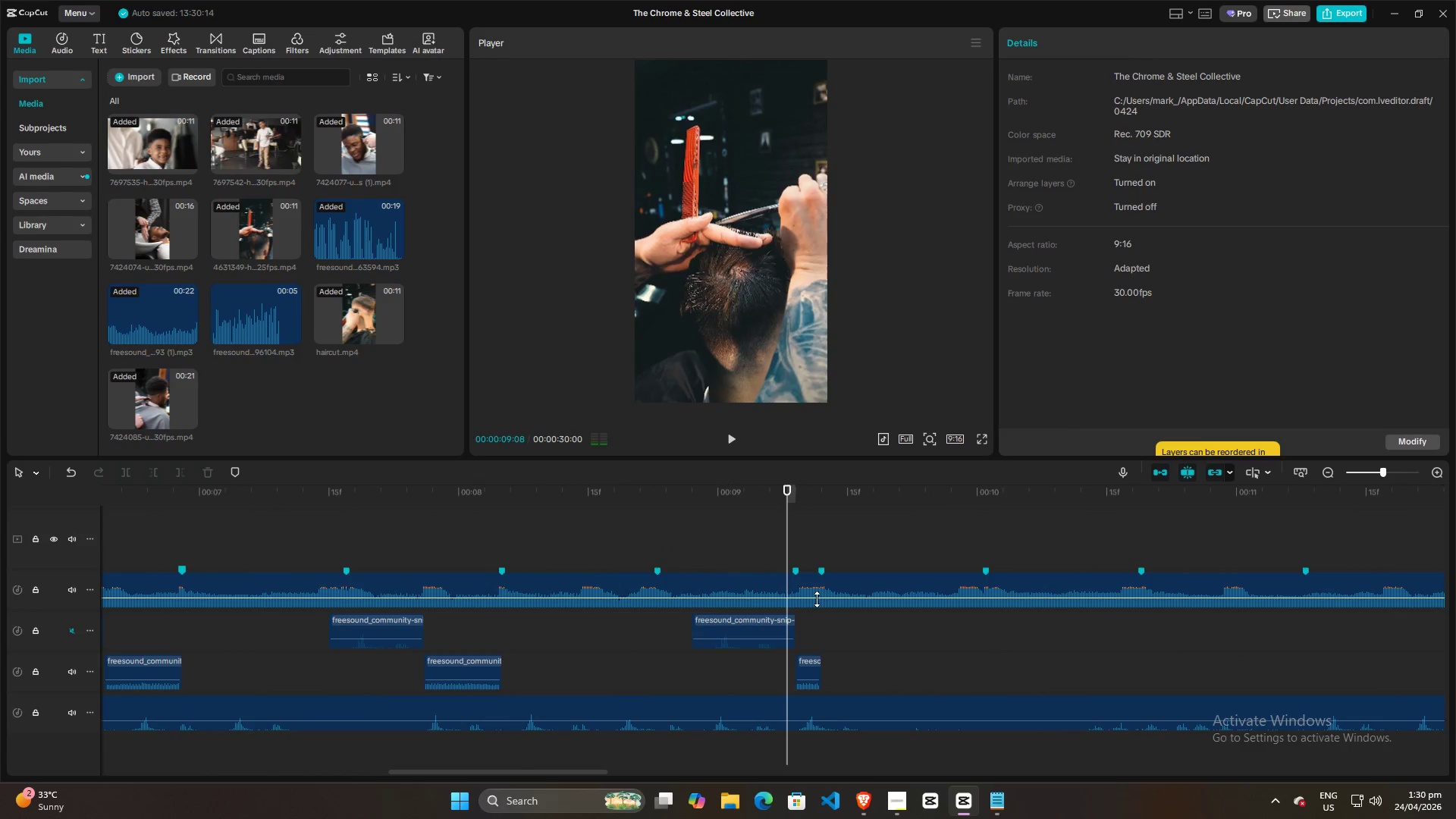 
key(Space)
 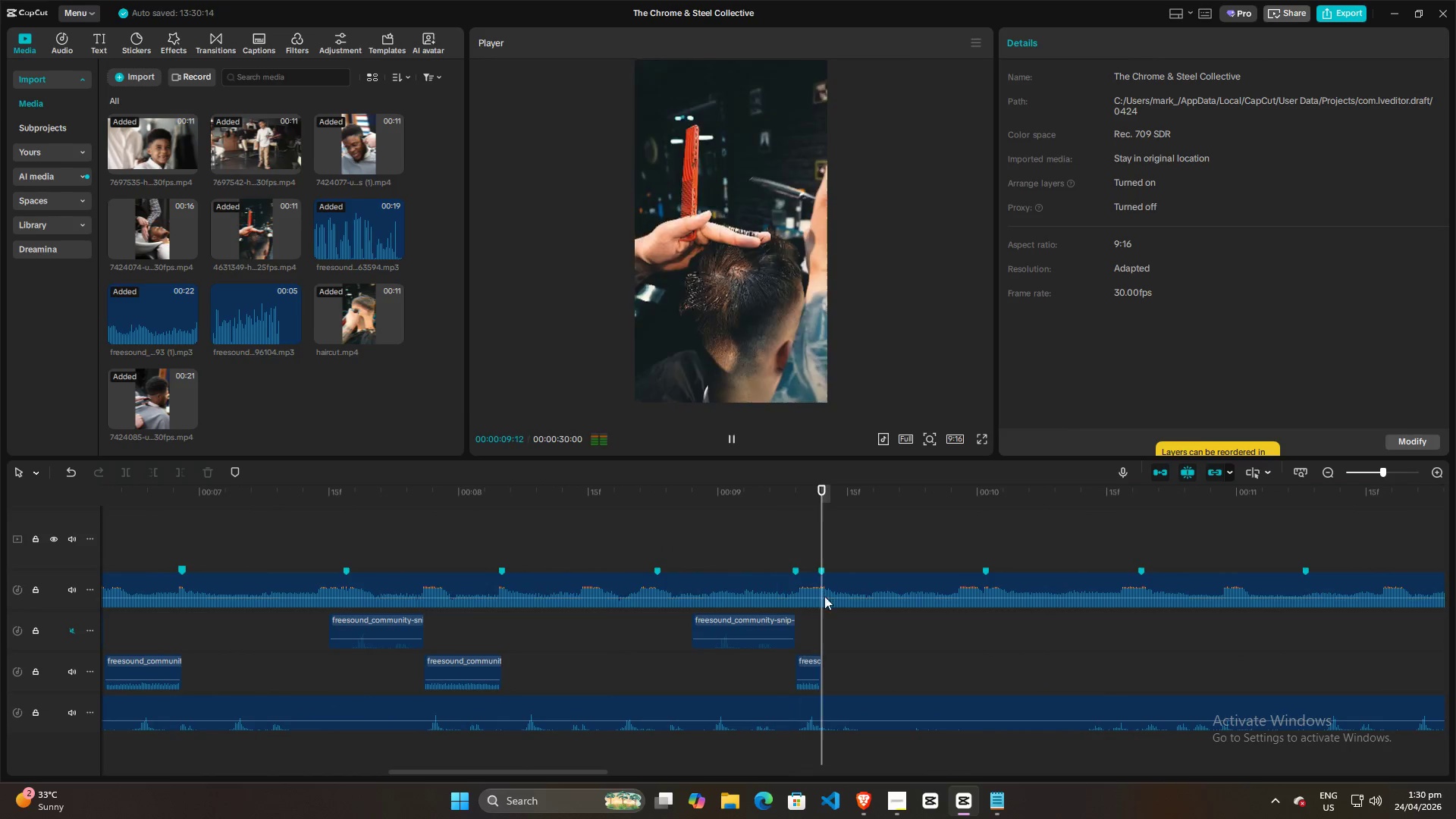 
key(Space)
 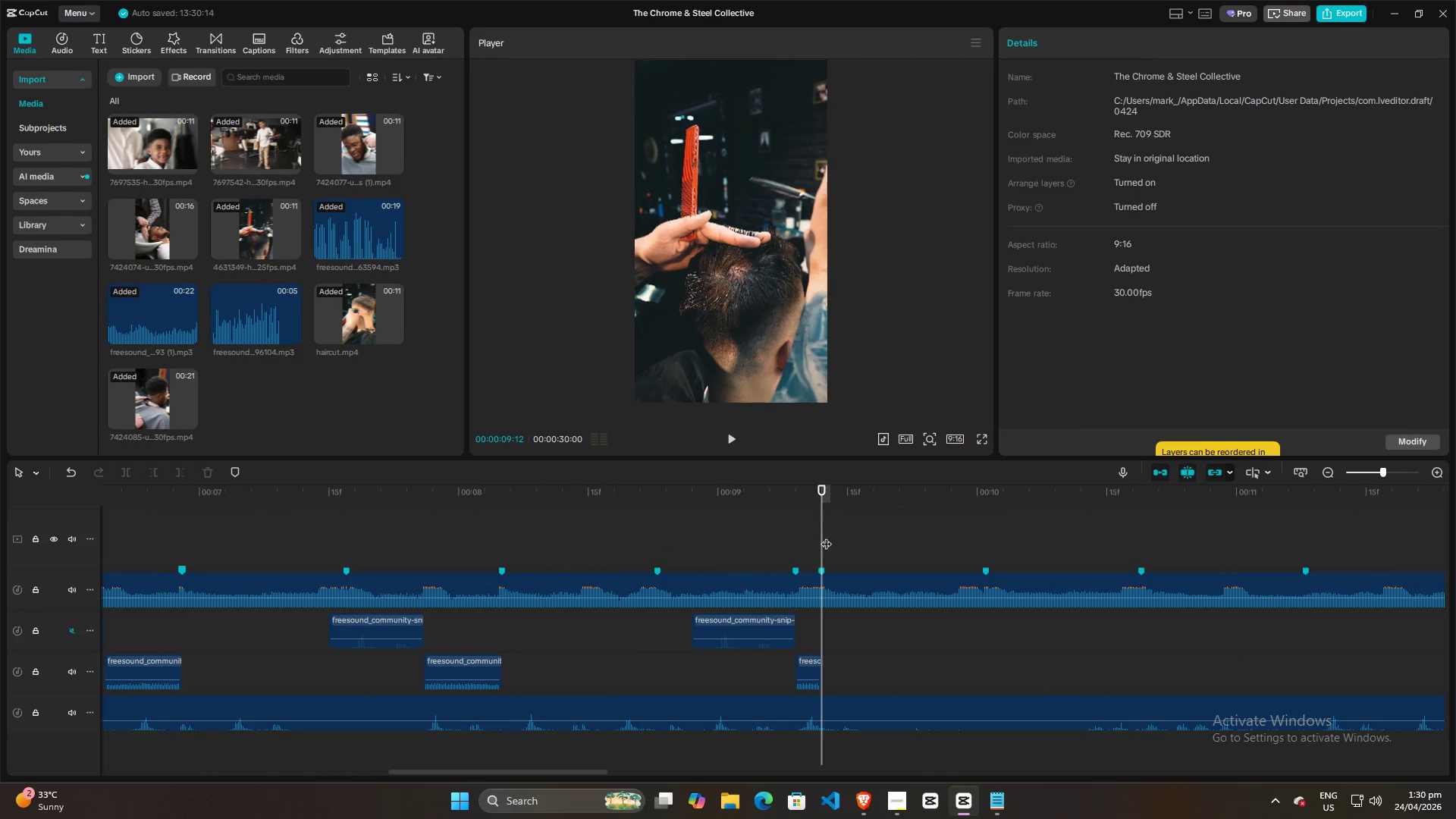 
left_click_drag(start_coordinate=[824, 536], to_coordinate=[710, 538])
 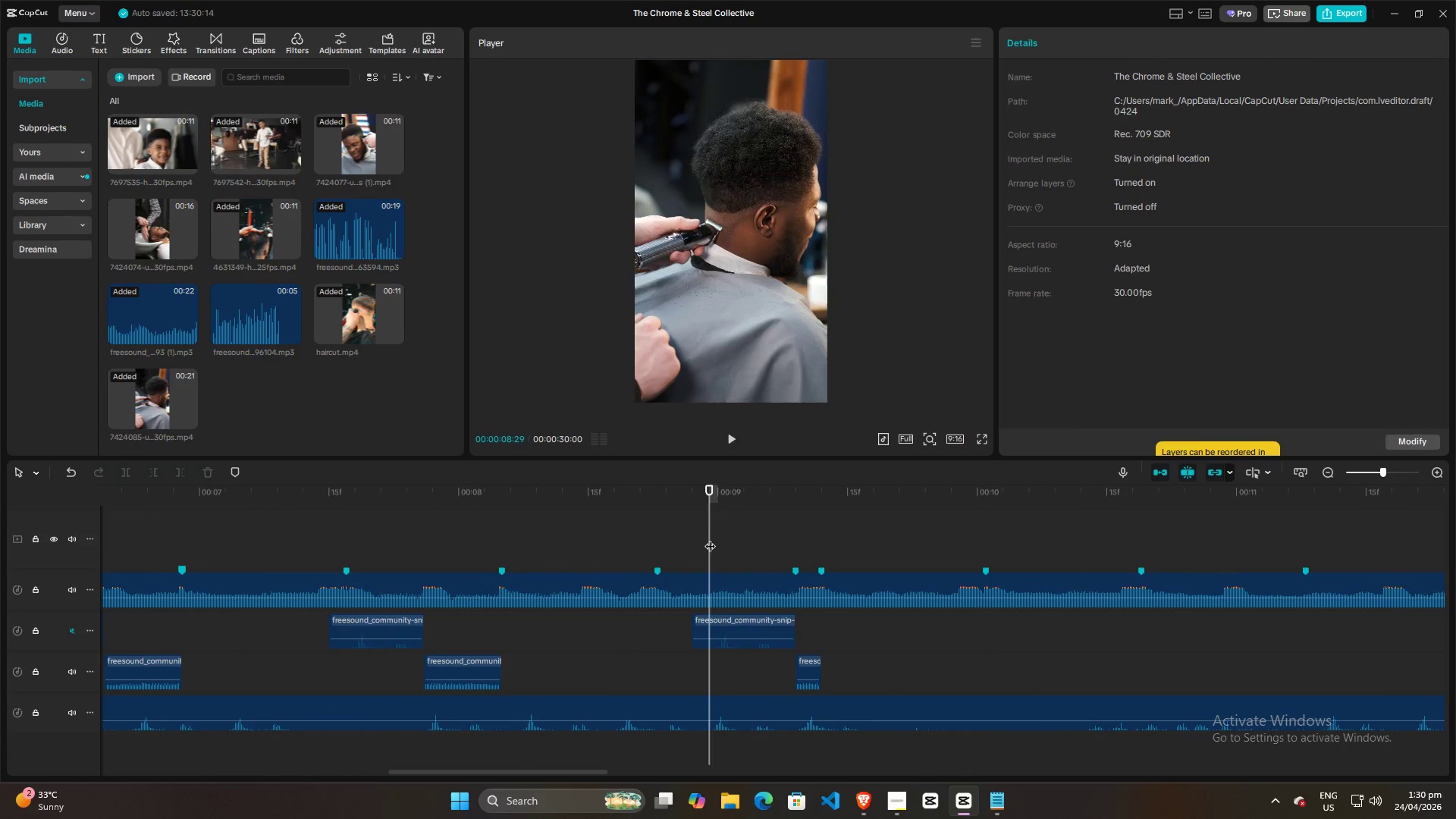 
key(Space)
 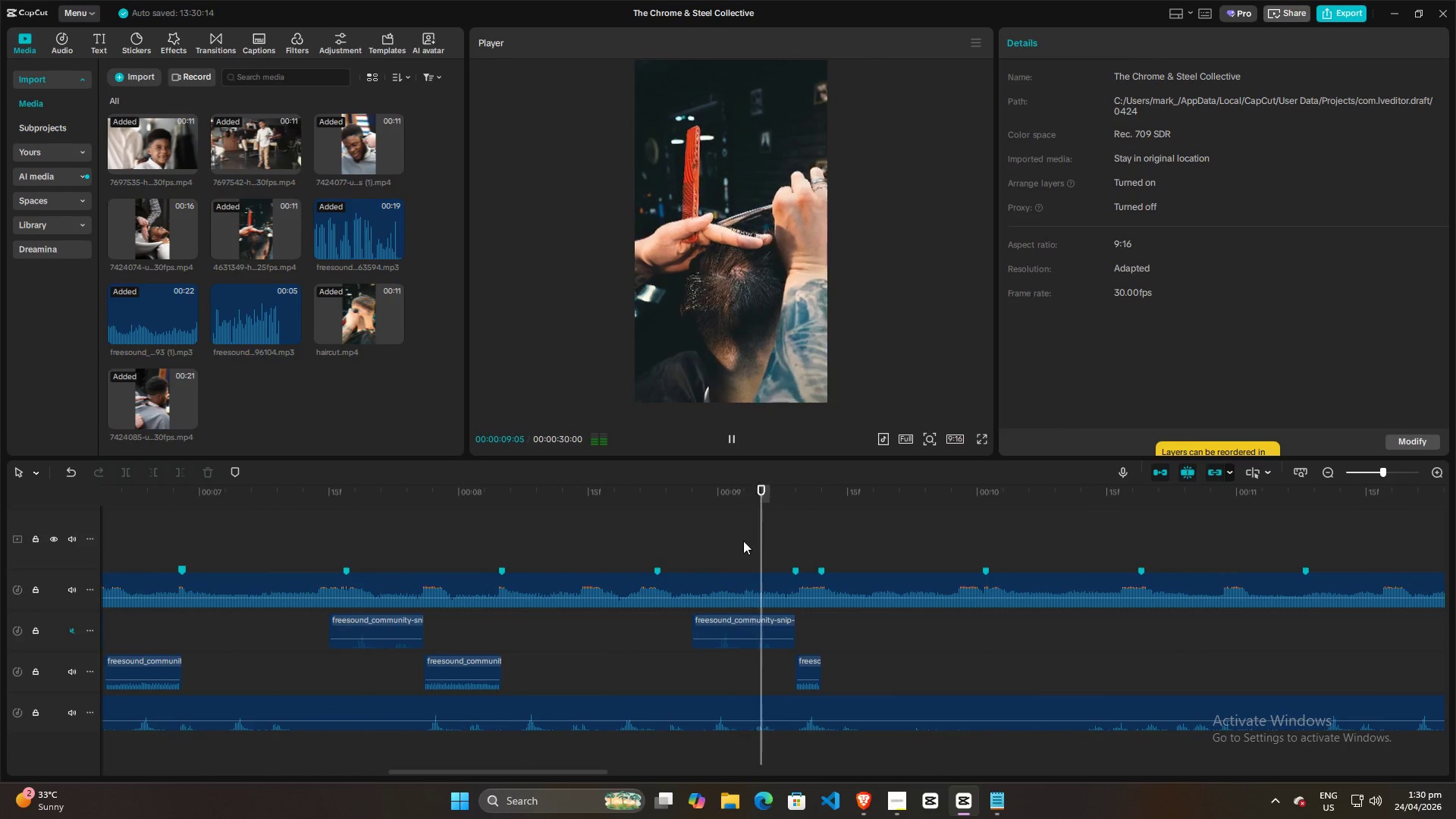 
key(Space)
 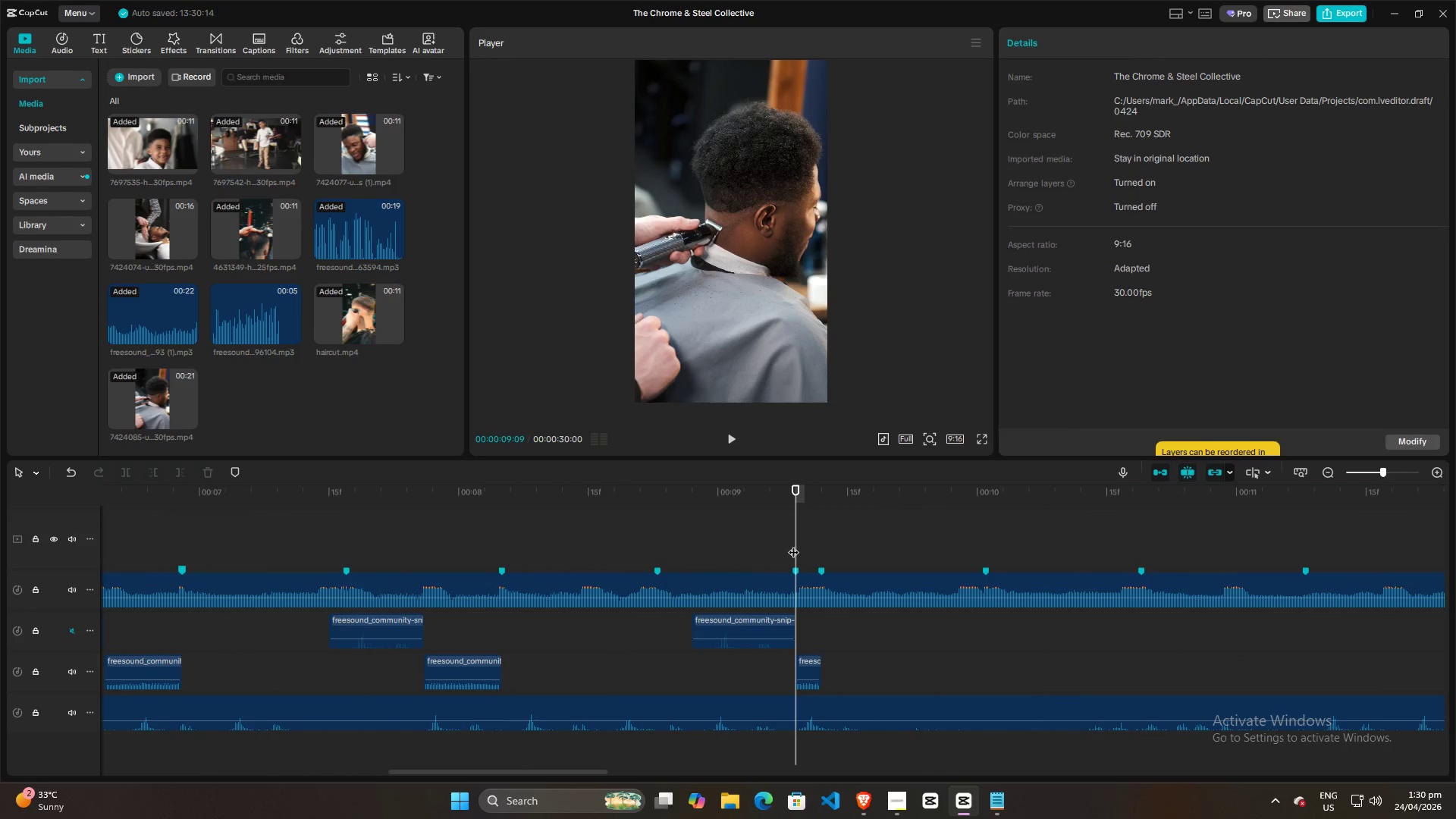 
key(Space)
 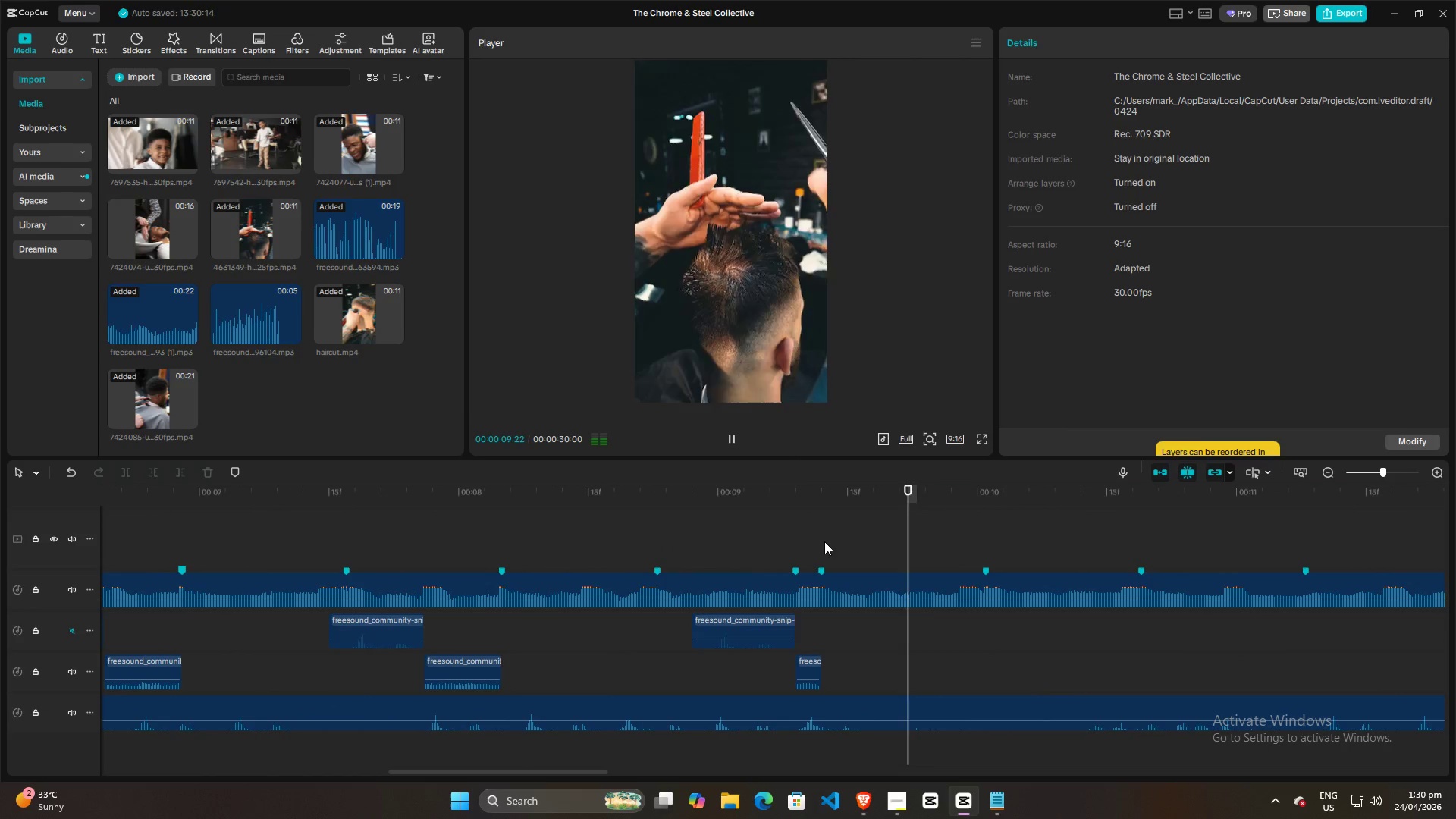 
hold_key(key=ControlLeft, duration=1.52)
hold_key(key=ControlLeft, duration=0.62)
scroll: coordinate [479, 560], scroll_direction: down, amount: 34.0
 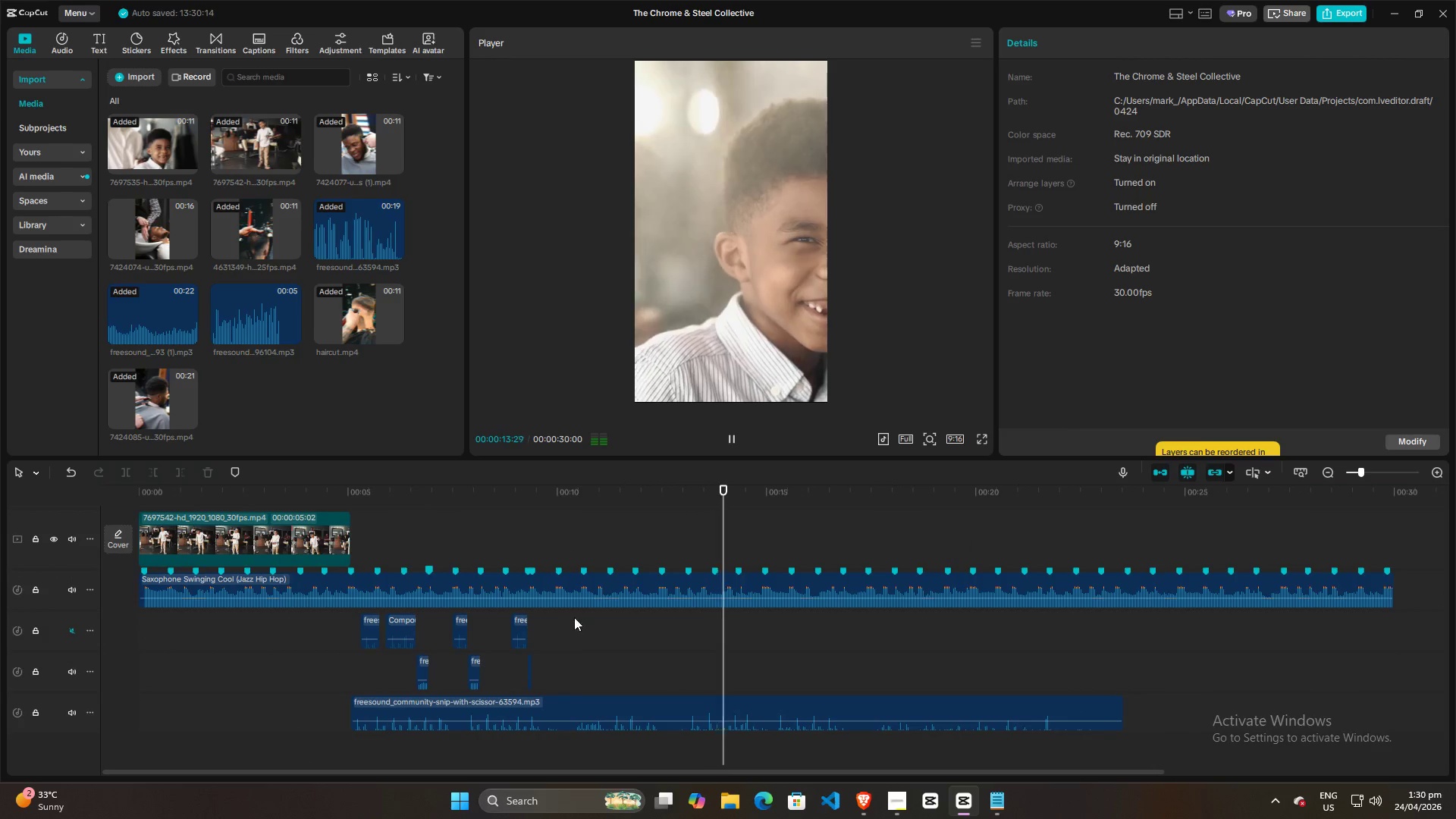 
left_click([576, 630])
 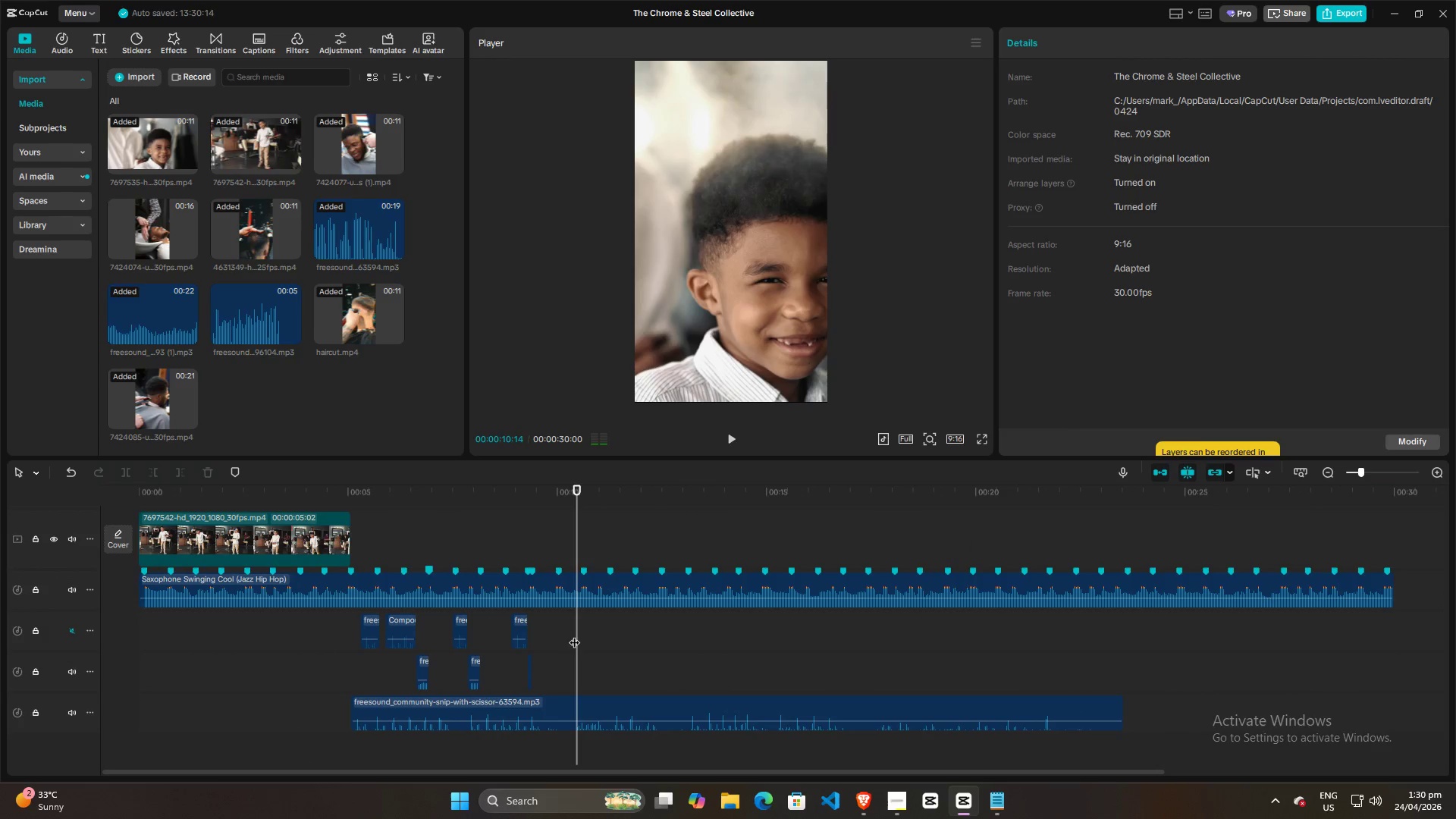 
left_click_drag(start_coordinate=[574, 635], to_coordinate=[541, 635])
 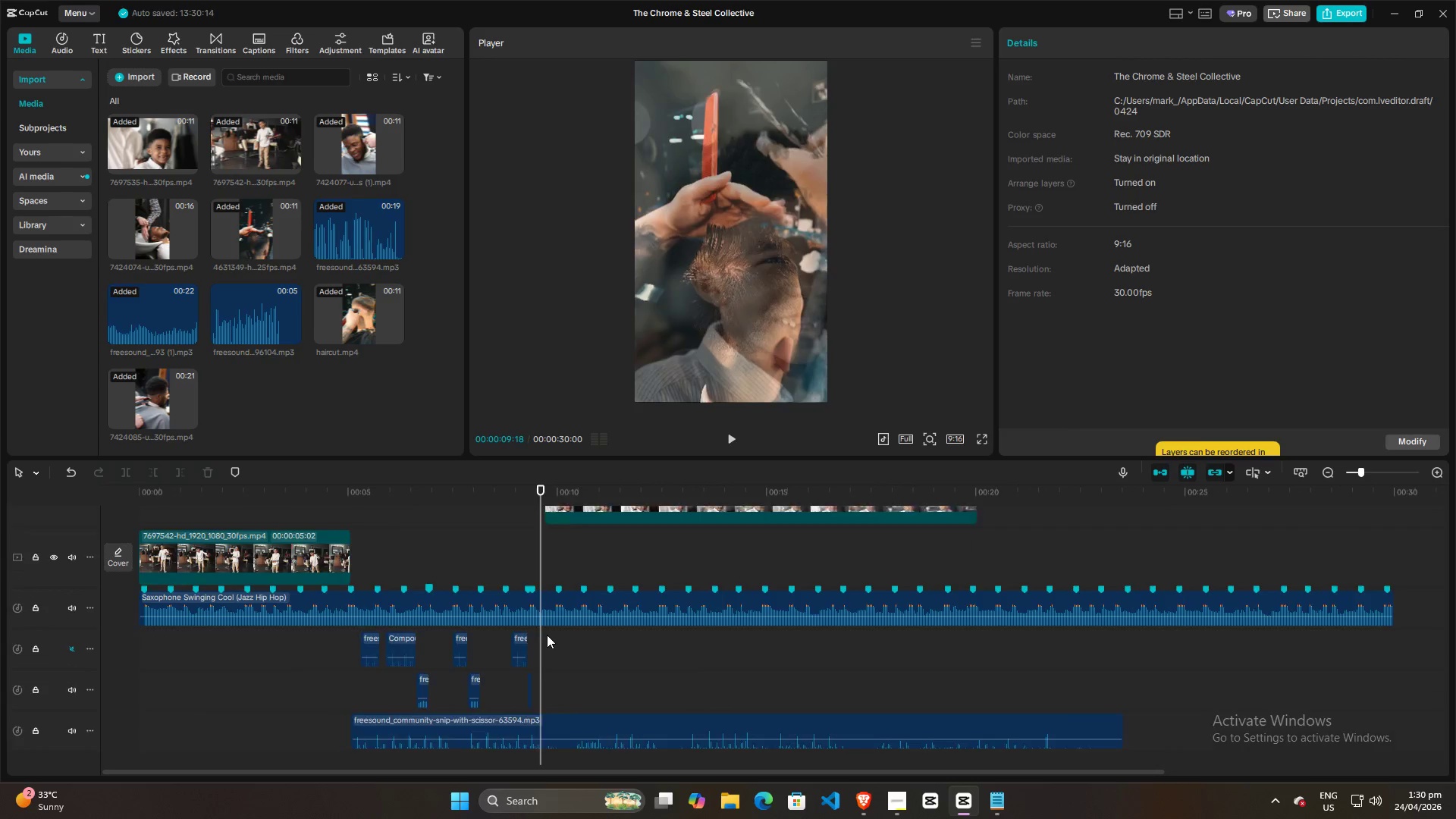 
scroll: coordinate [547, 635], scroll_direction: up, amount: 5.0
 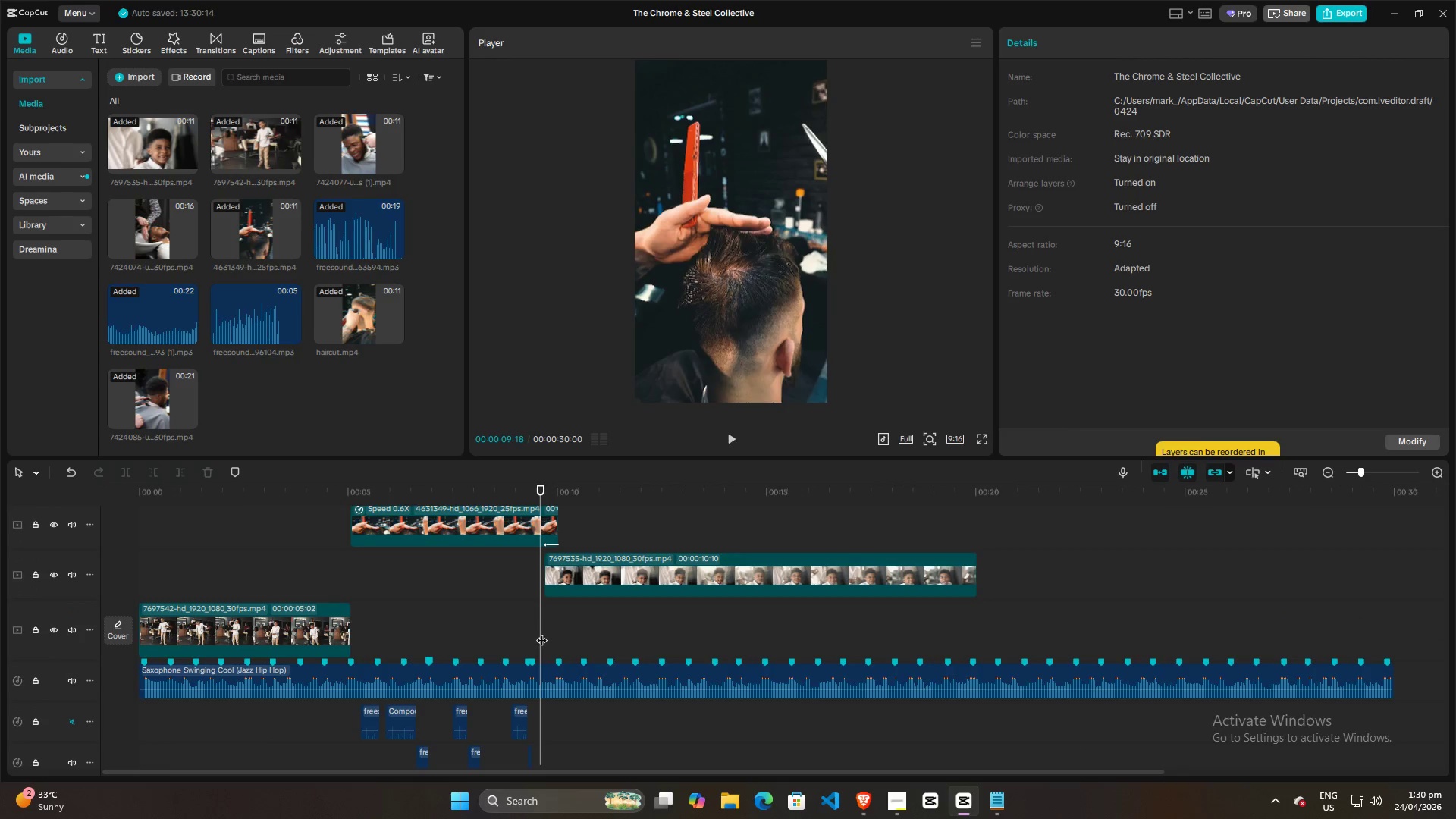 
left_click_drag(start_coordinate=[541, 632], to_coordinate=[547, 632])
 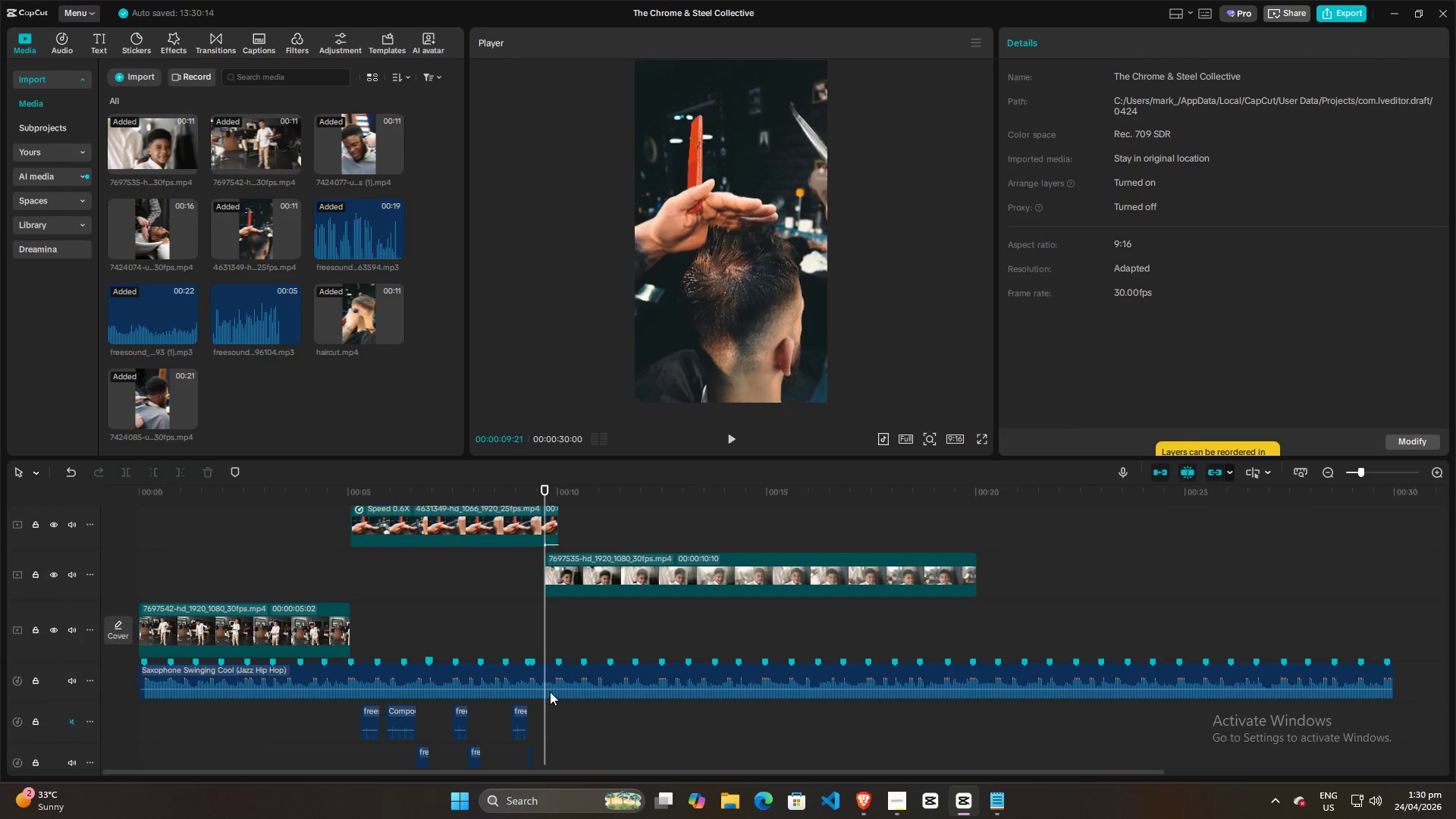 
scroll: coordinate [547, 695], scroll_direction: down, amount: 9.0
 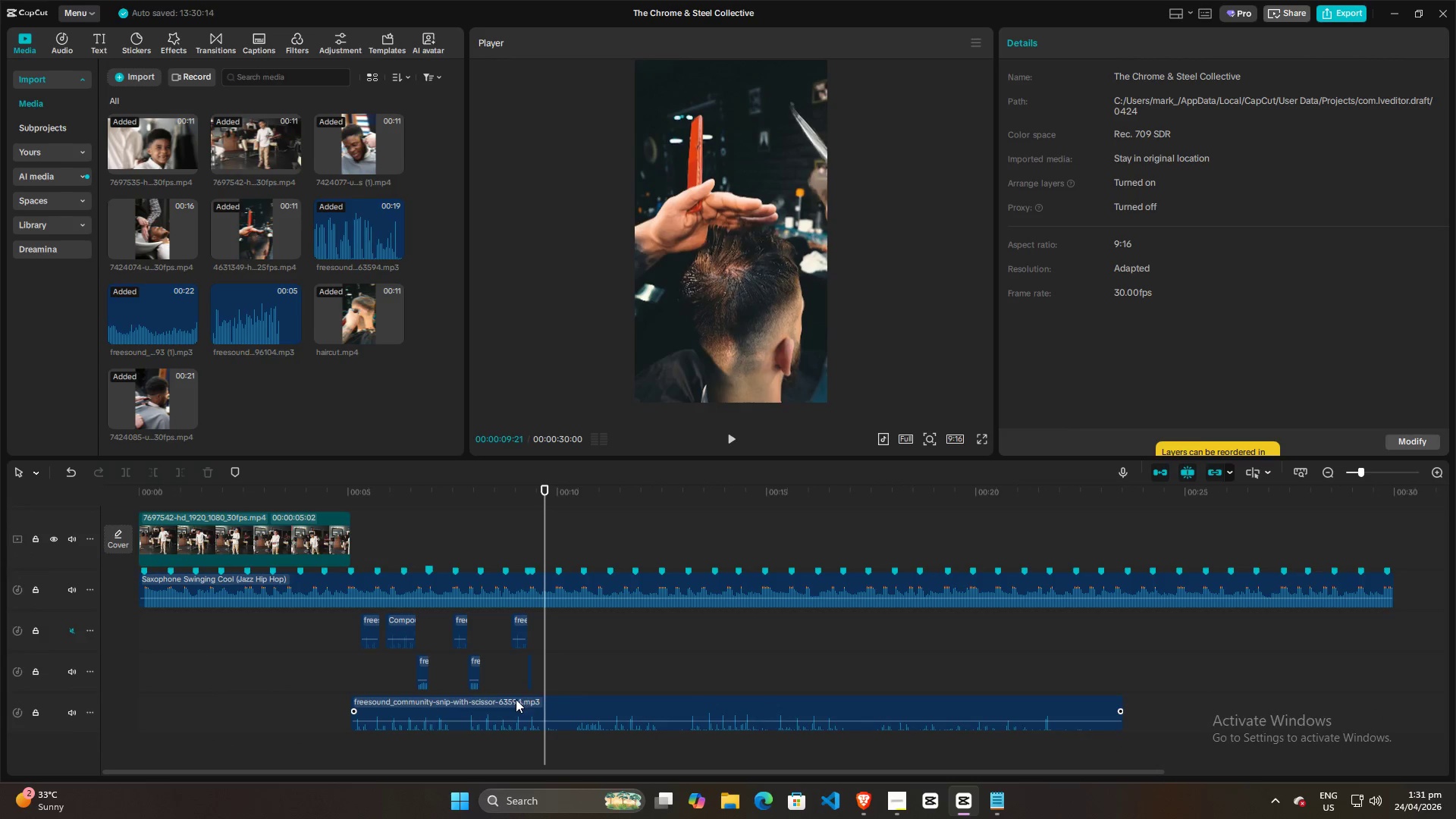 
left_click([513, 709])
 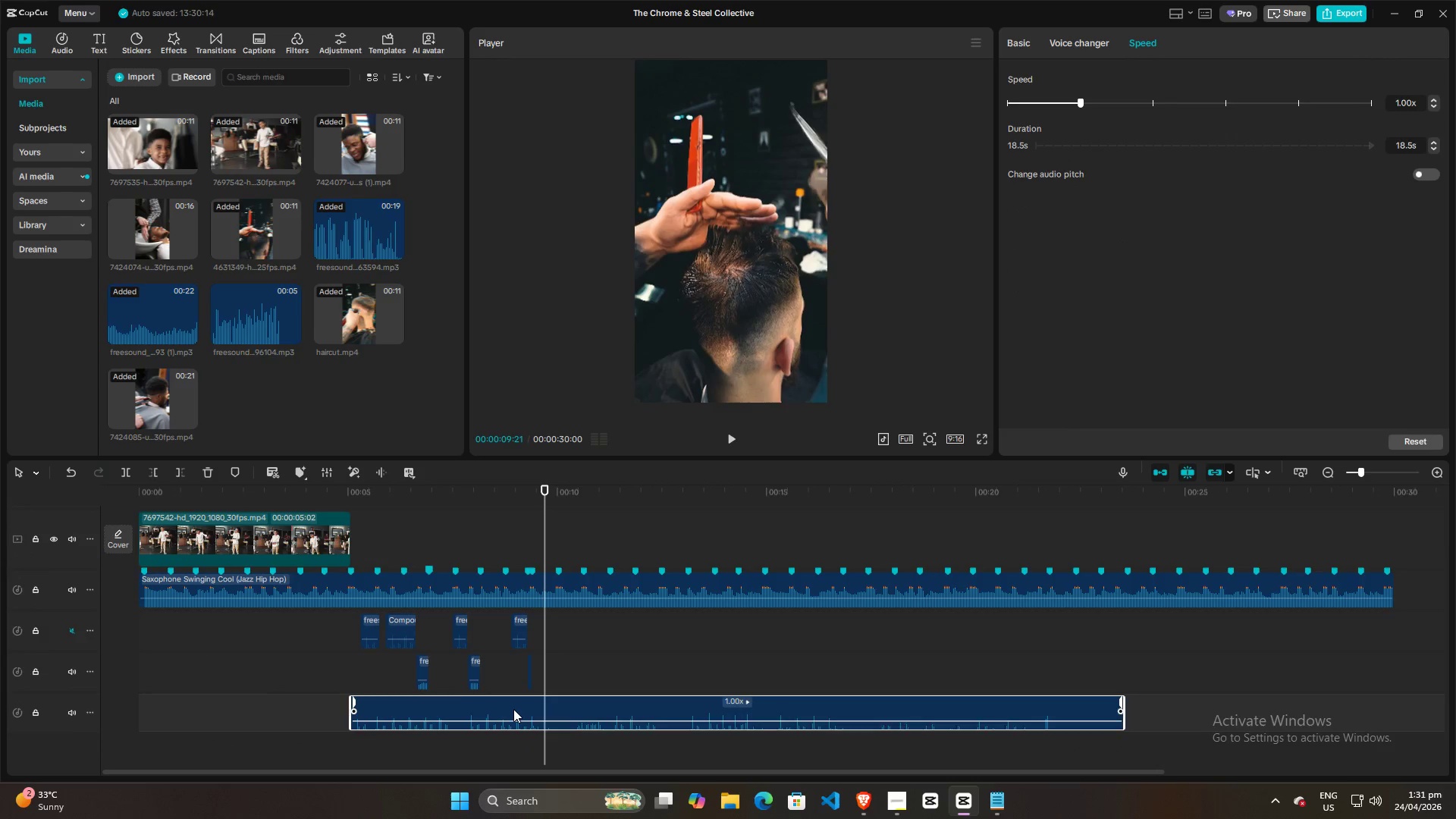 
key(W)
 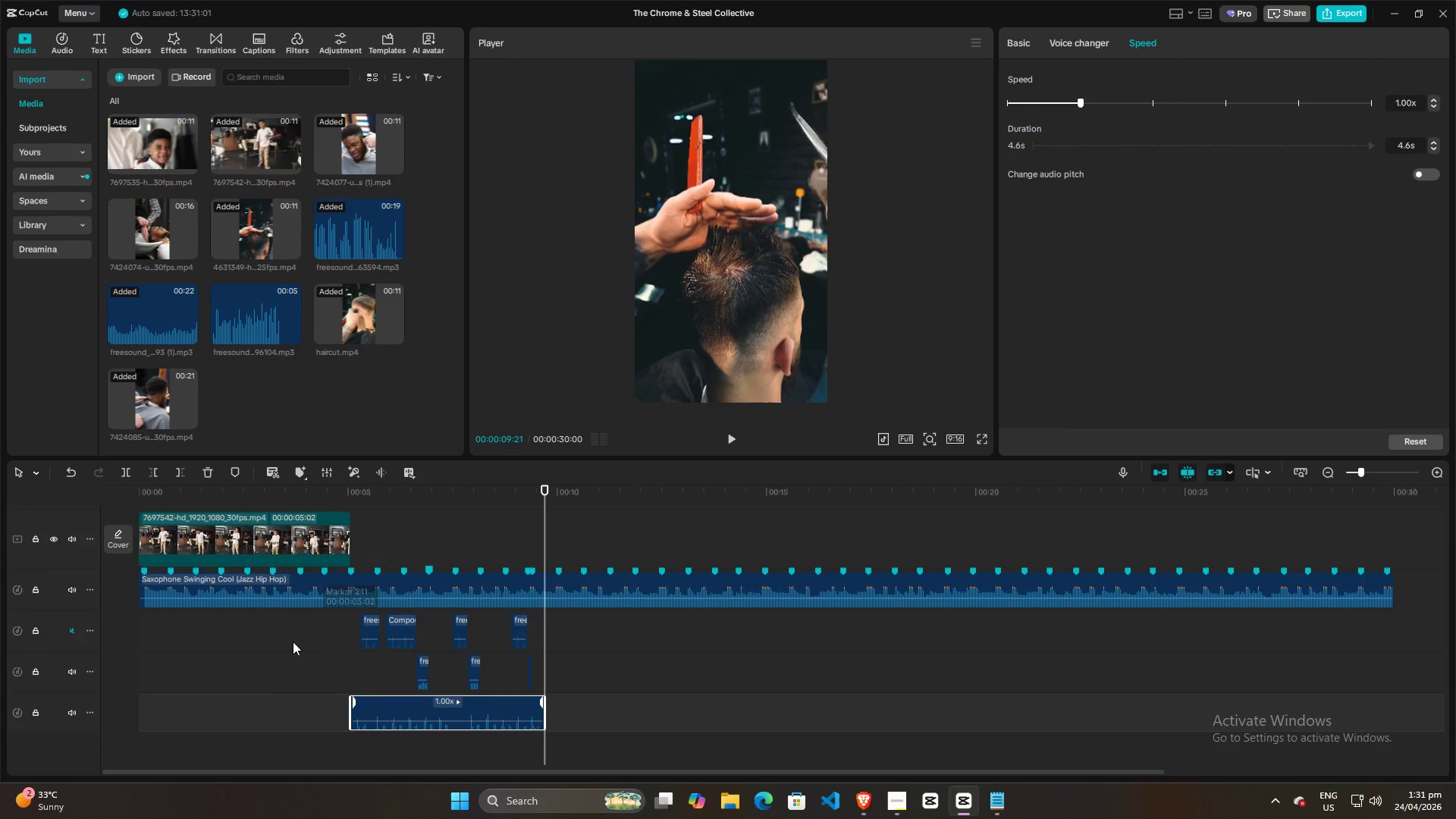 
left_click([305, 671])
 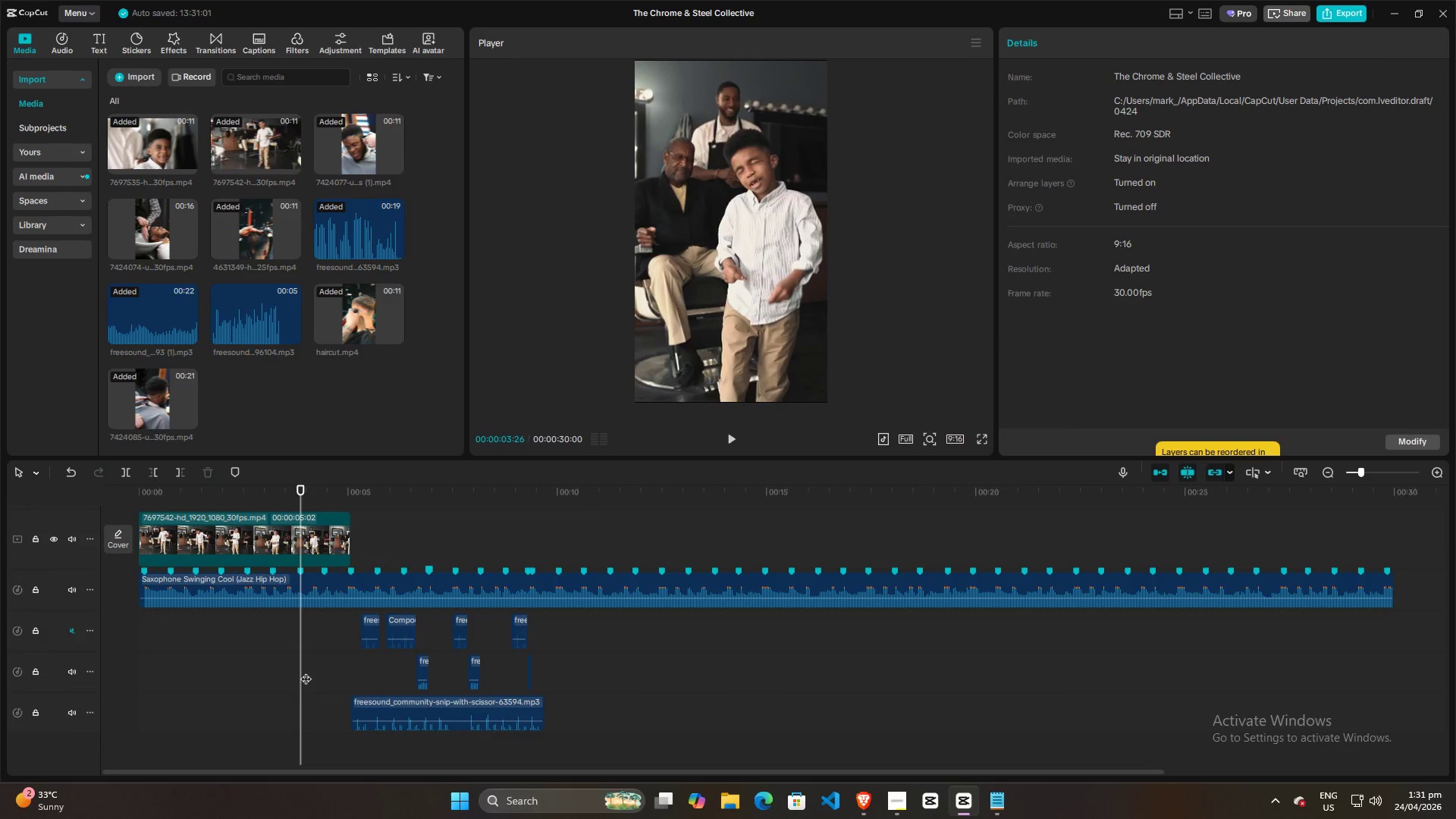 
key(Space)
 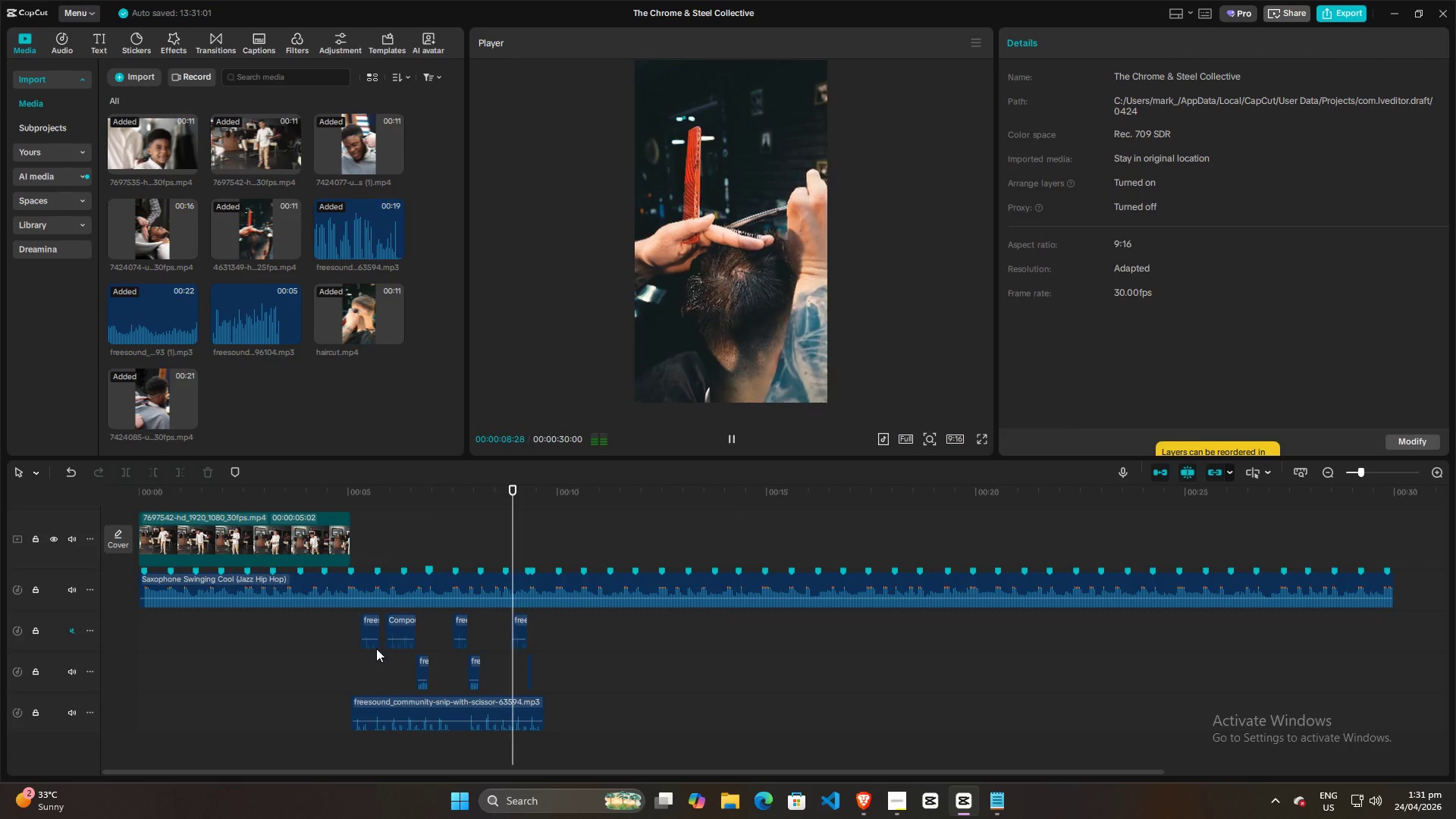 
wait(6.78)
 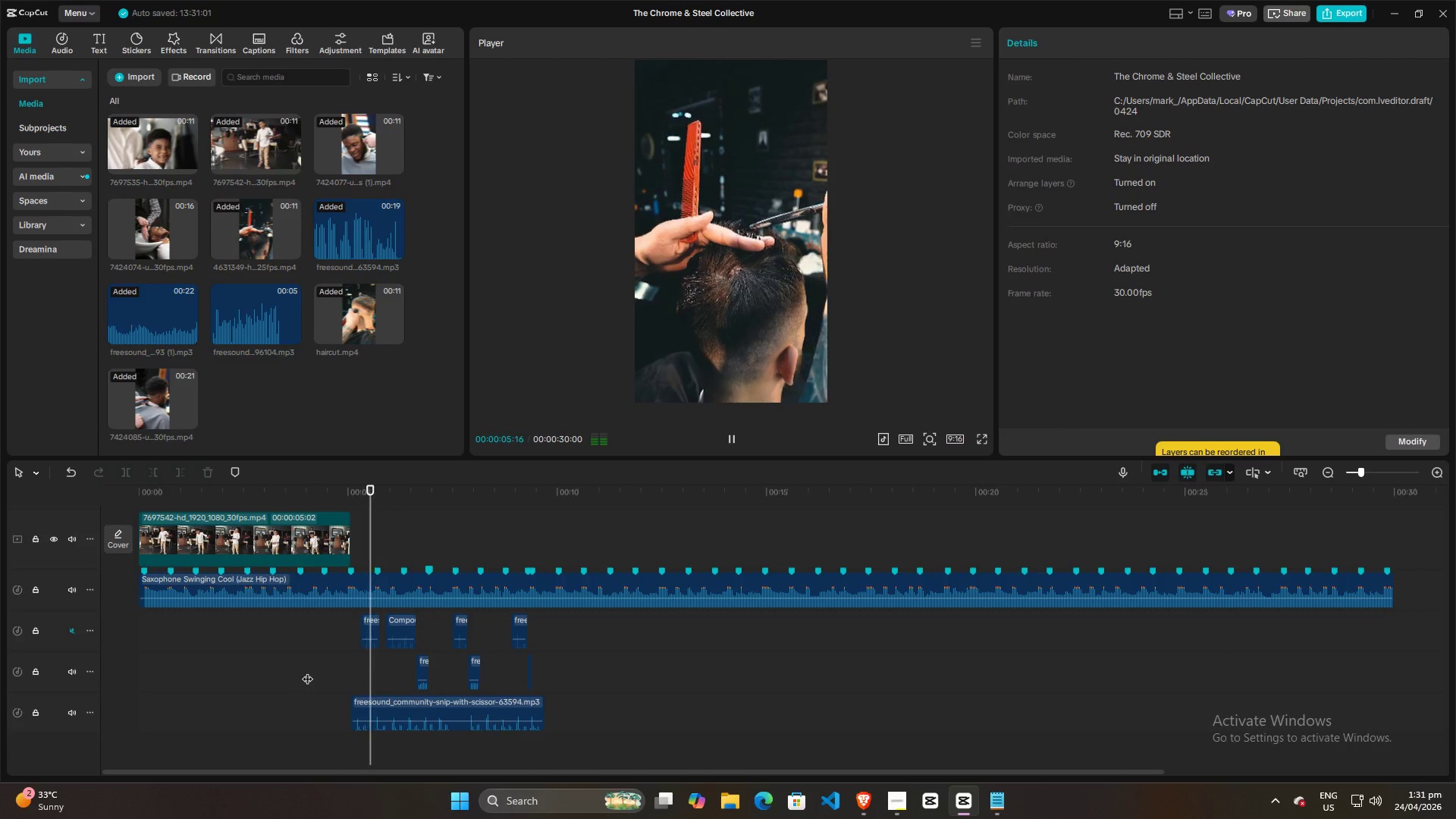 
key(Space)
 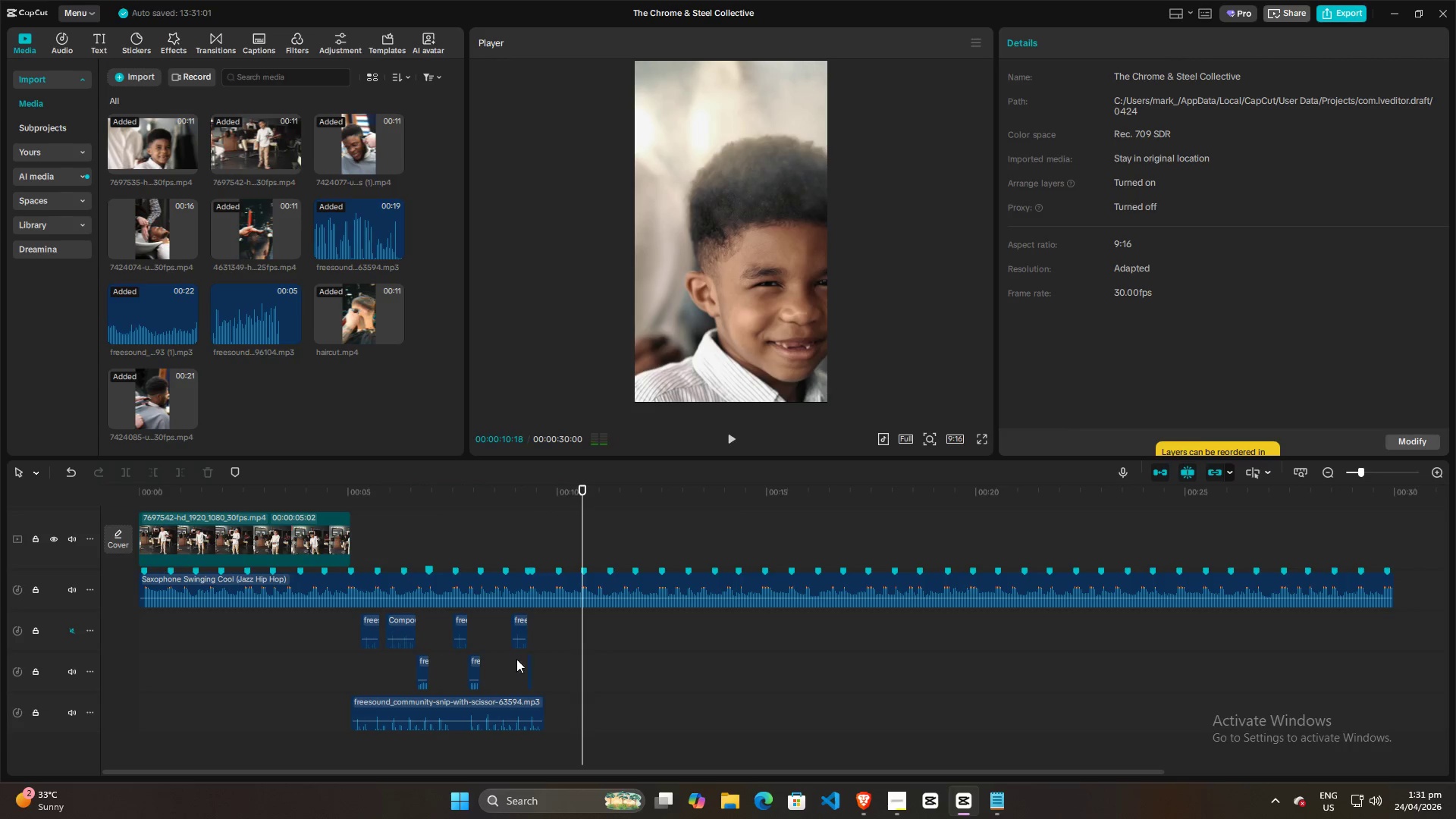 
key(Control+ControlLeft)
 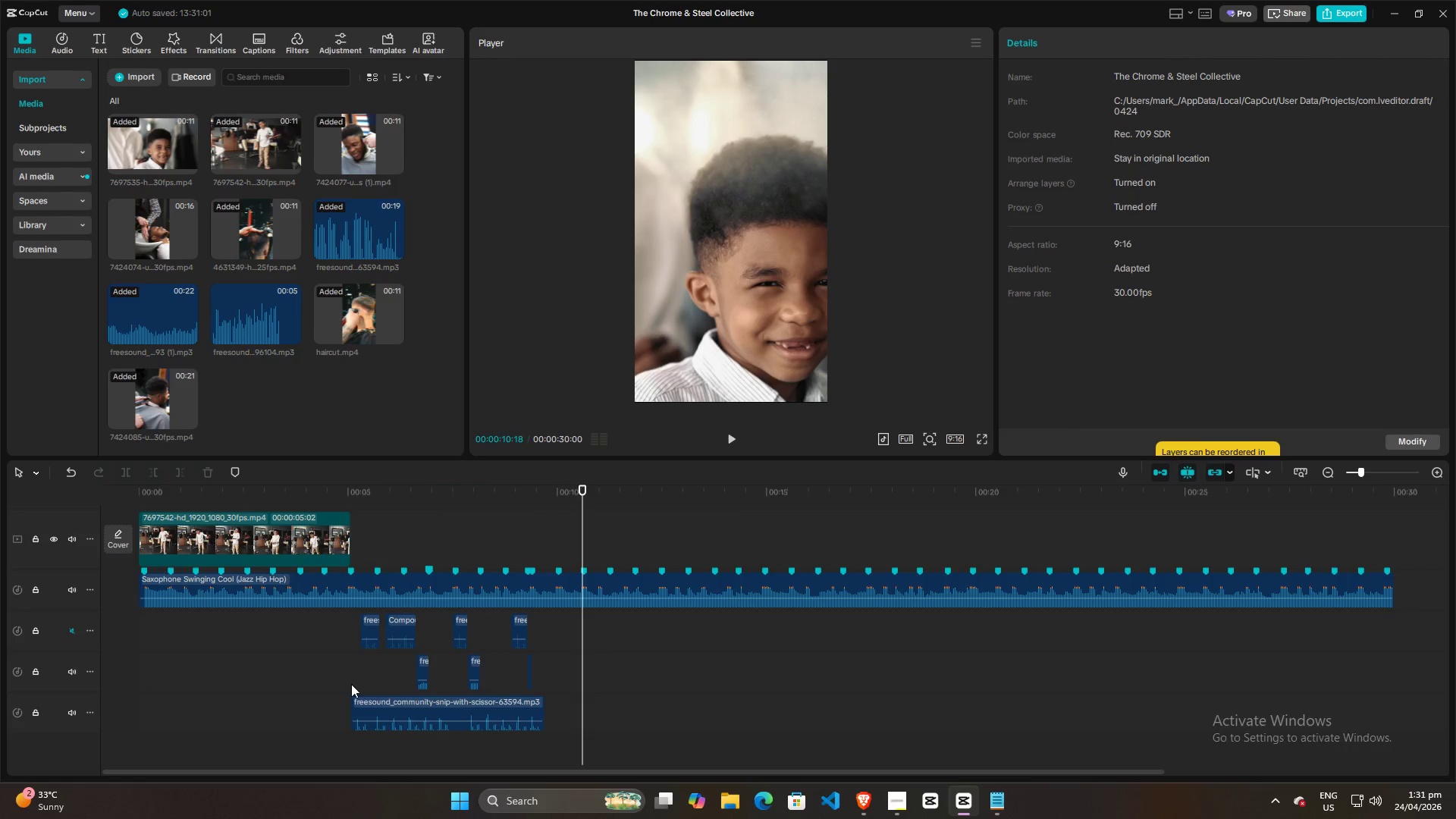 
left_click([350, 684])
 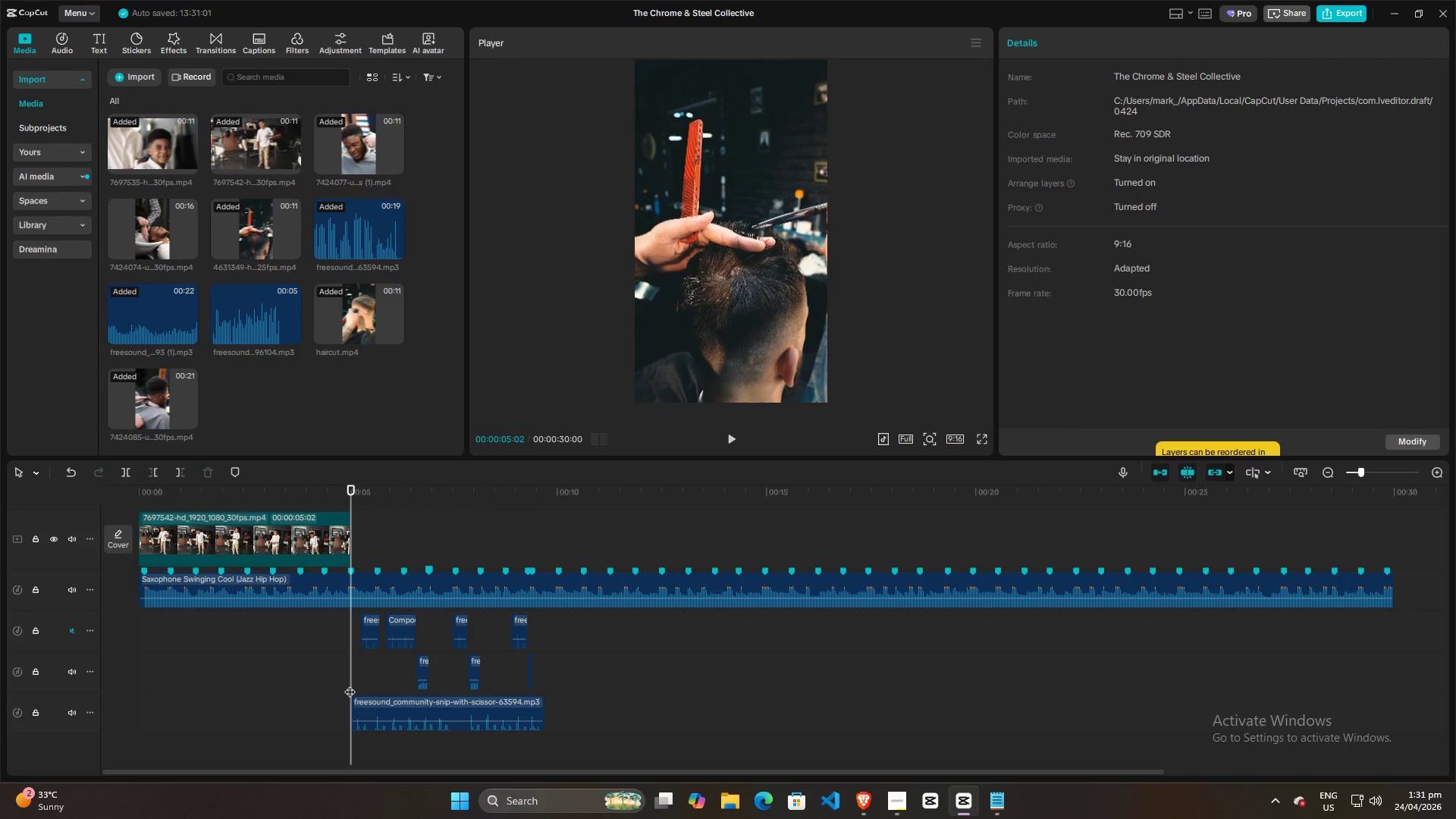 
key(Space)
 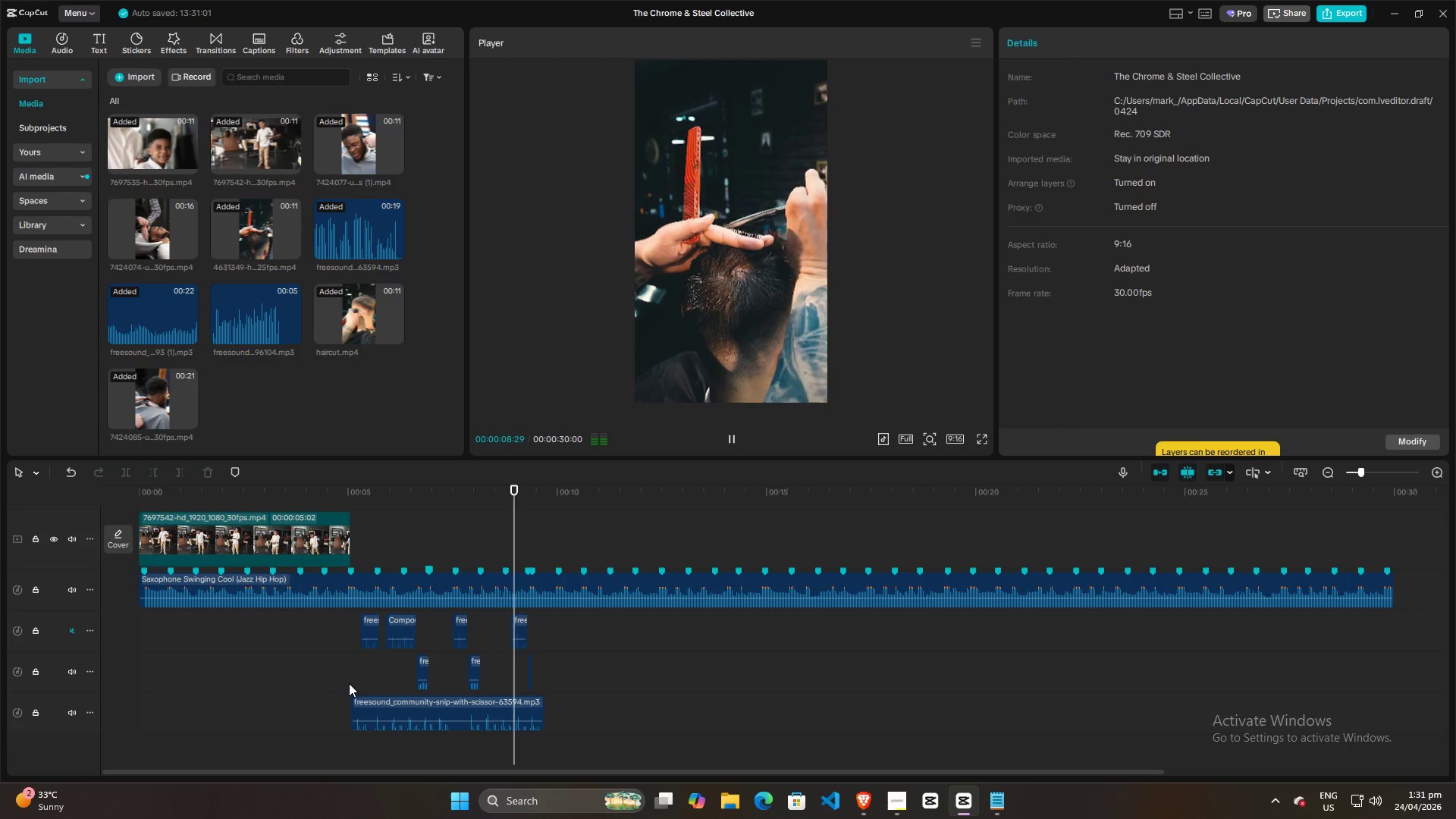 
wait(5.17)
 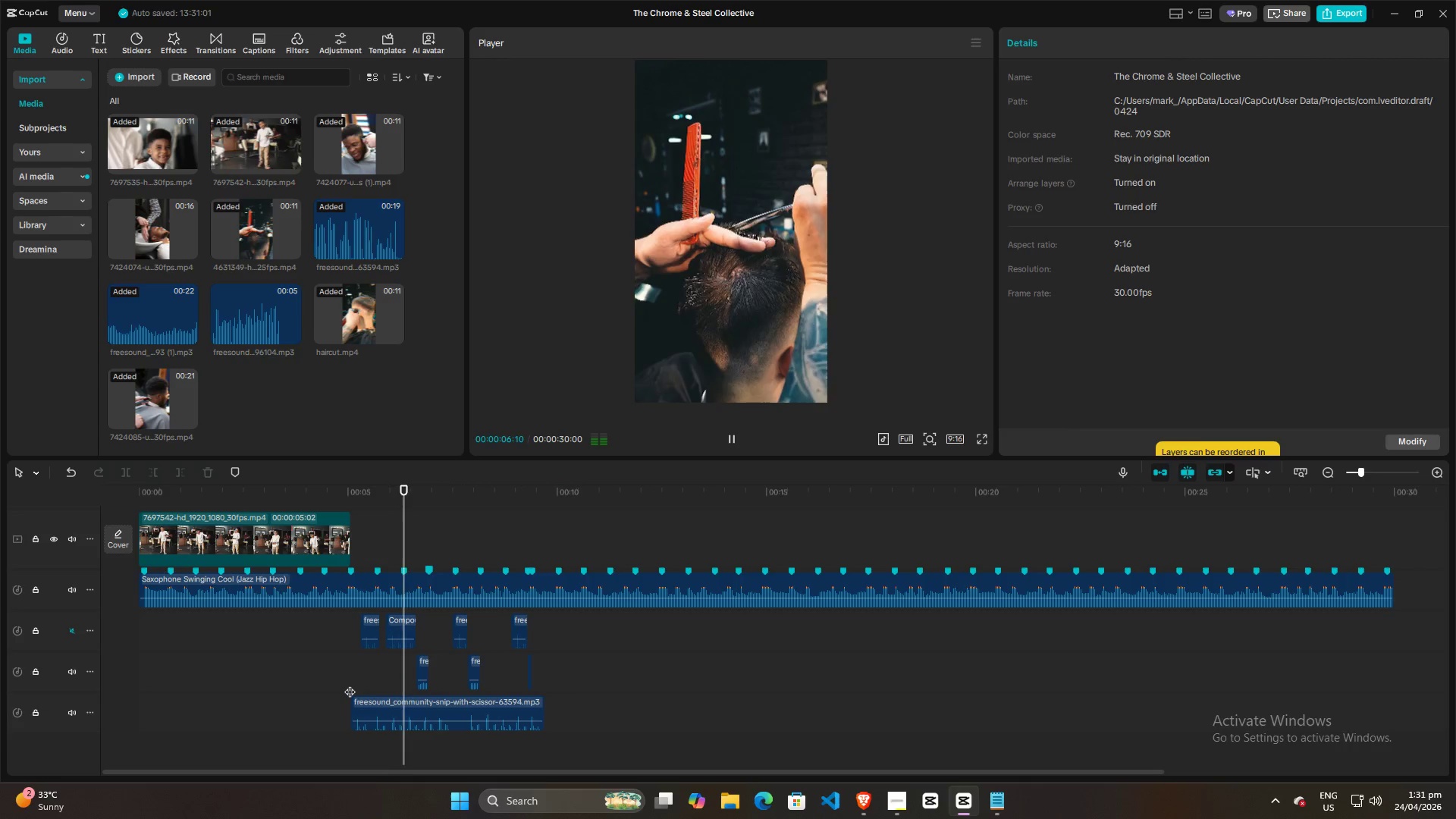 
key(Space)
 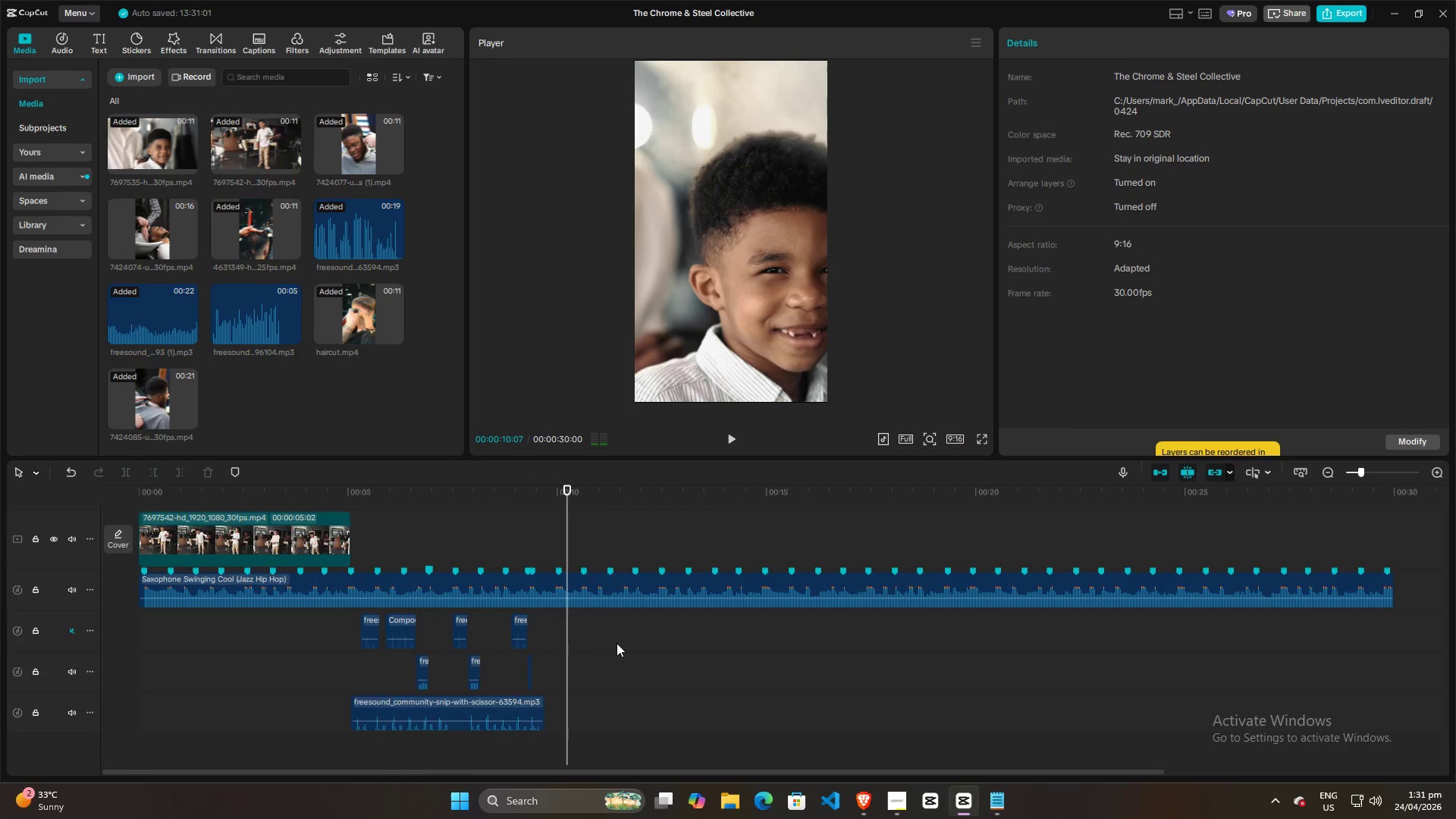 
scroll: coordinate [616, 644], scroll_direction: up, amount: 6.0
 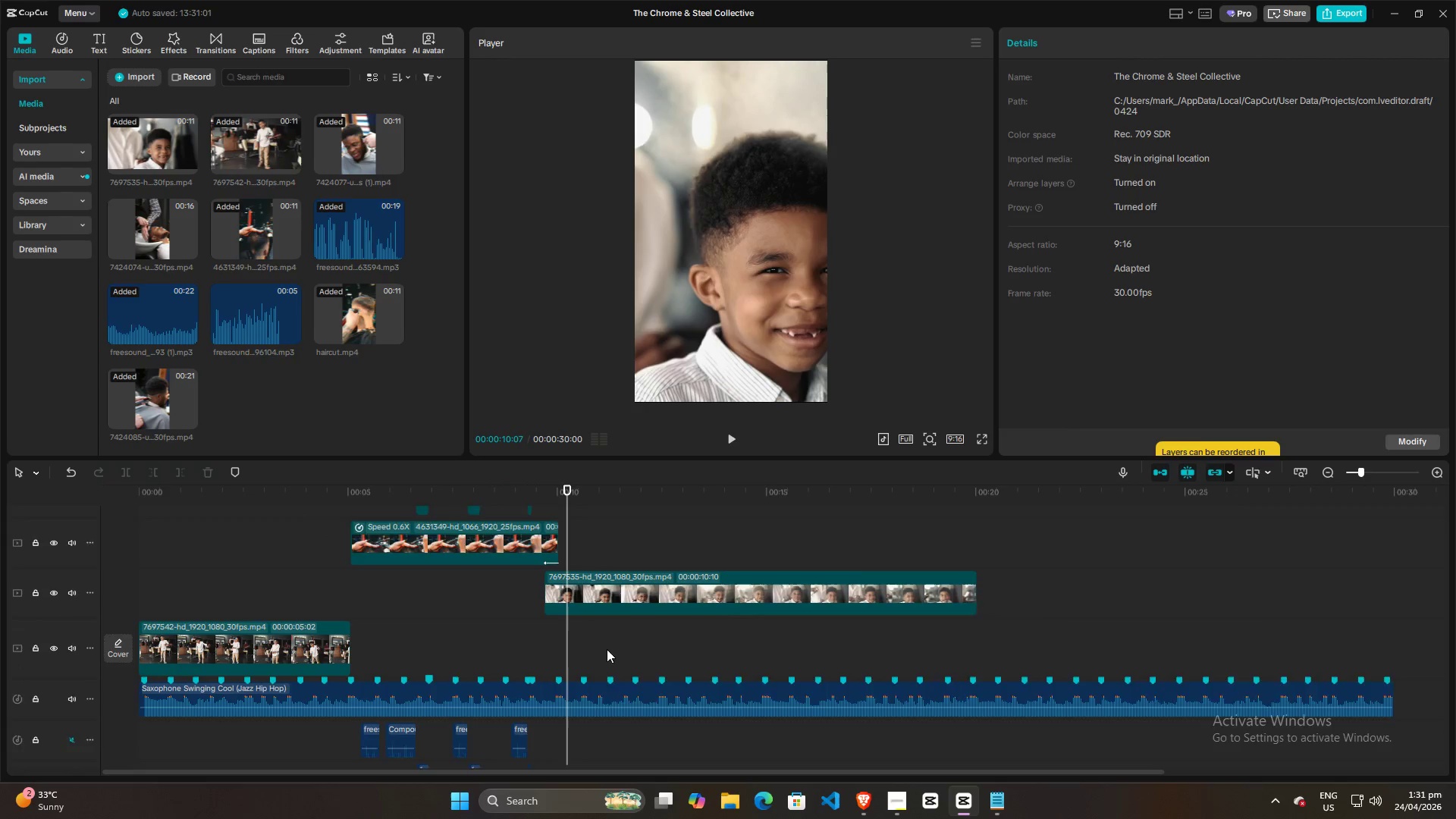 
scroll: coordinate [601, 652], scroll_direction: down, amount: 6.0
 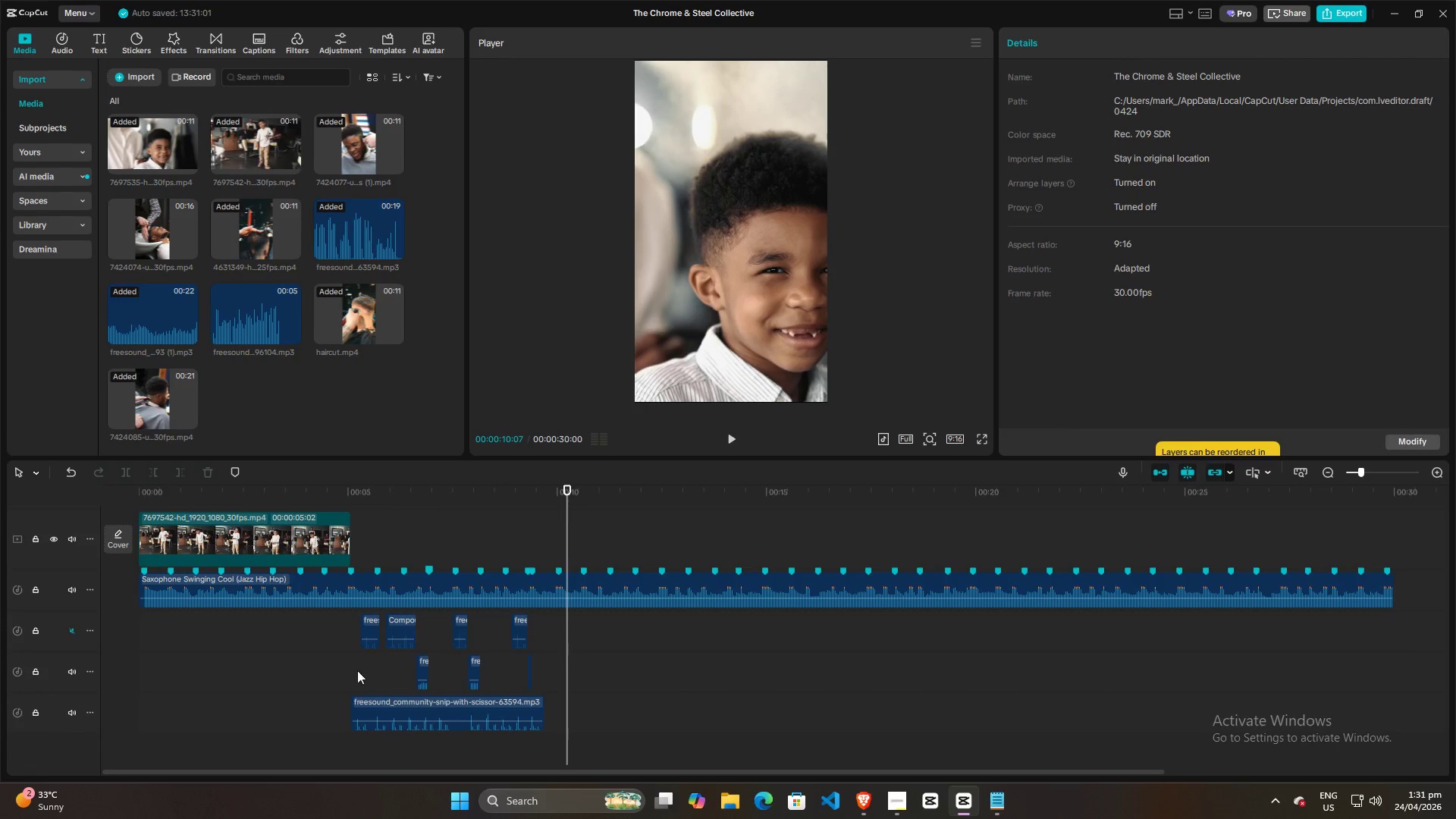 
left_click([345, 670])
 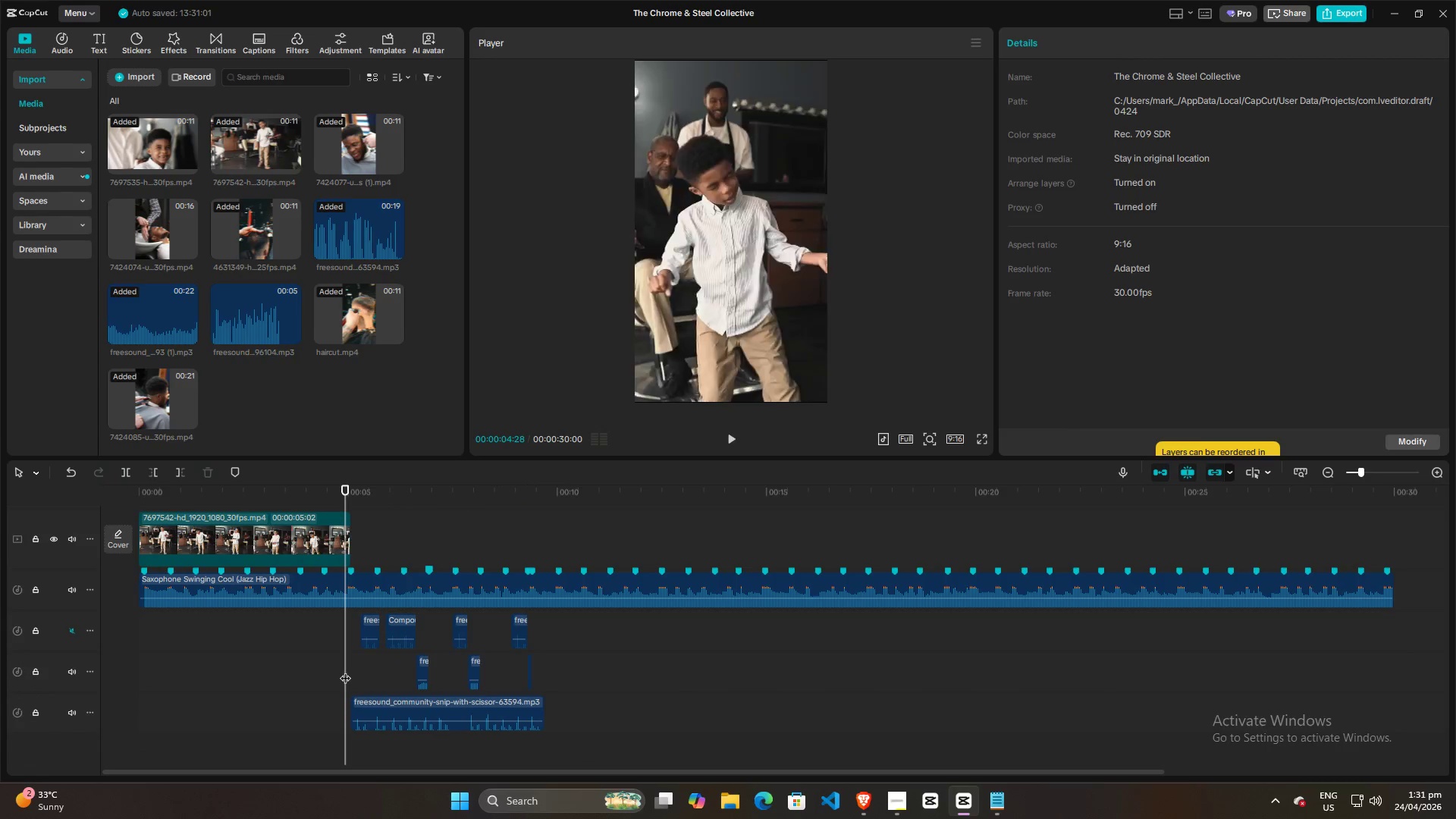 
key(Space)
 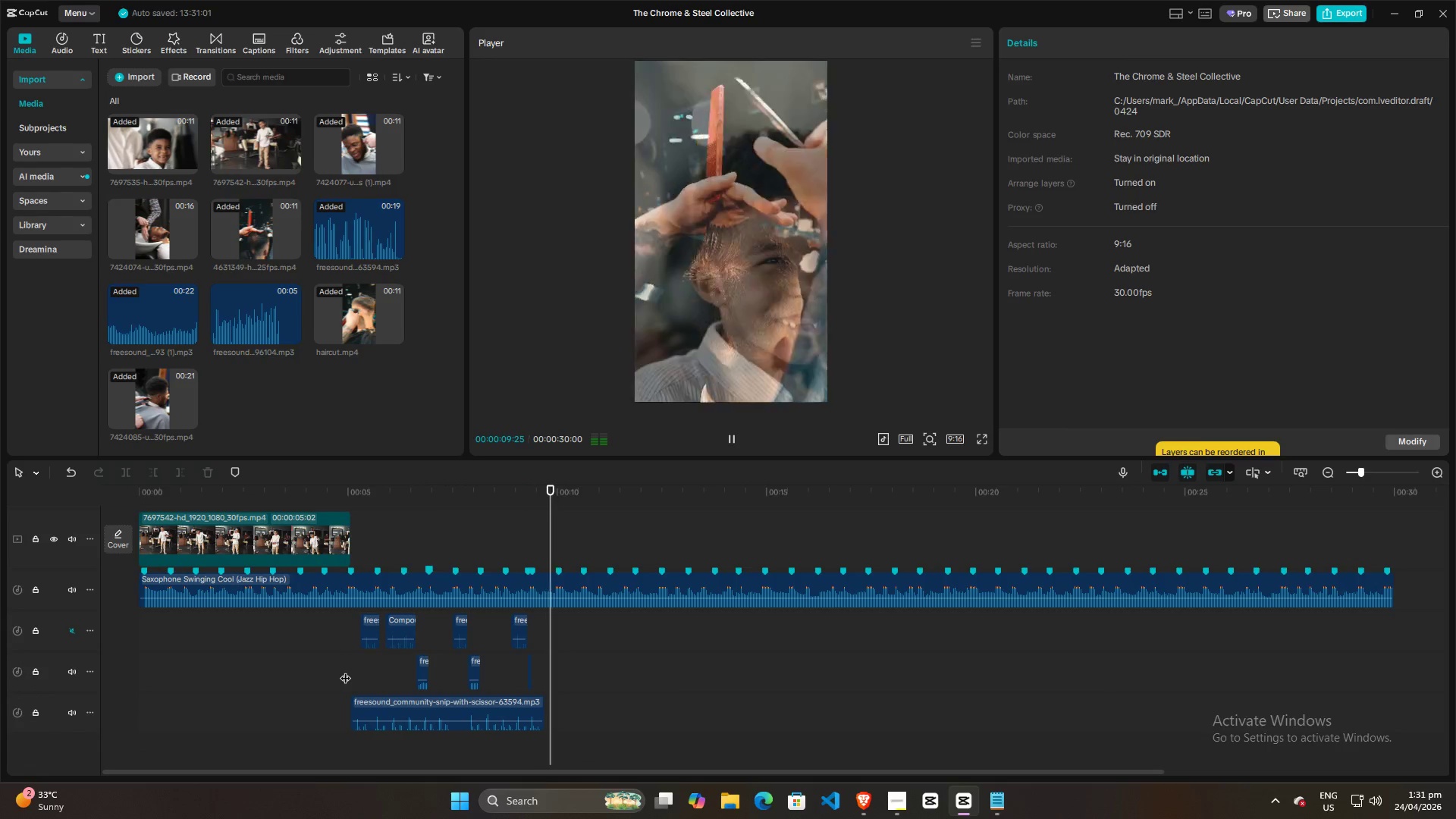 
wait(6.53)
 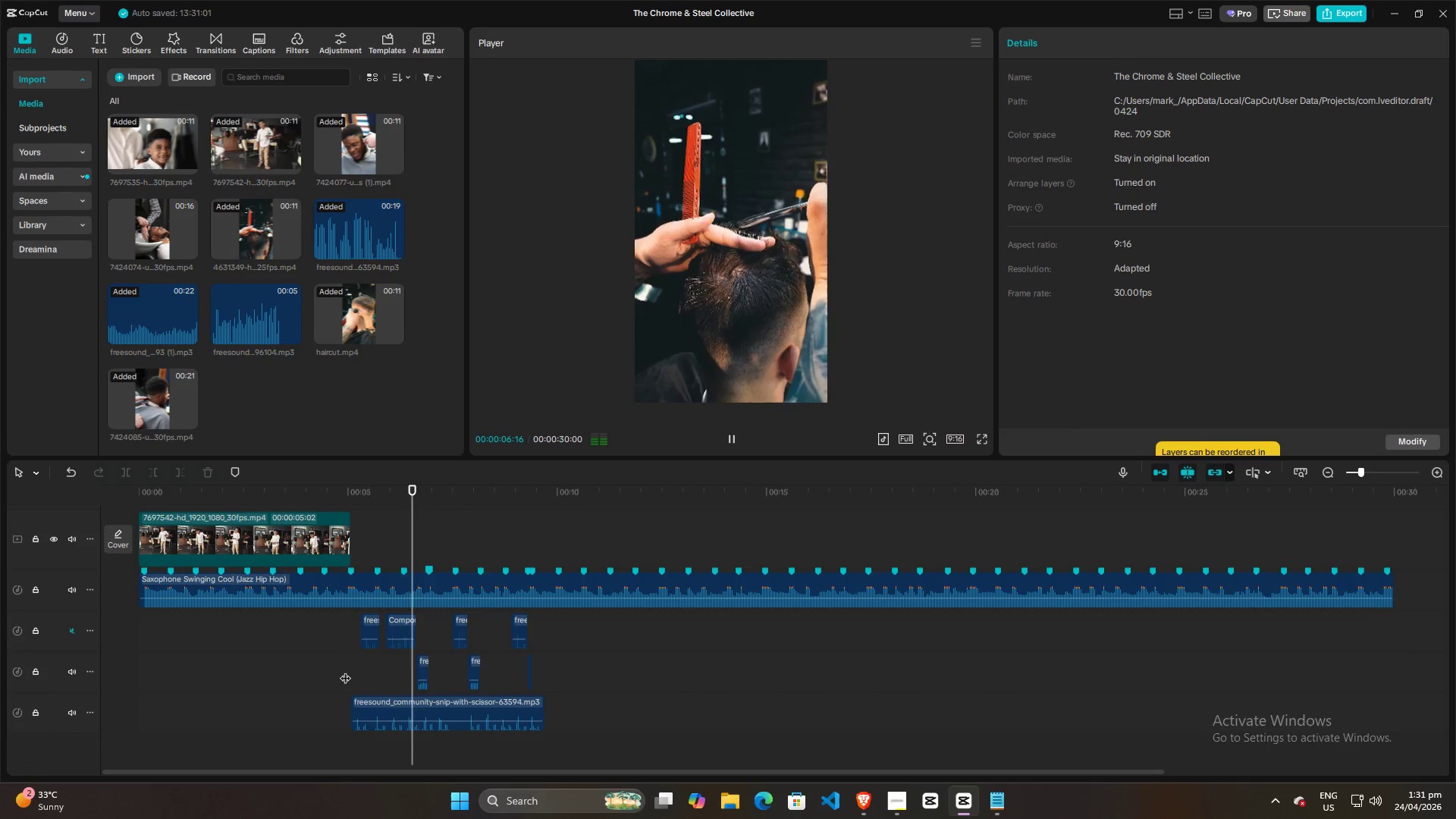 
key(Space)
 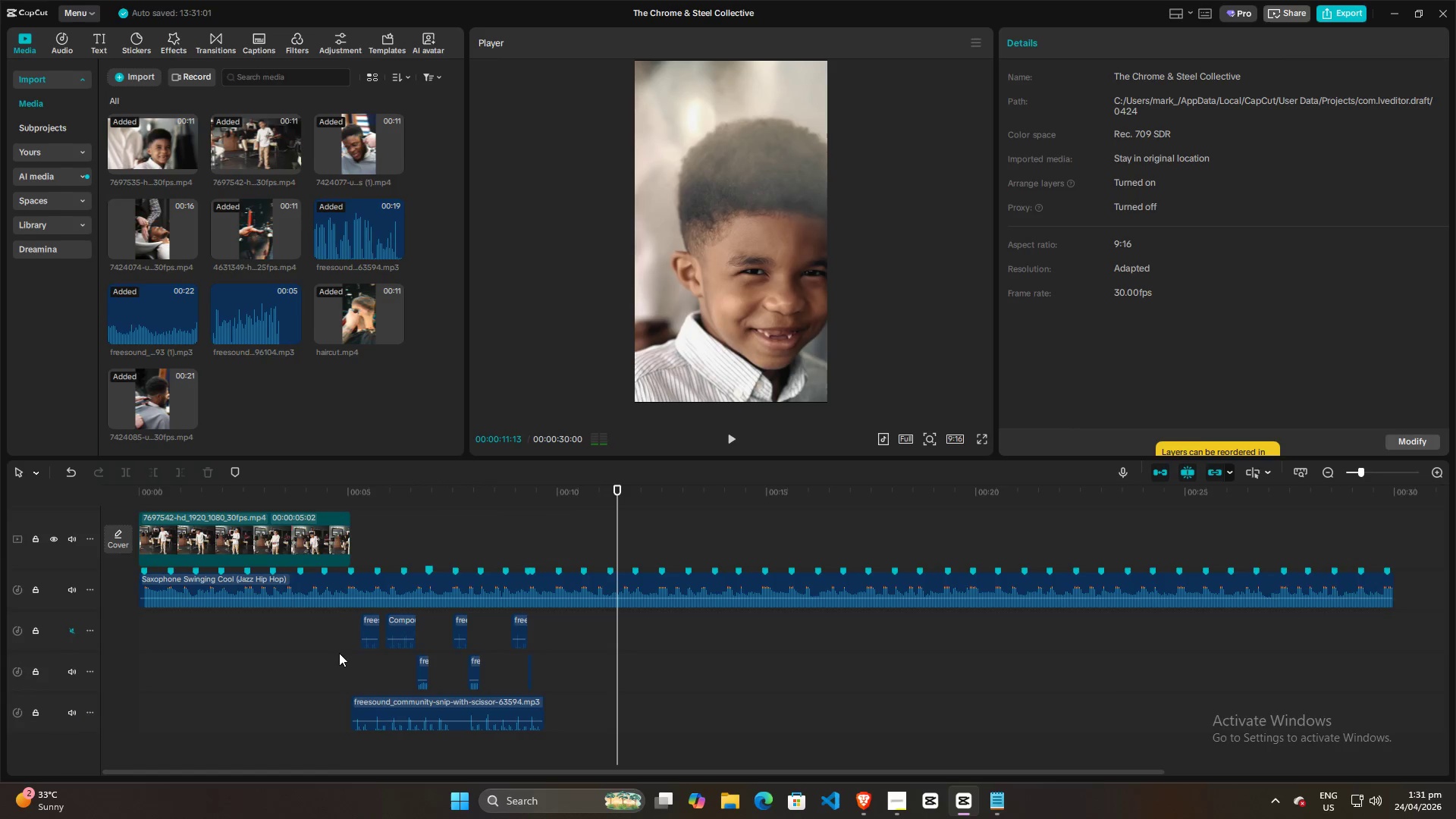 
left_click([339, 653])
 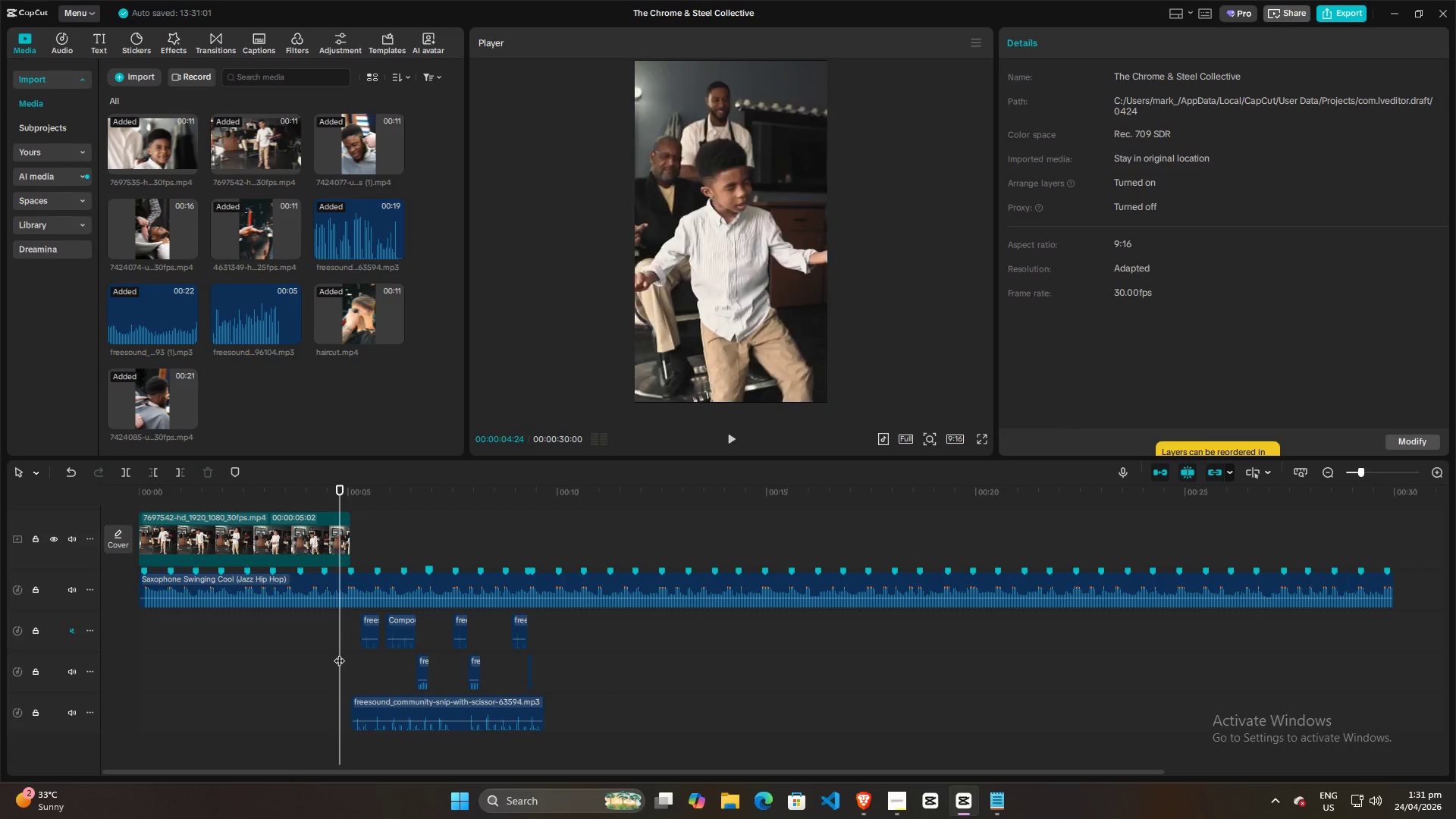 
key(Space)
 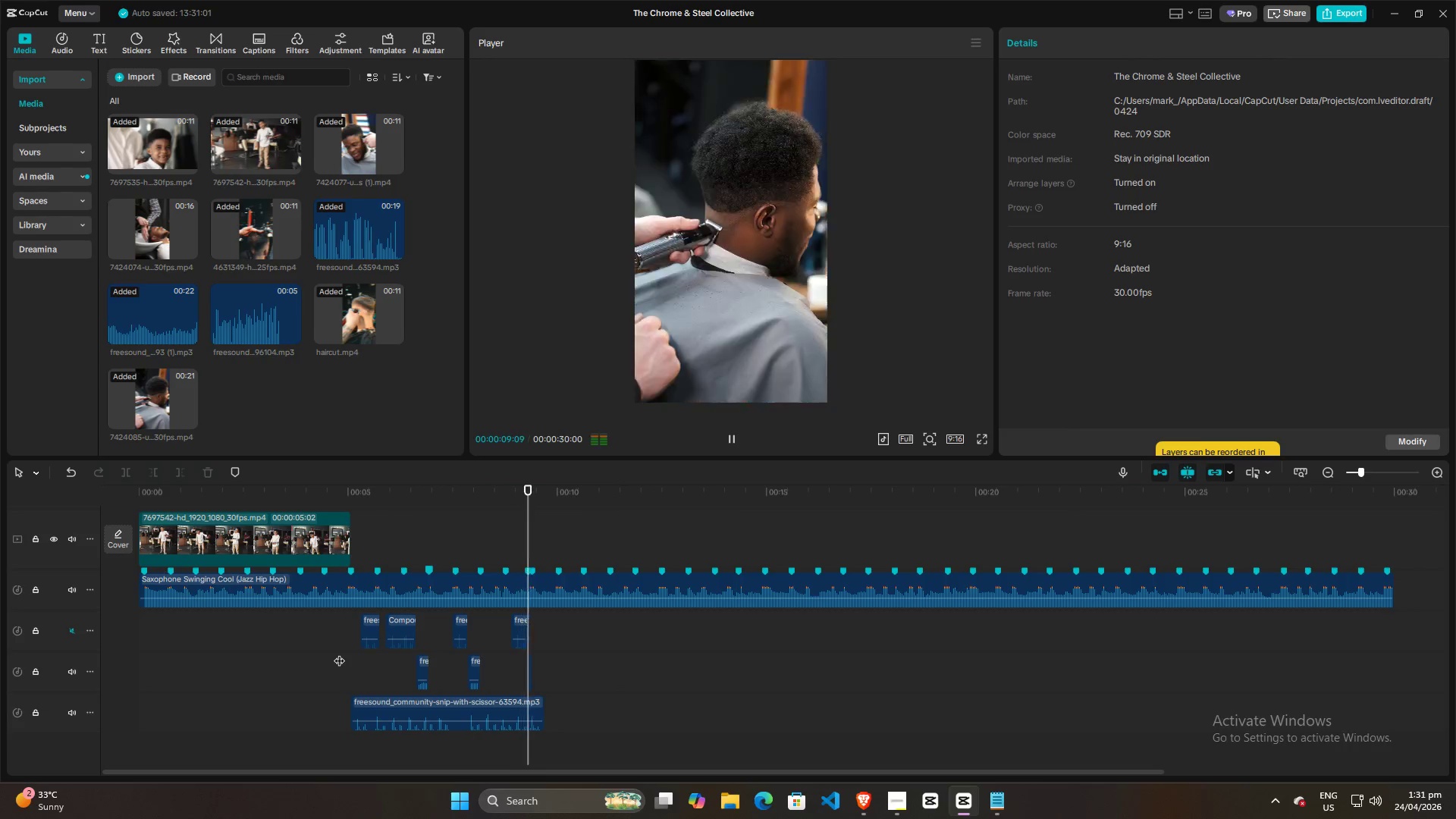 
wait(6.06)
 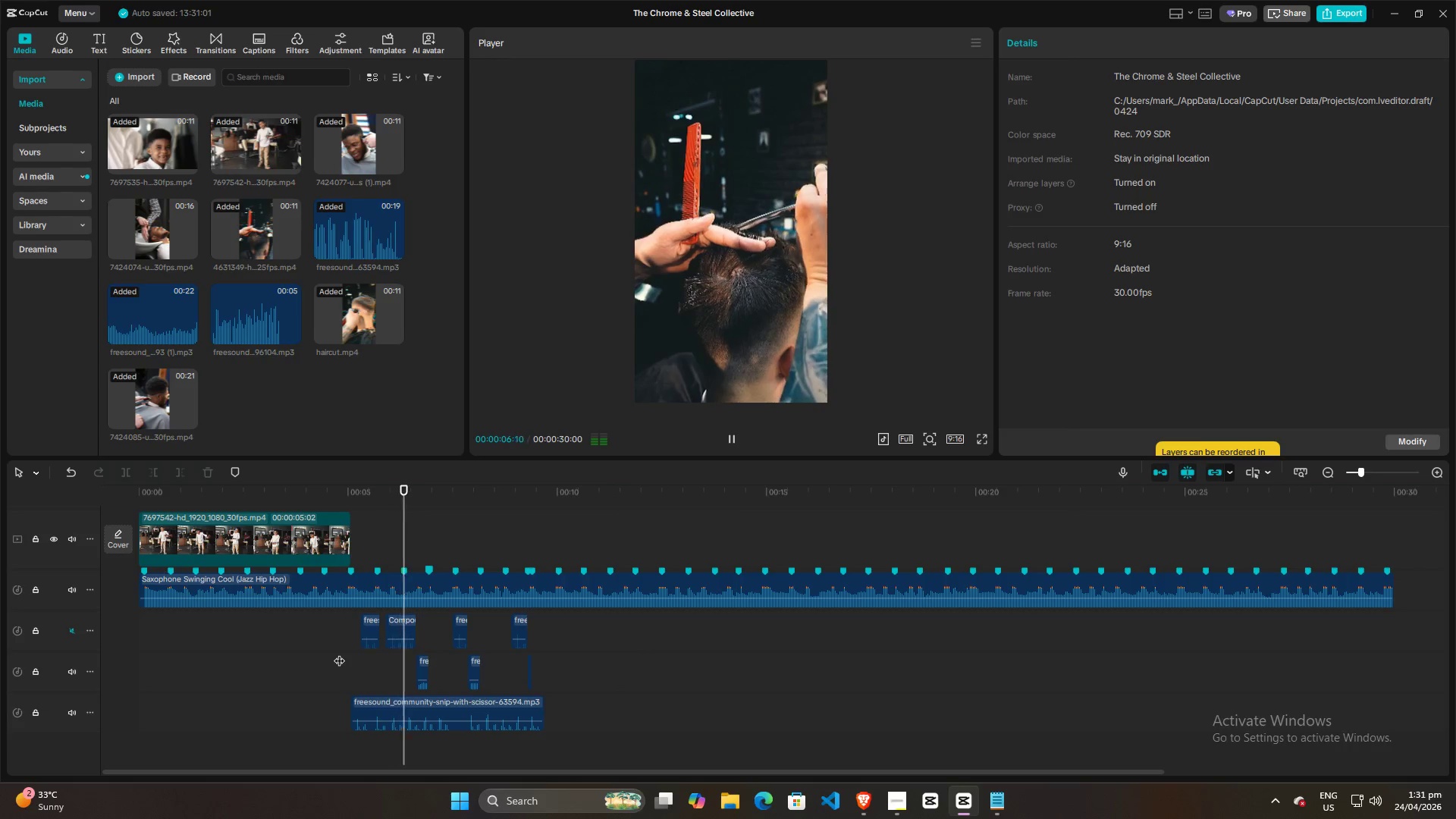 
scroll: coordinate [621, 644], scroll_direction: up, amount: 8.0
 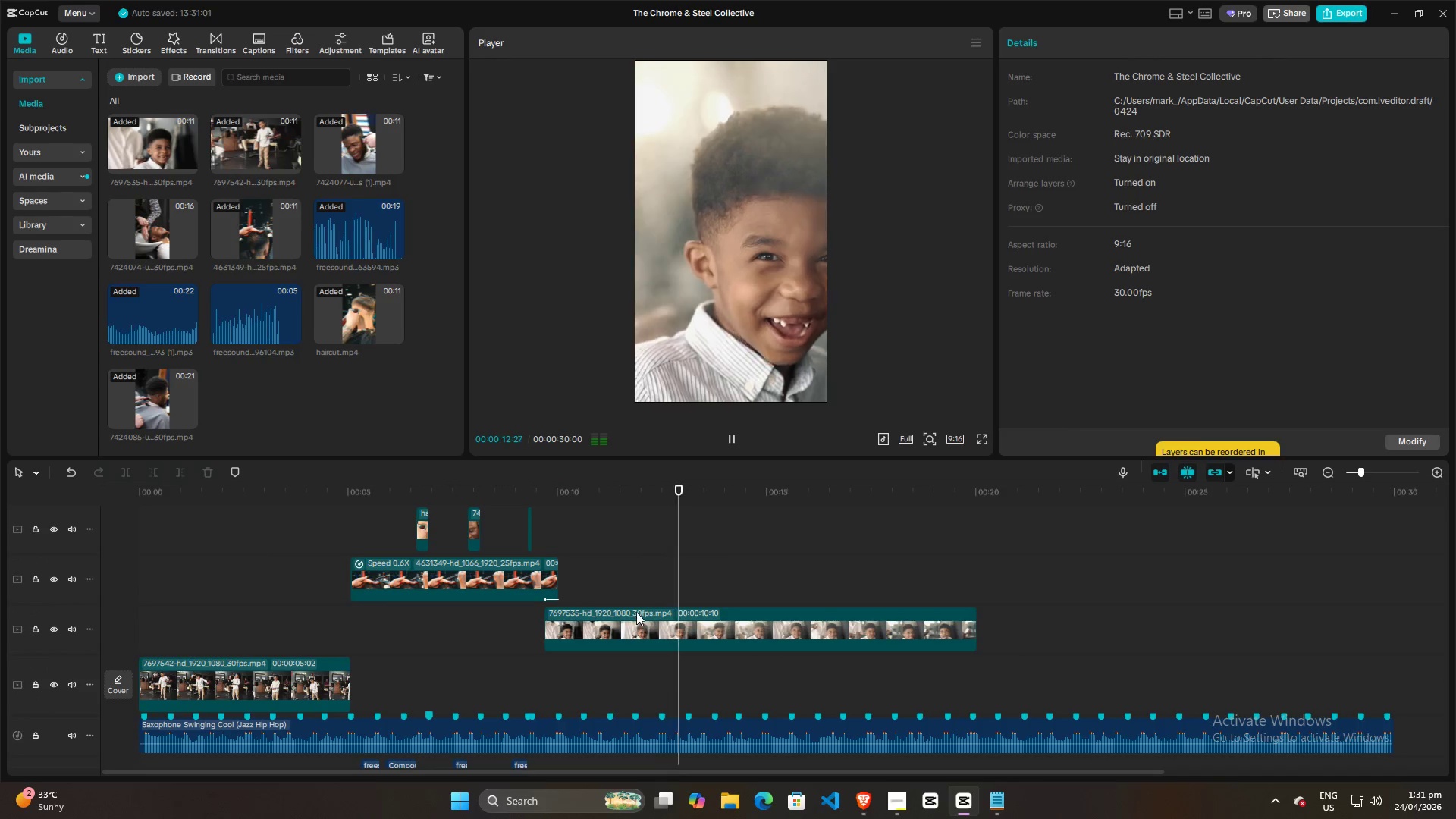 
key(Space)
 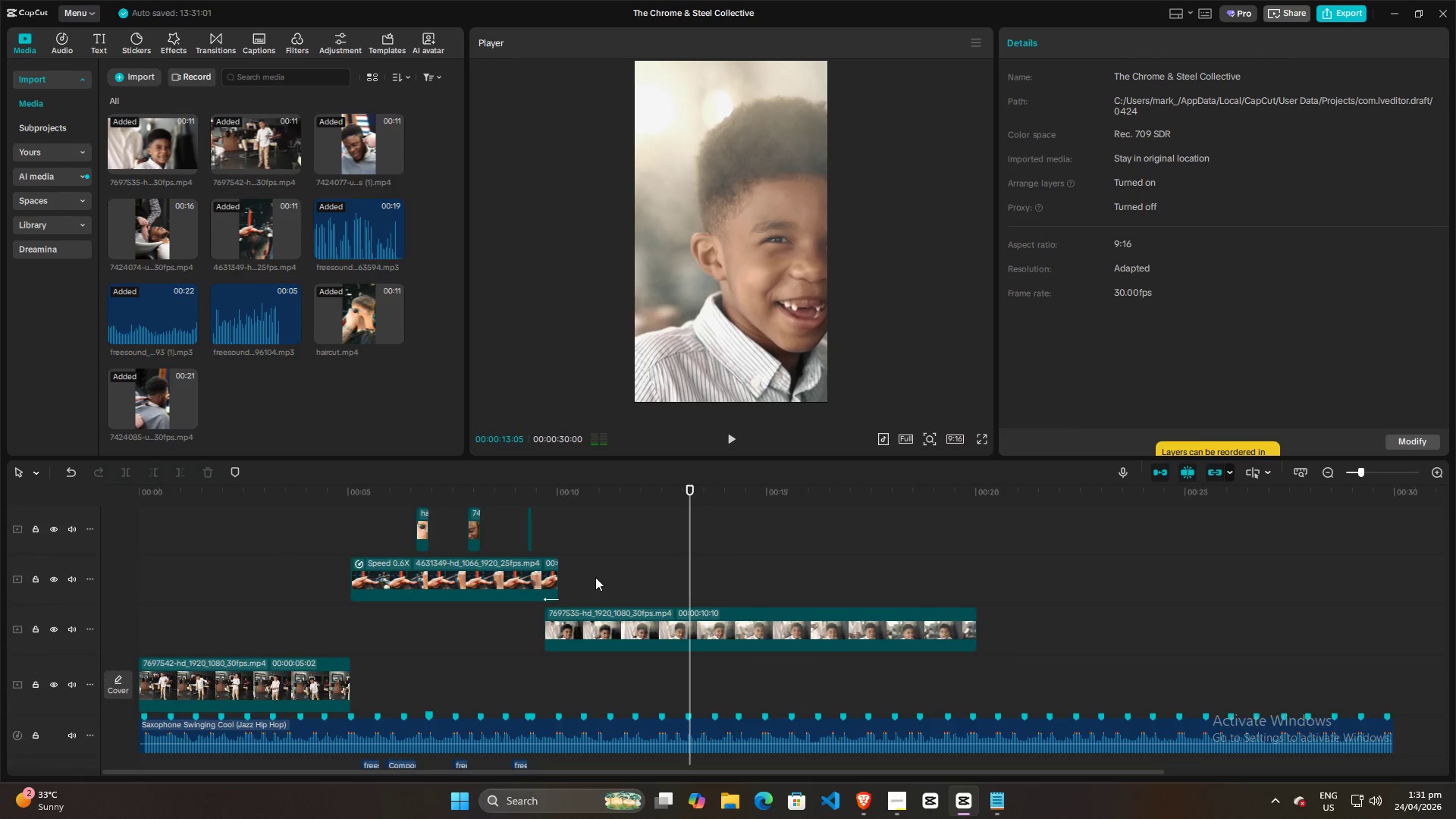 
scroll: coordinate [588, 580], scroll_direction: down, amount: 3.0
 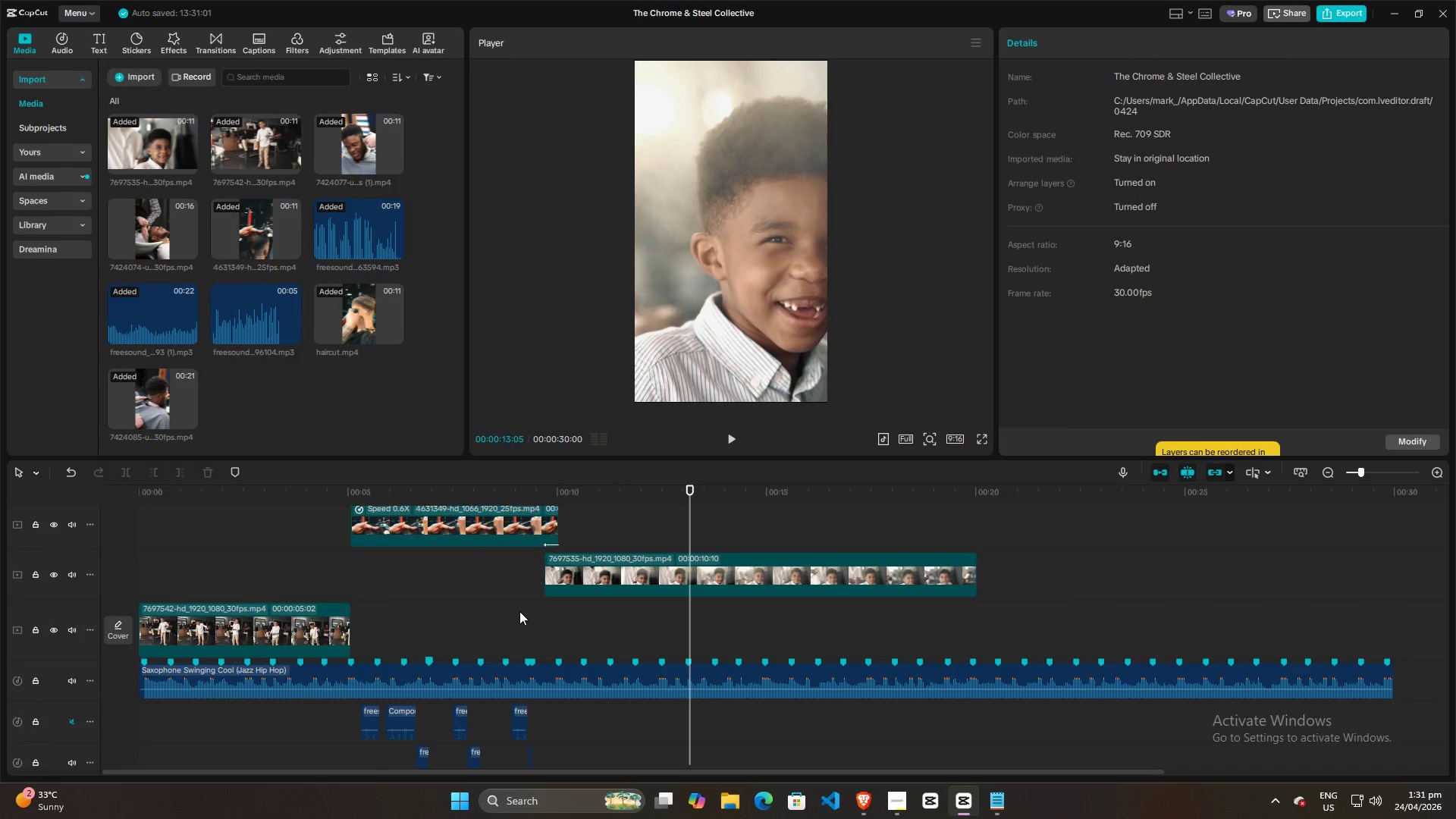 
left_click([535, 607])
 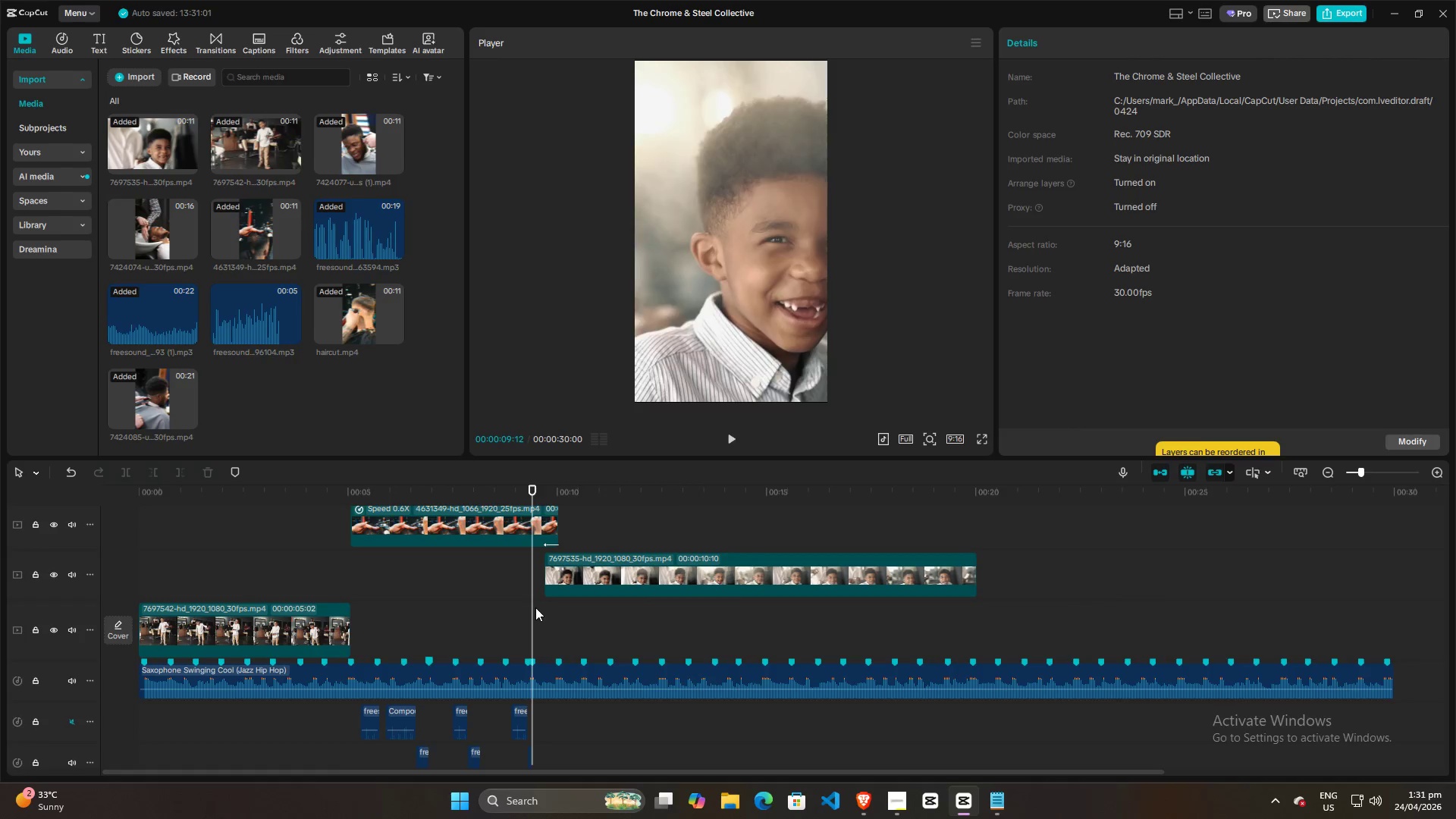 
key(Space)
 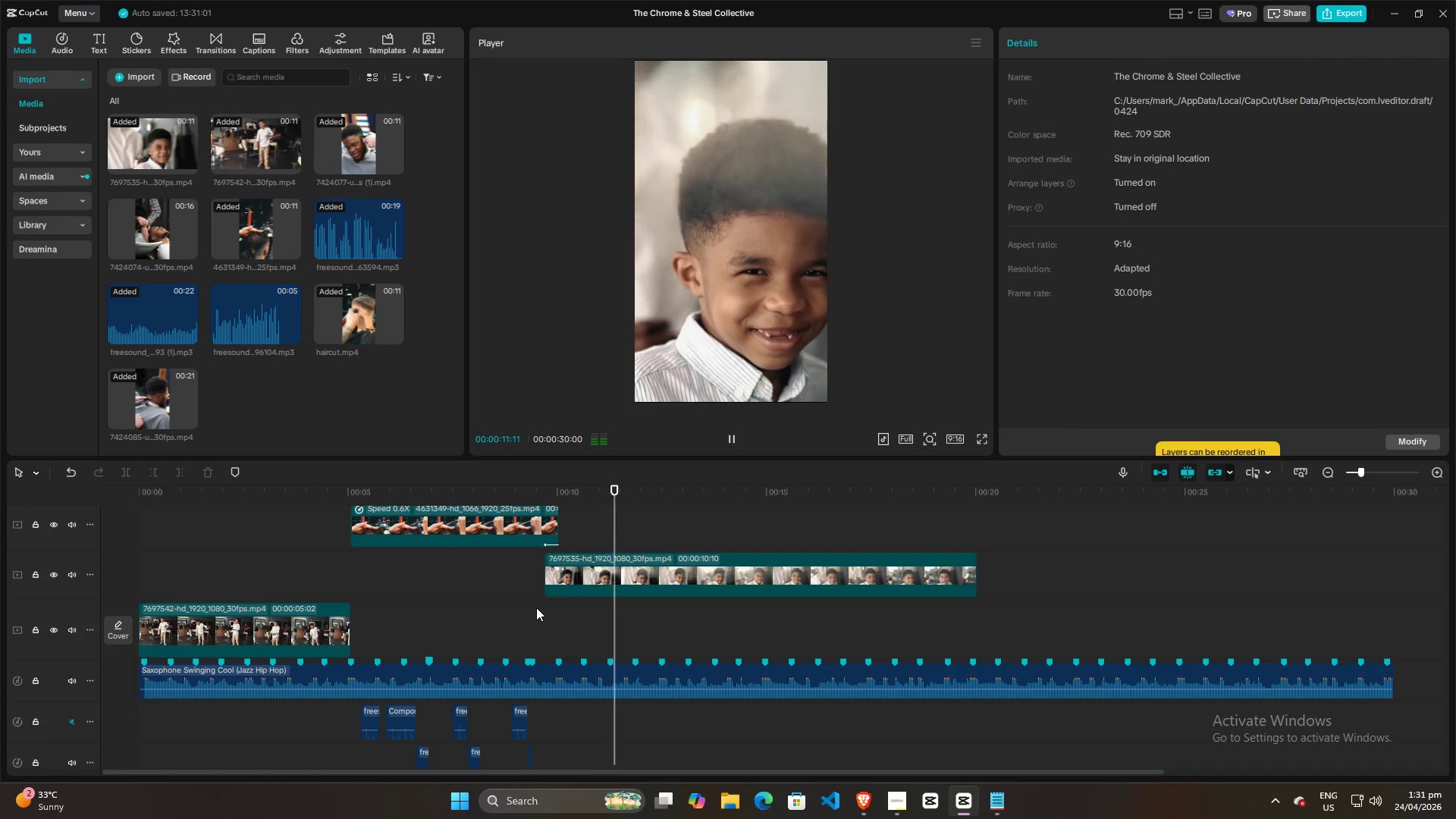 
key(Space)
 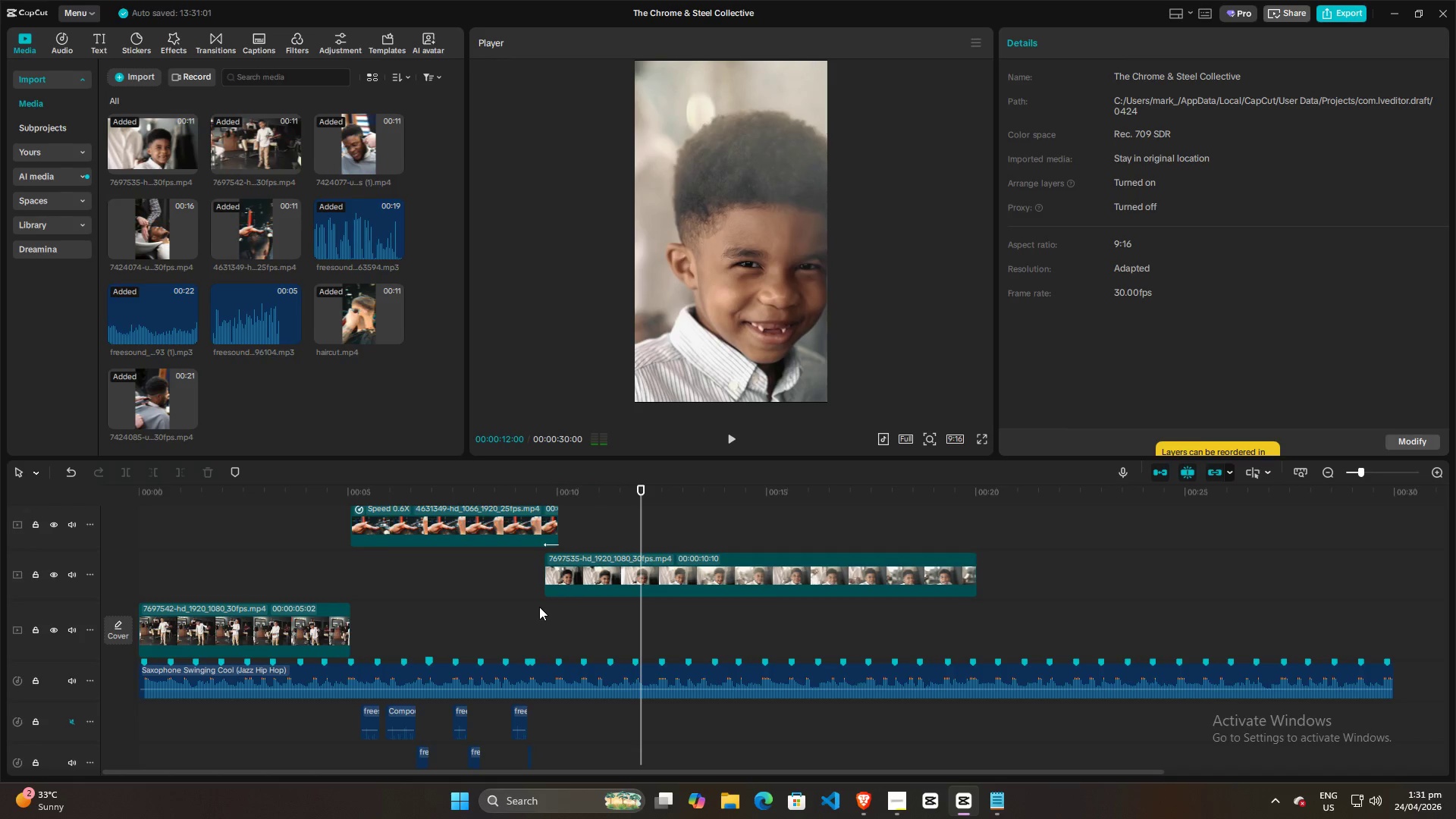 
scroll: coordinate [306, 353], scroll_direction: up, amount: 7.0
 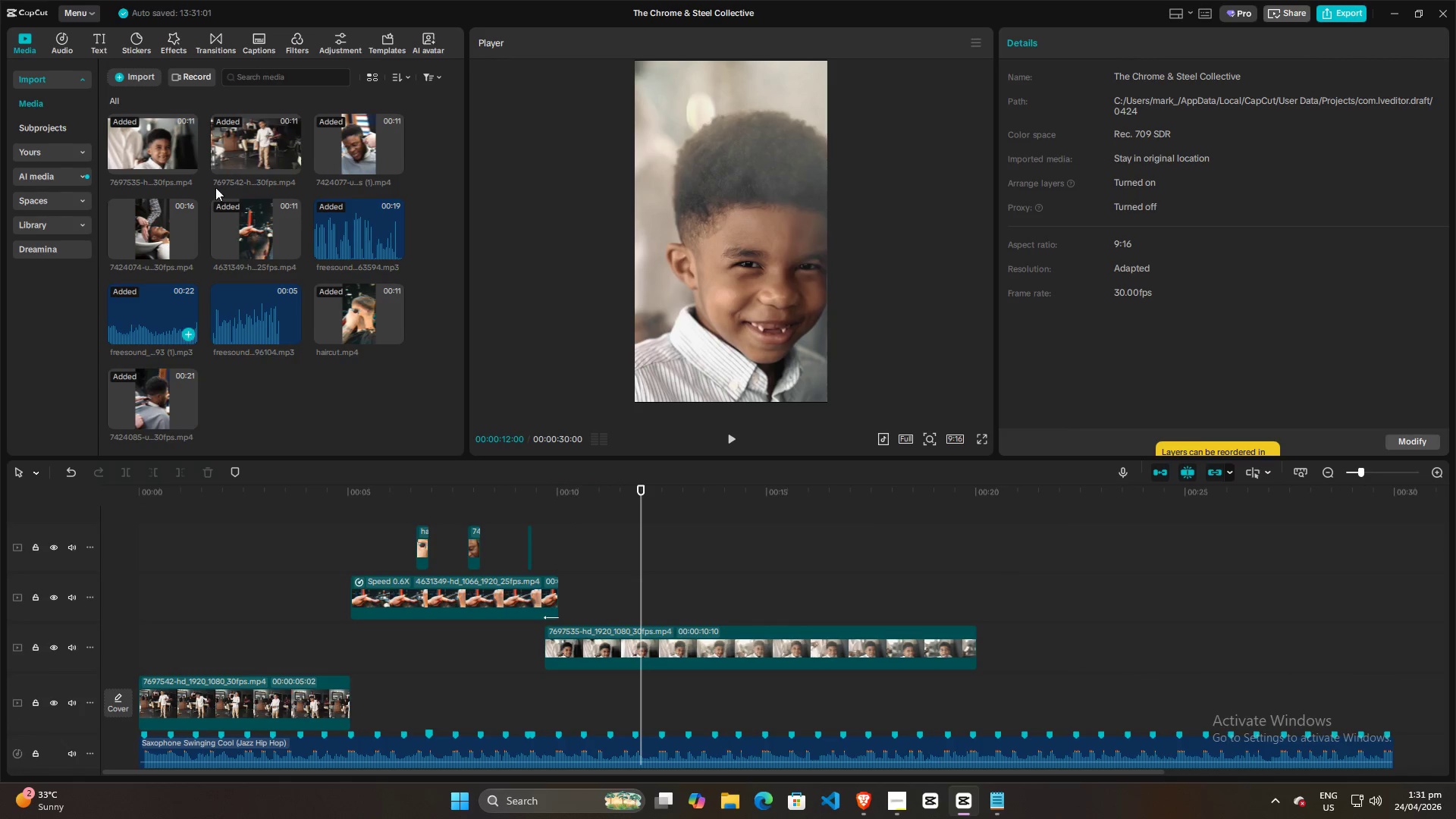 
wait(6.65)
 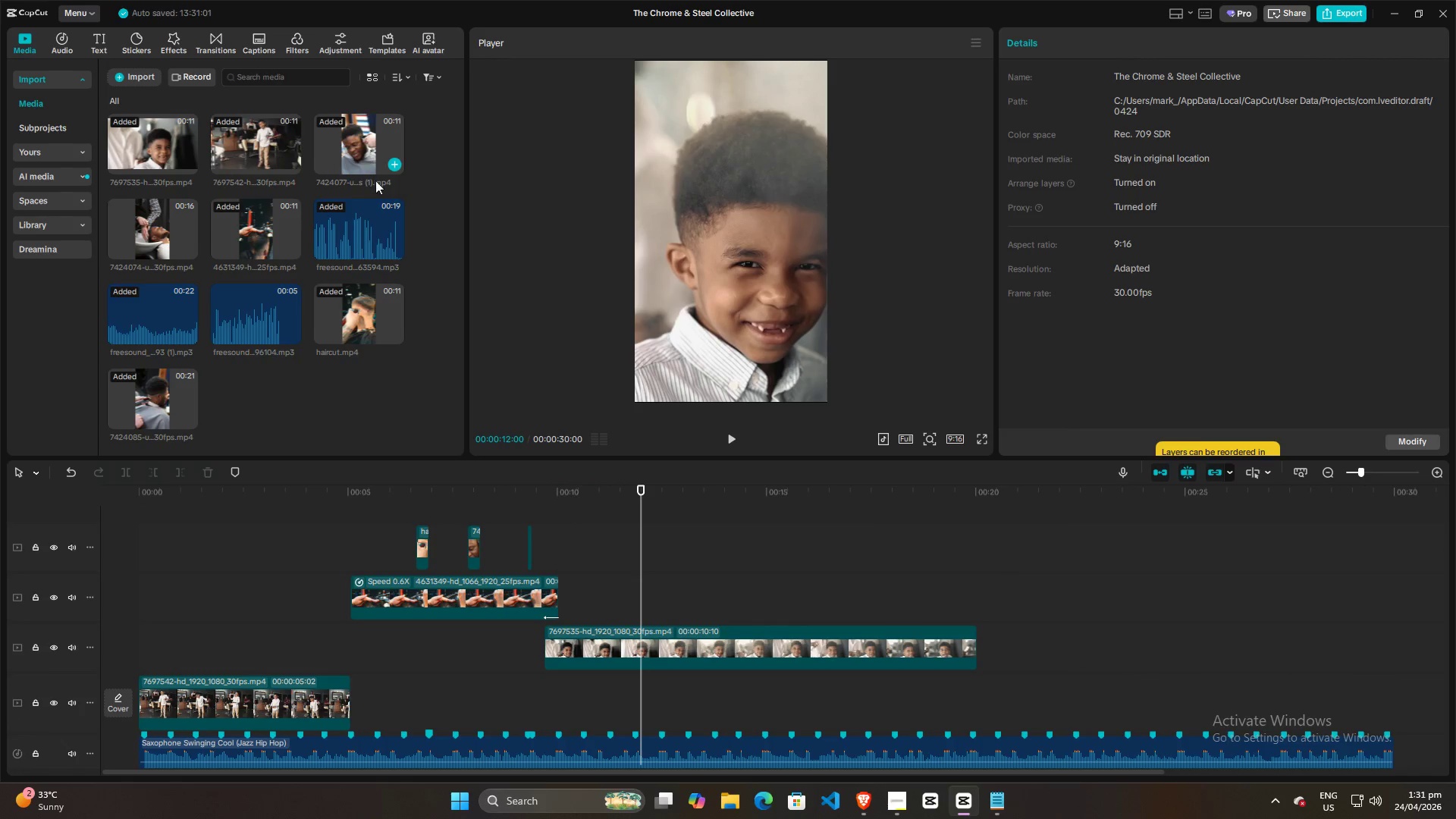 
left_click([857, 797])
 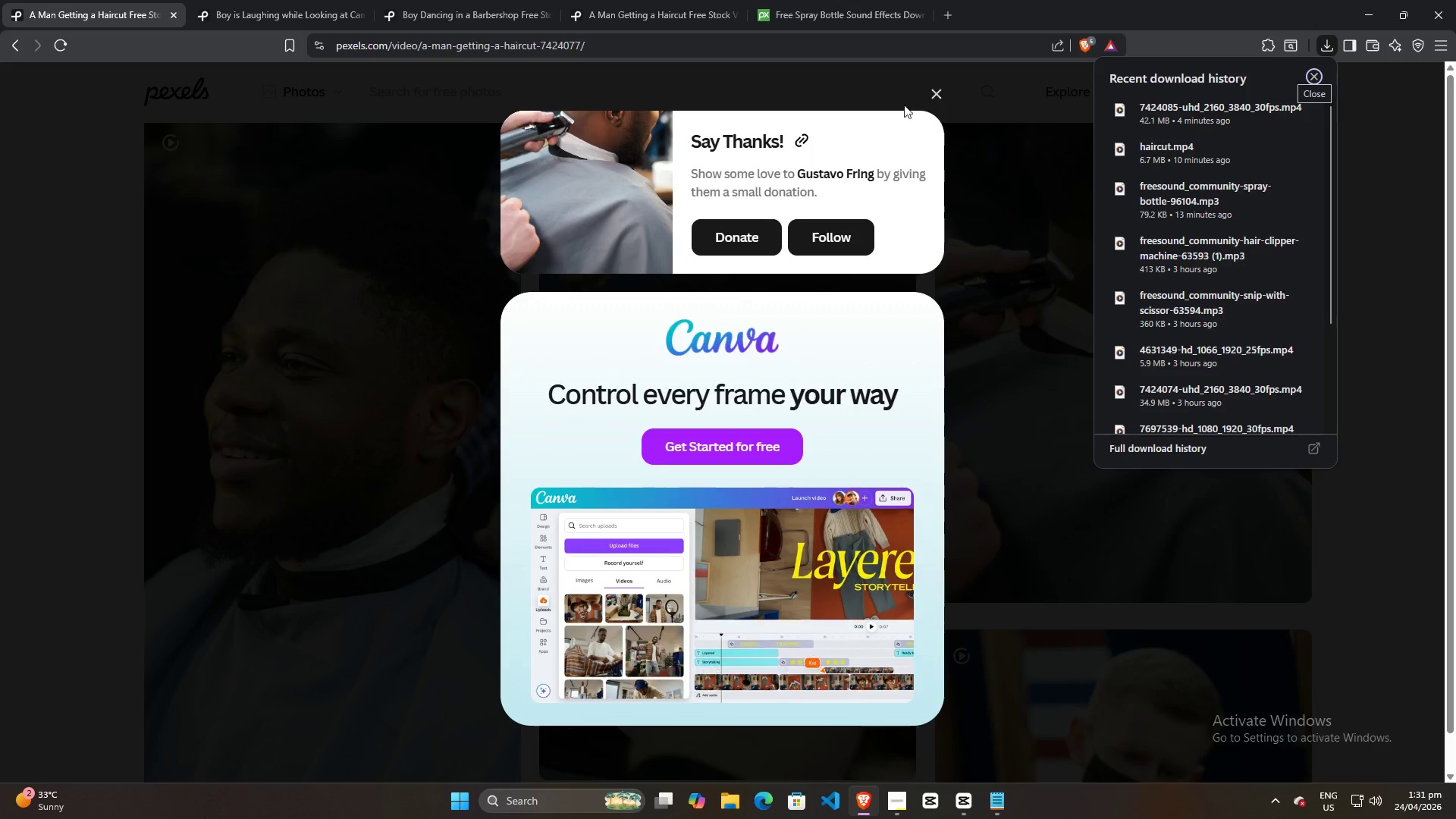 
left_click([937, 96])
 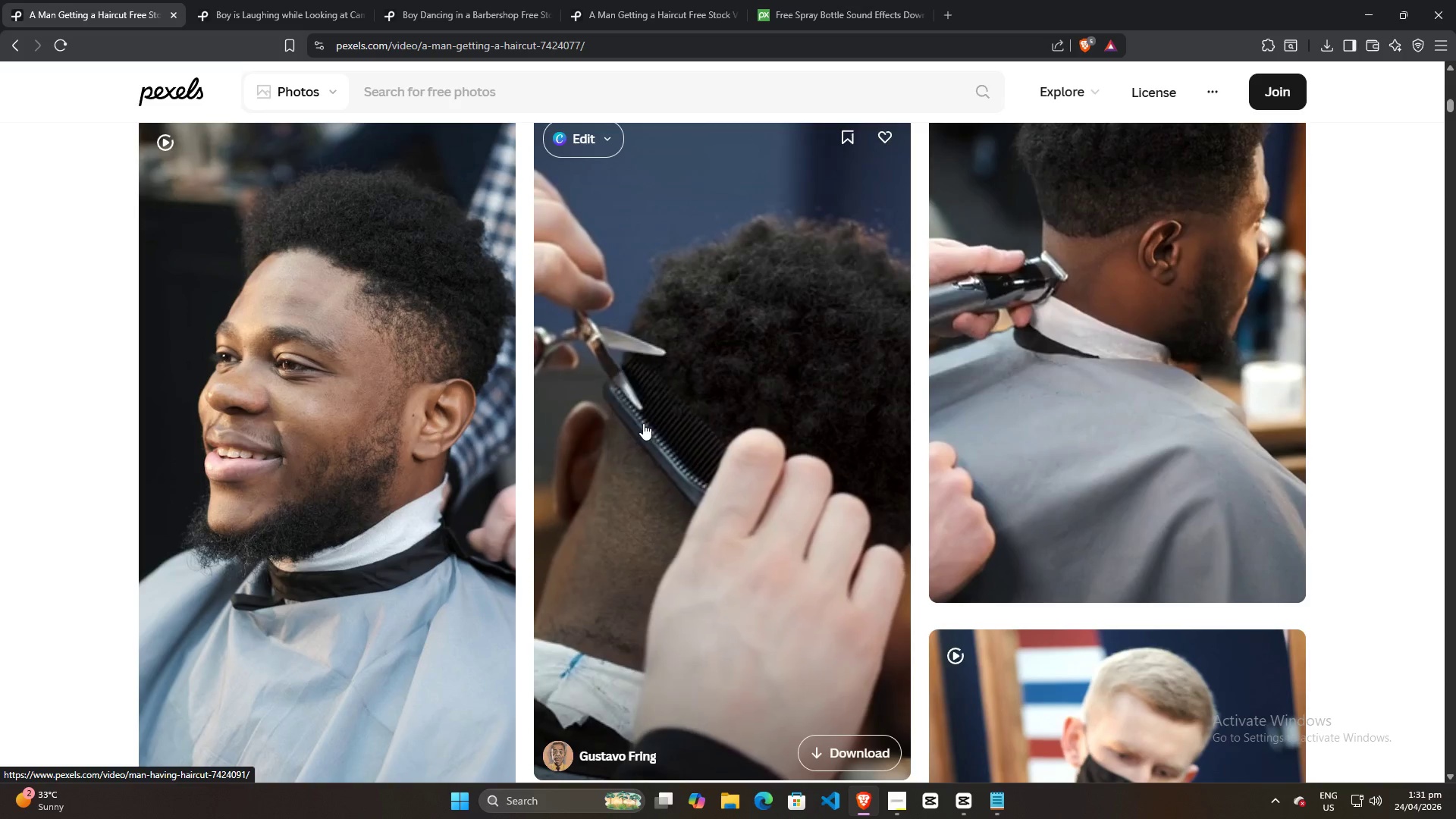 
scroll: coordinate [1075, 500], scroll_direction: down, amount: 19.0
 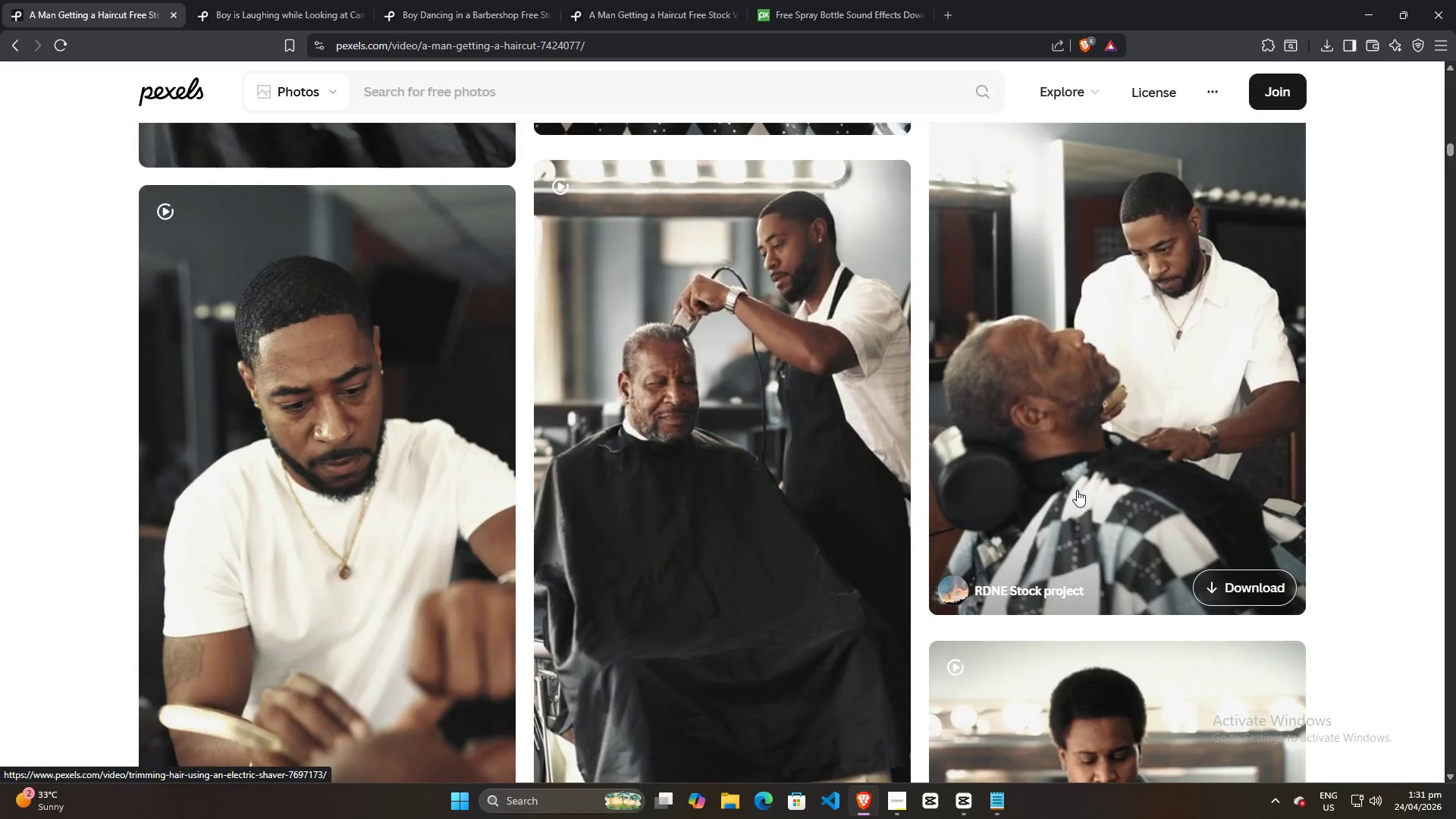 
scroll: coordinate [720, 460], scroll_direction: down, amount: 26.0
 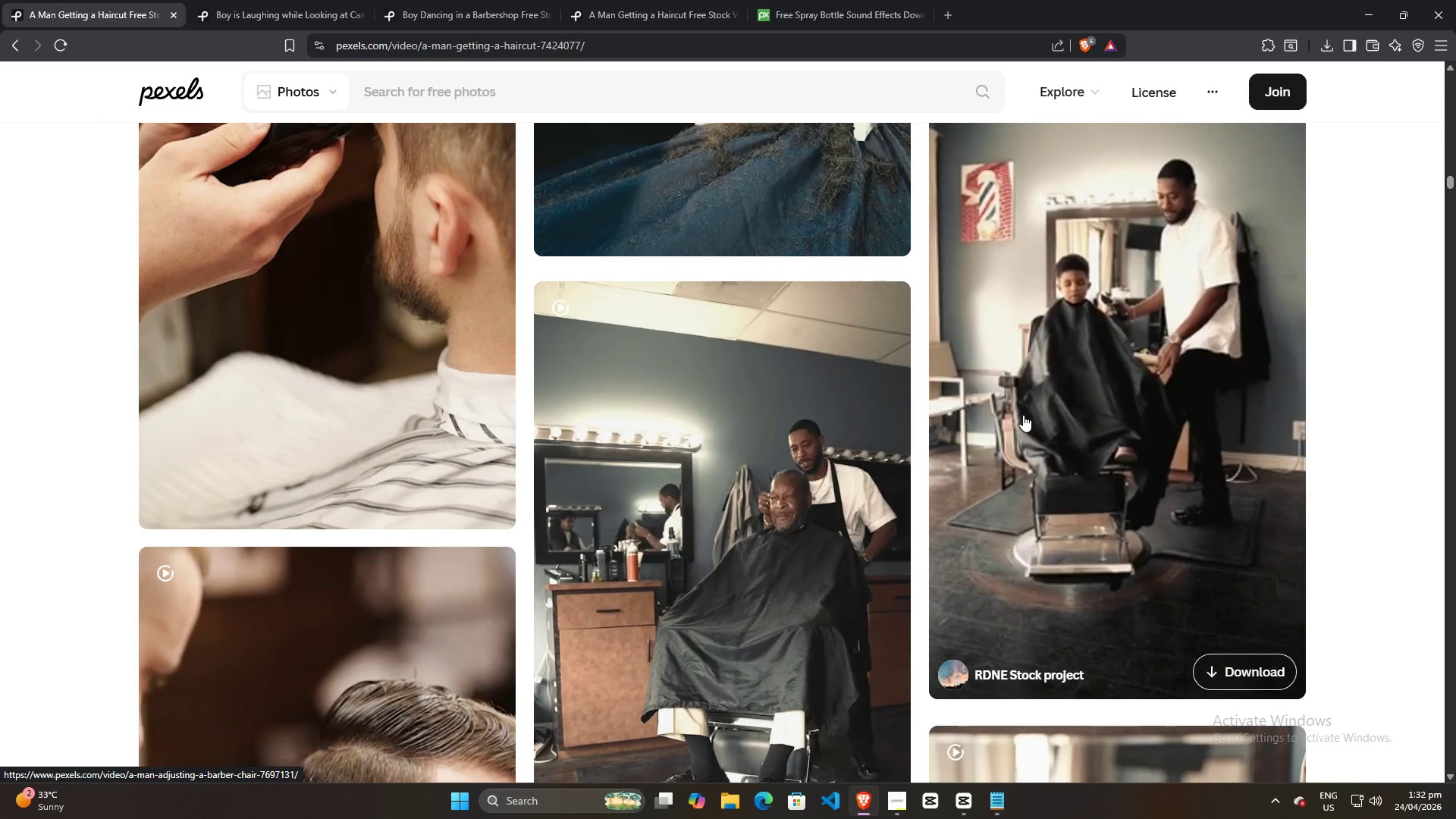 
scroll: coordinate [799, 510], scroll_direction: down, amount: 9.0
 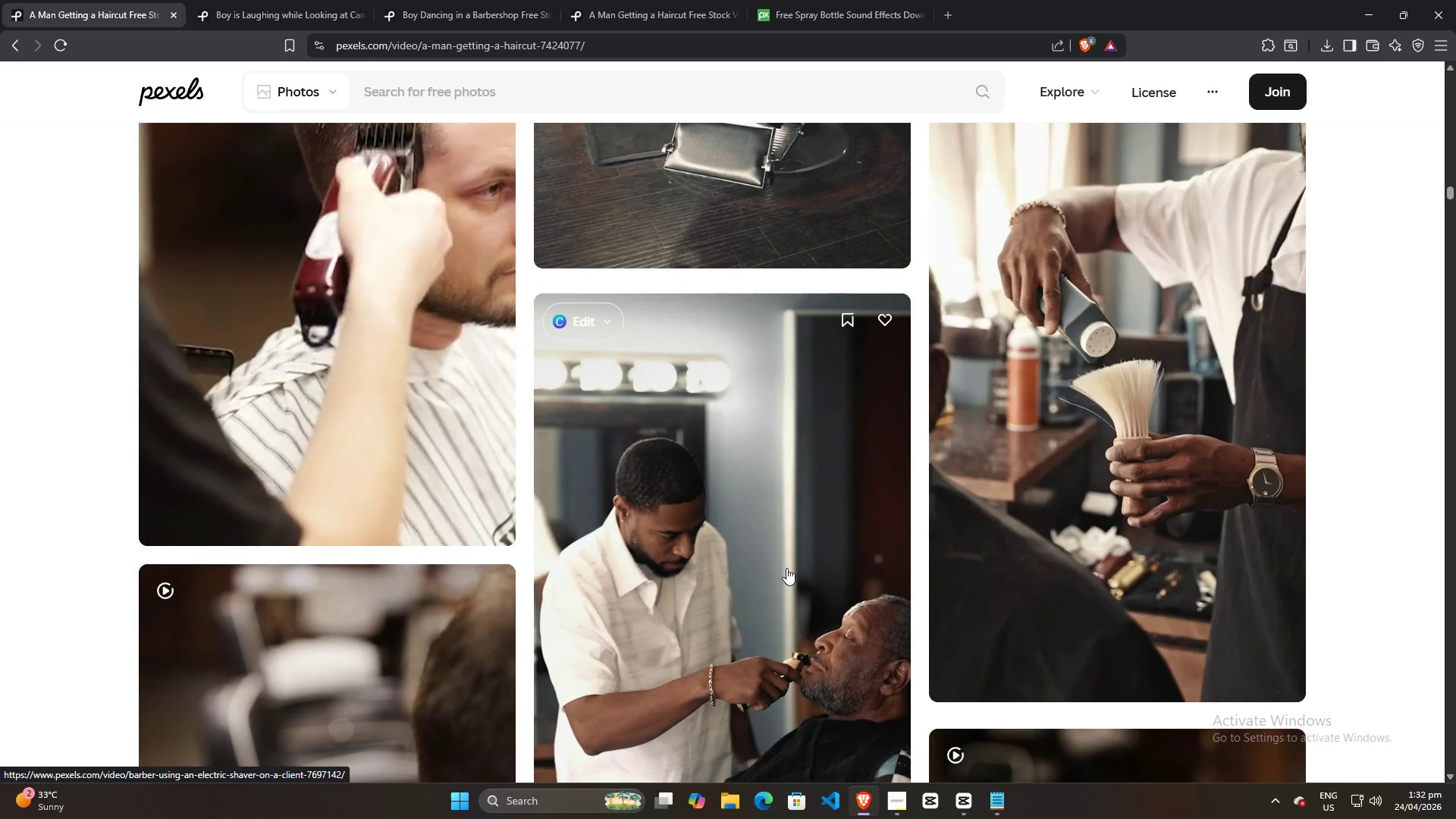 
scroll: coordinate [883, 592], scroll_direction: up, amount: 39.0
 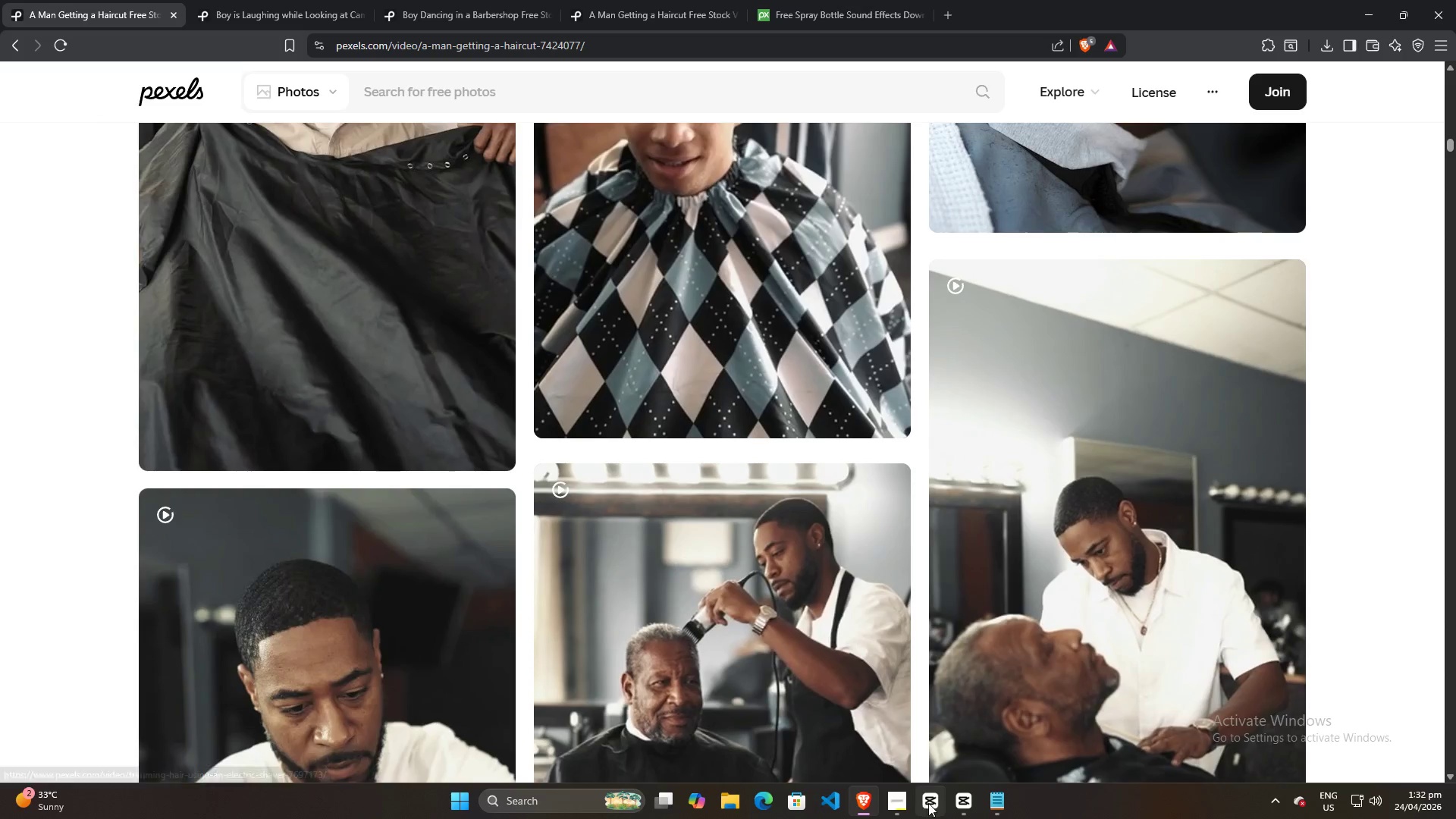 
scroll: coordinate [1072, 634], scroll_direction: down, amount: 3.0
 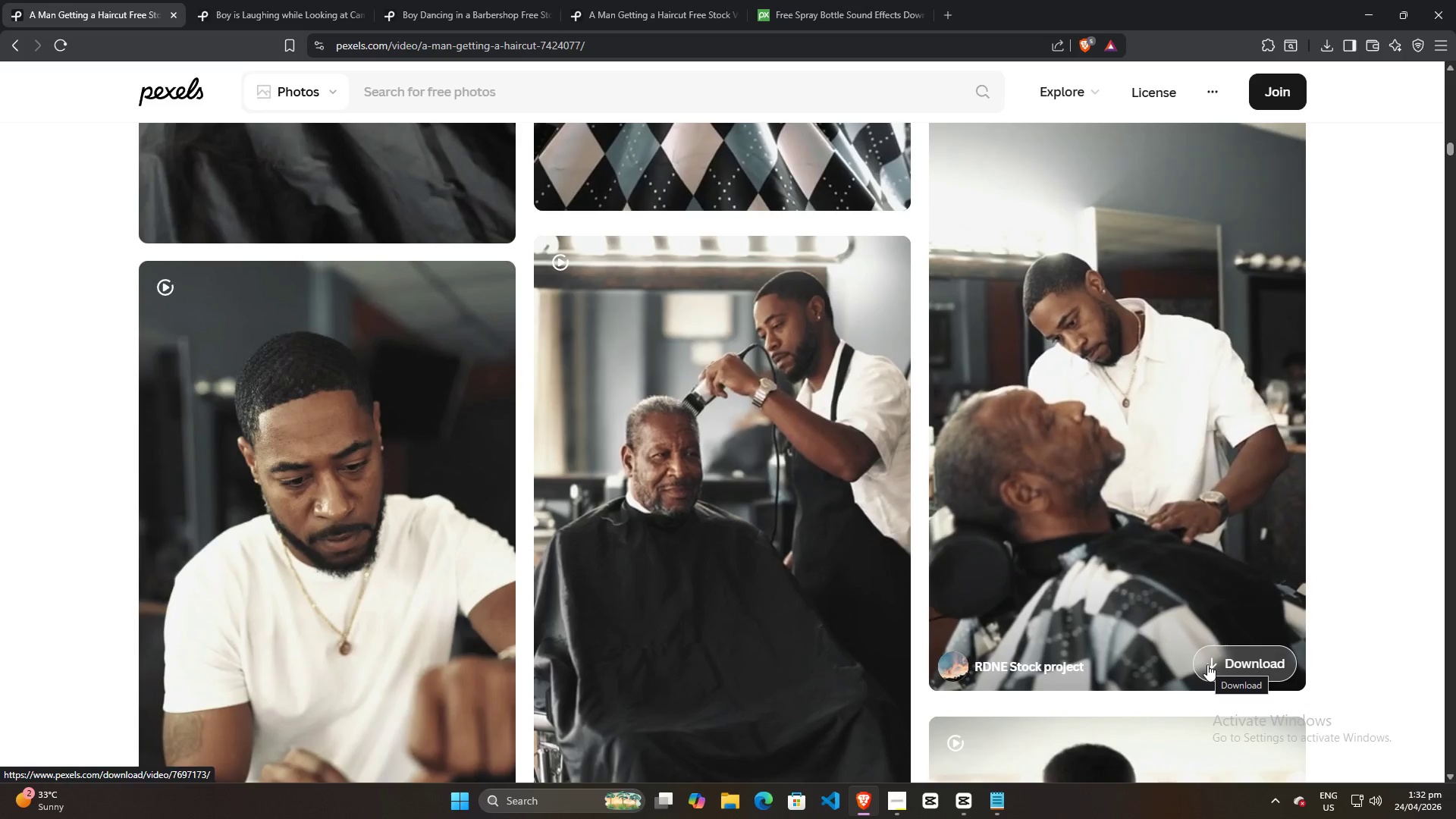 
left_click([1207, 664])
 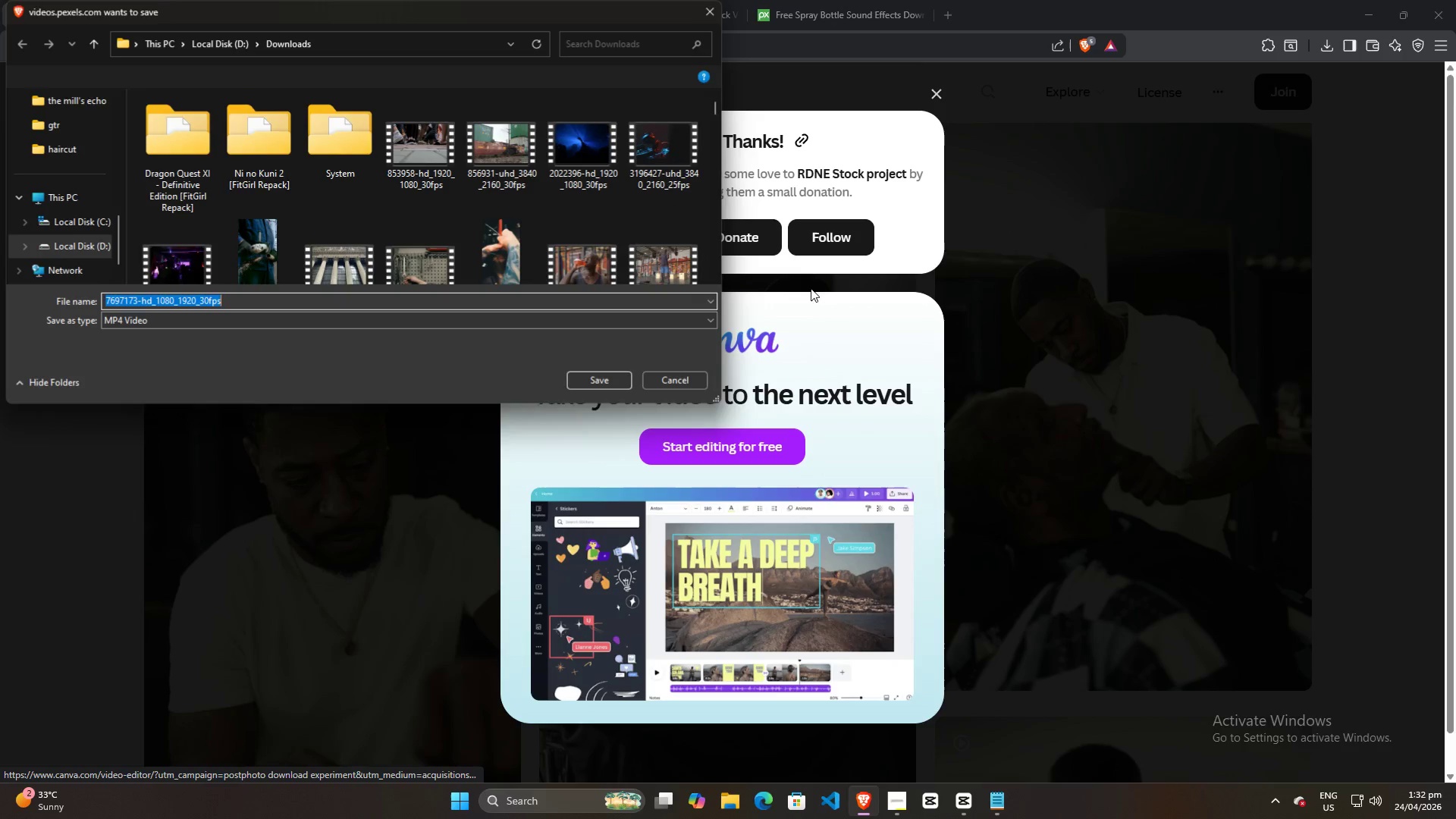 
left_click([599, 380])
 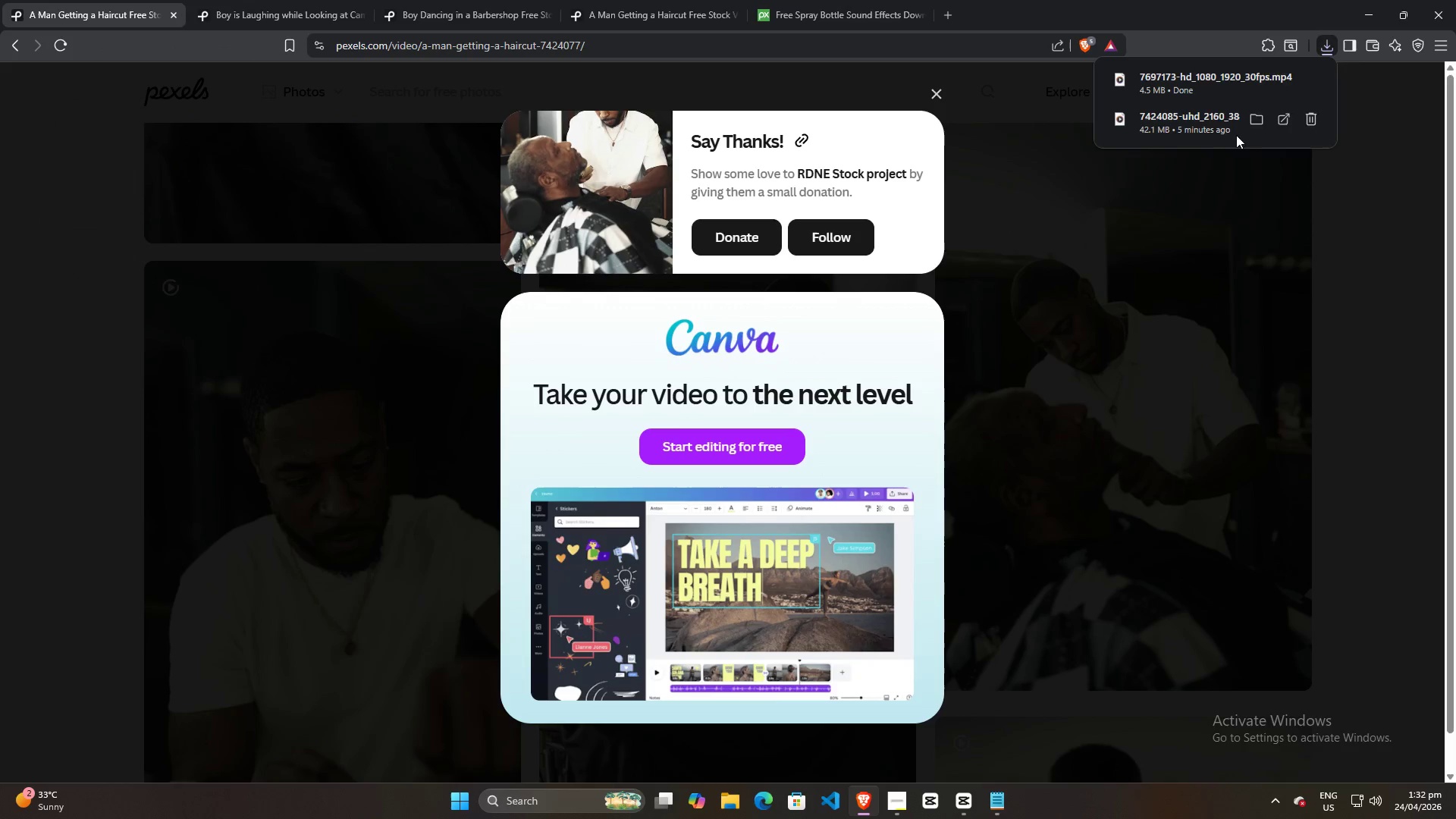 
left_click_drag(start_coordinate=[1198, 83], to_coordinate=[303, 391])
 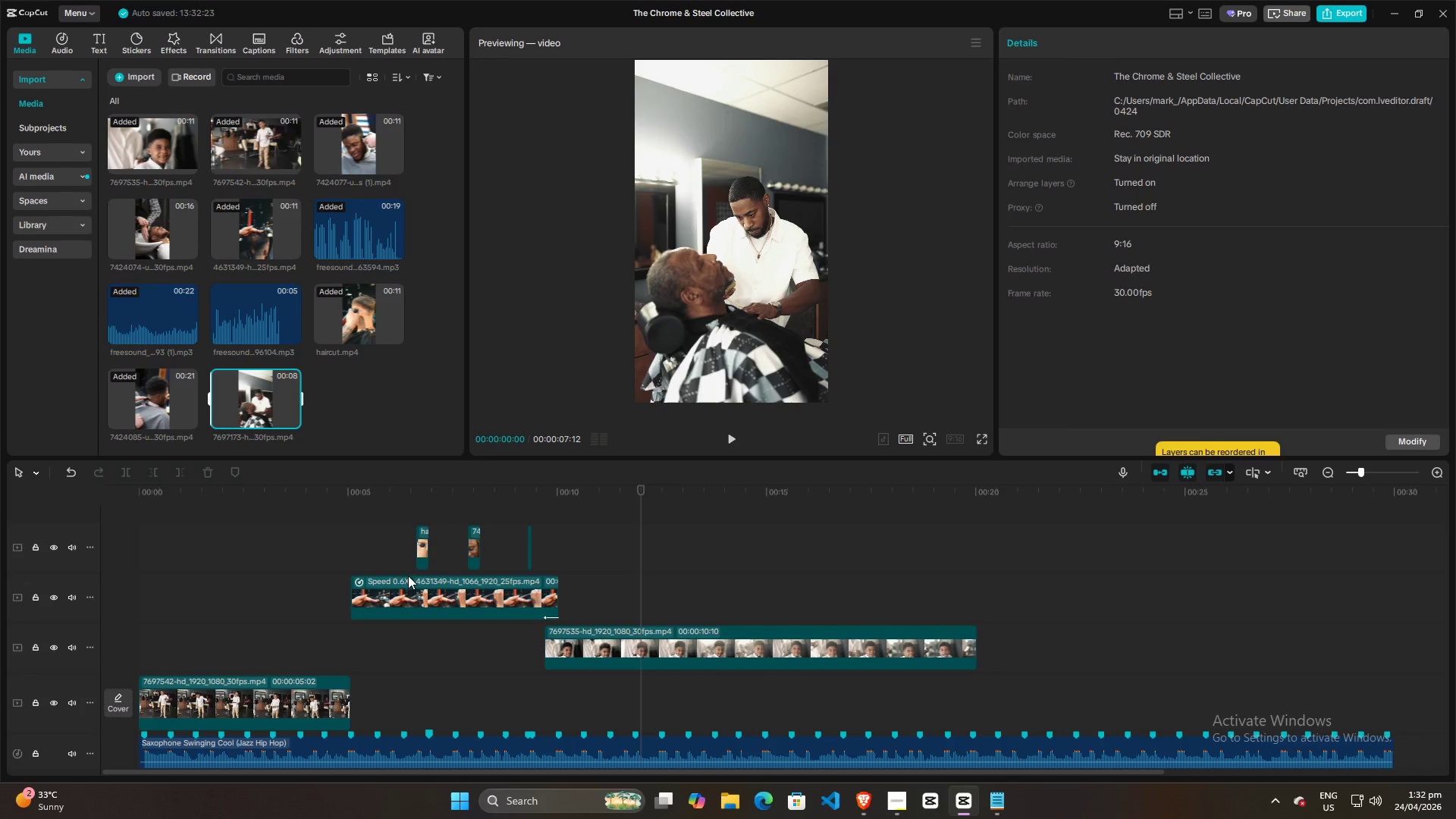 
left_click([394, 545])
 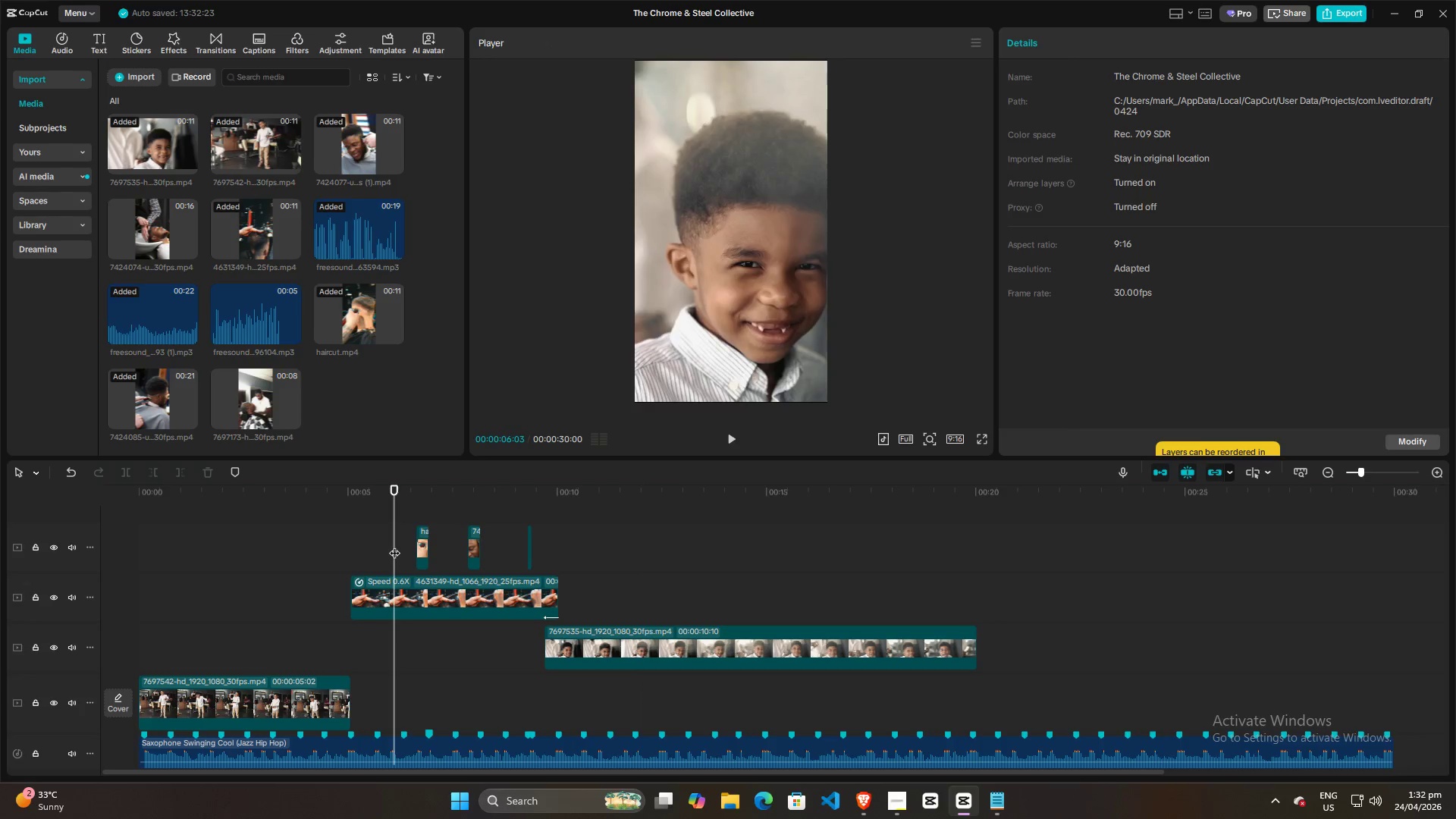 
key(Space)
 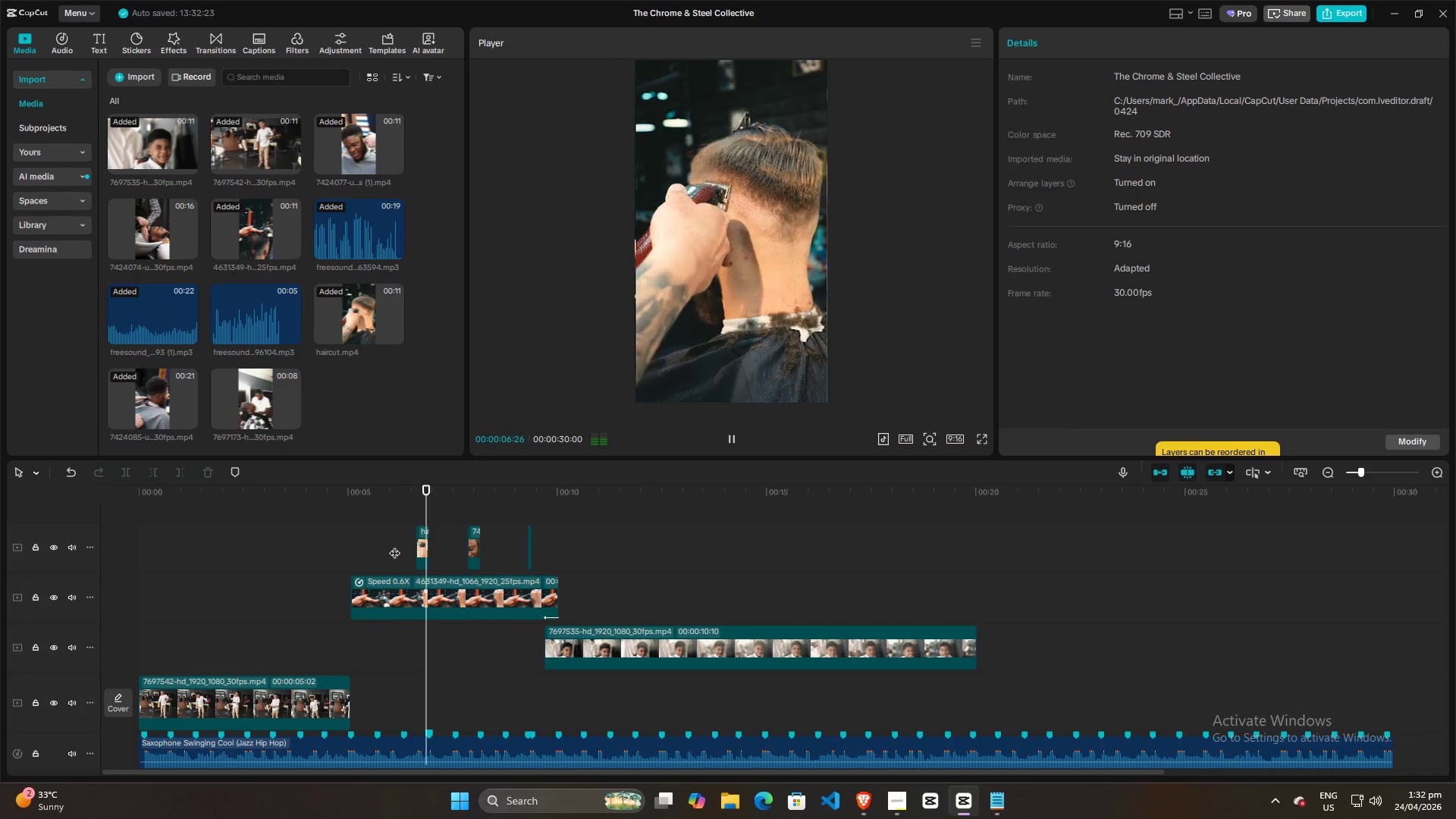 
key(Space)
 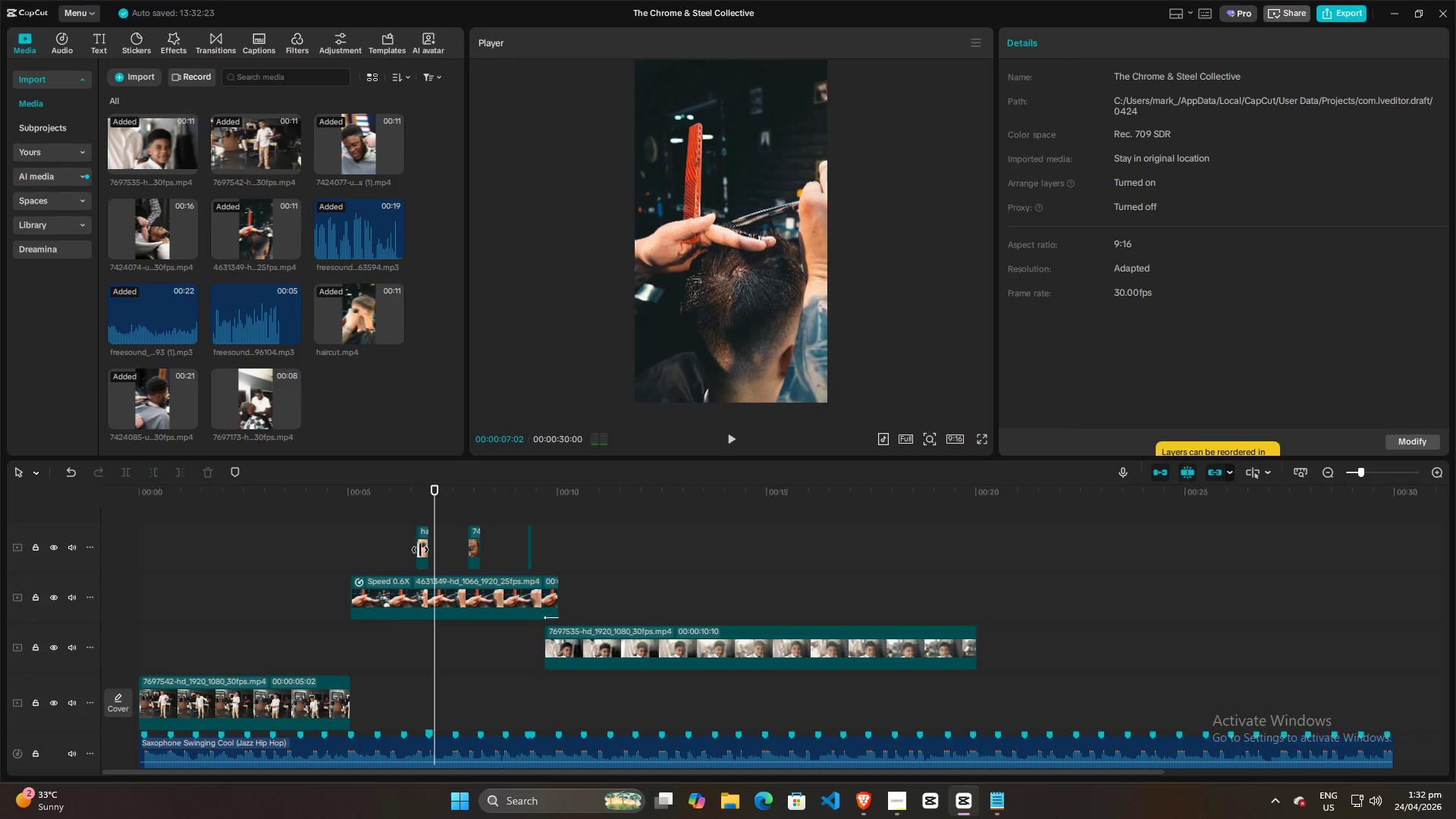 
hold_key(key=ControlLeft, duration=1.5)
 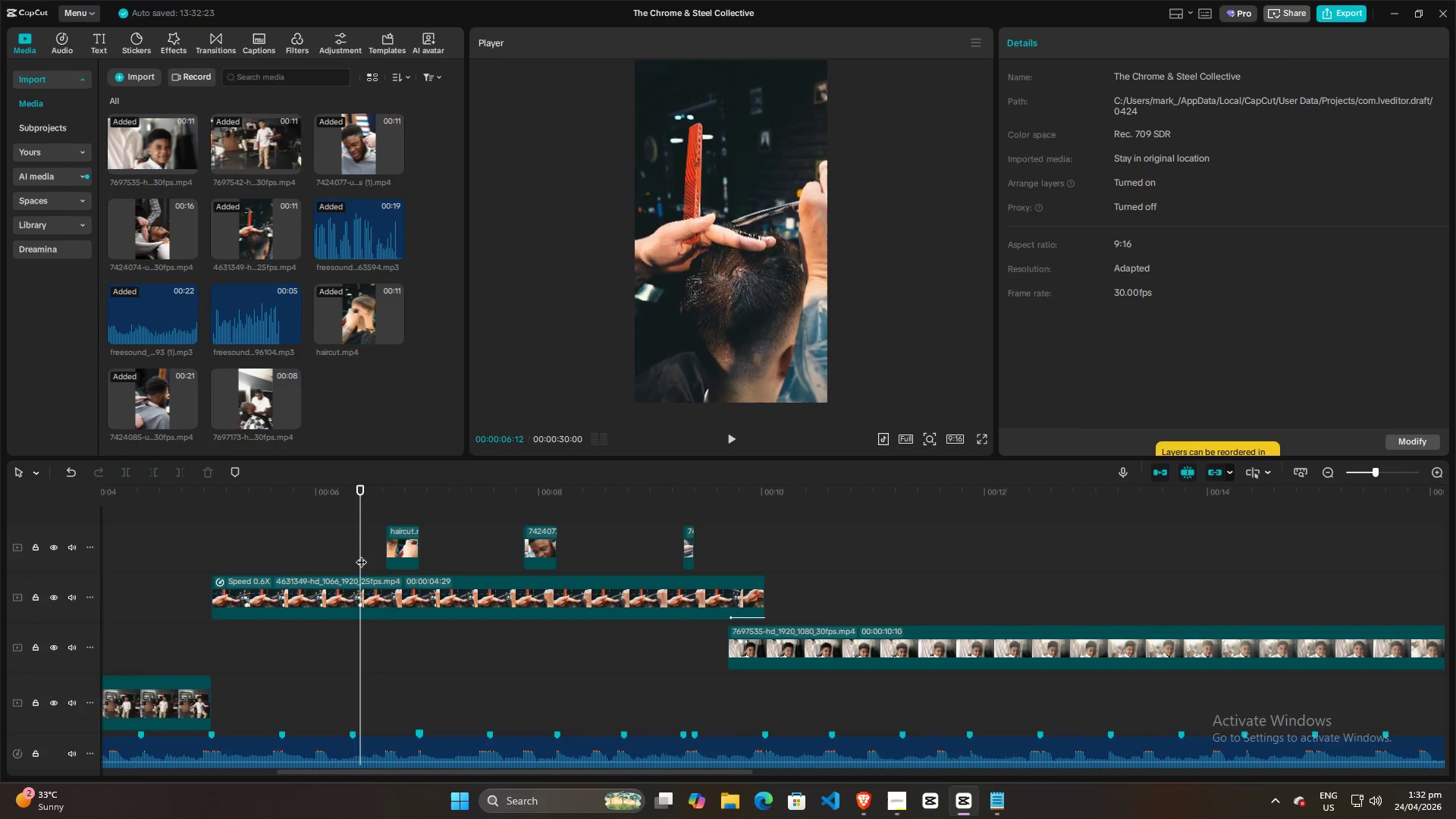 
key(Control+ControlLeft)
 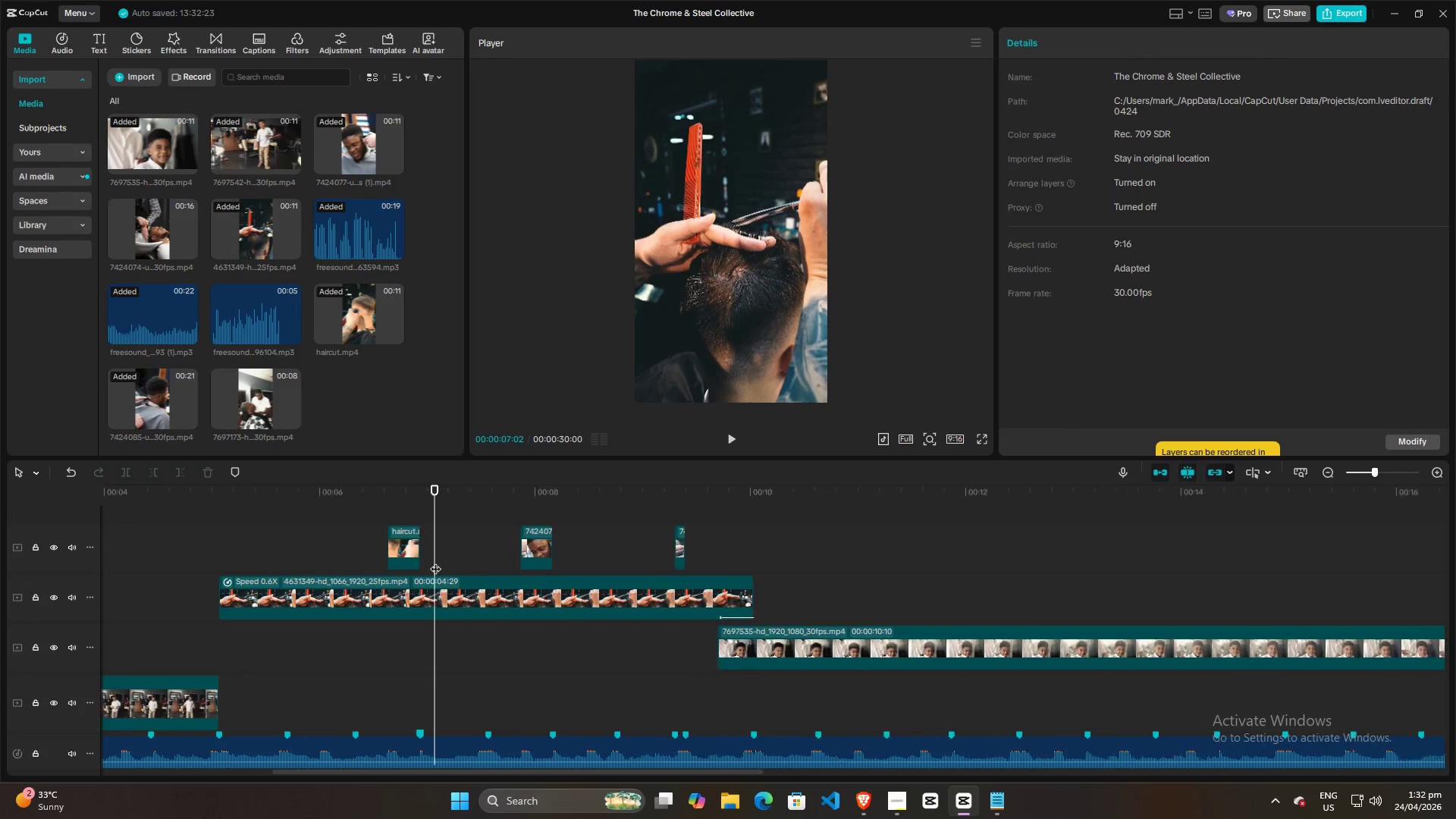 
key(Control+ControlLeft)
 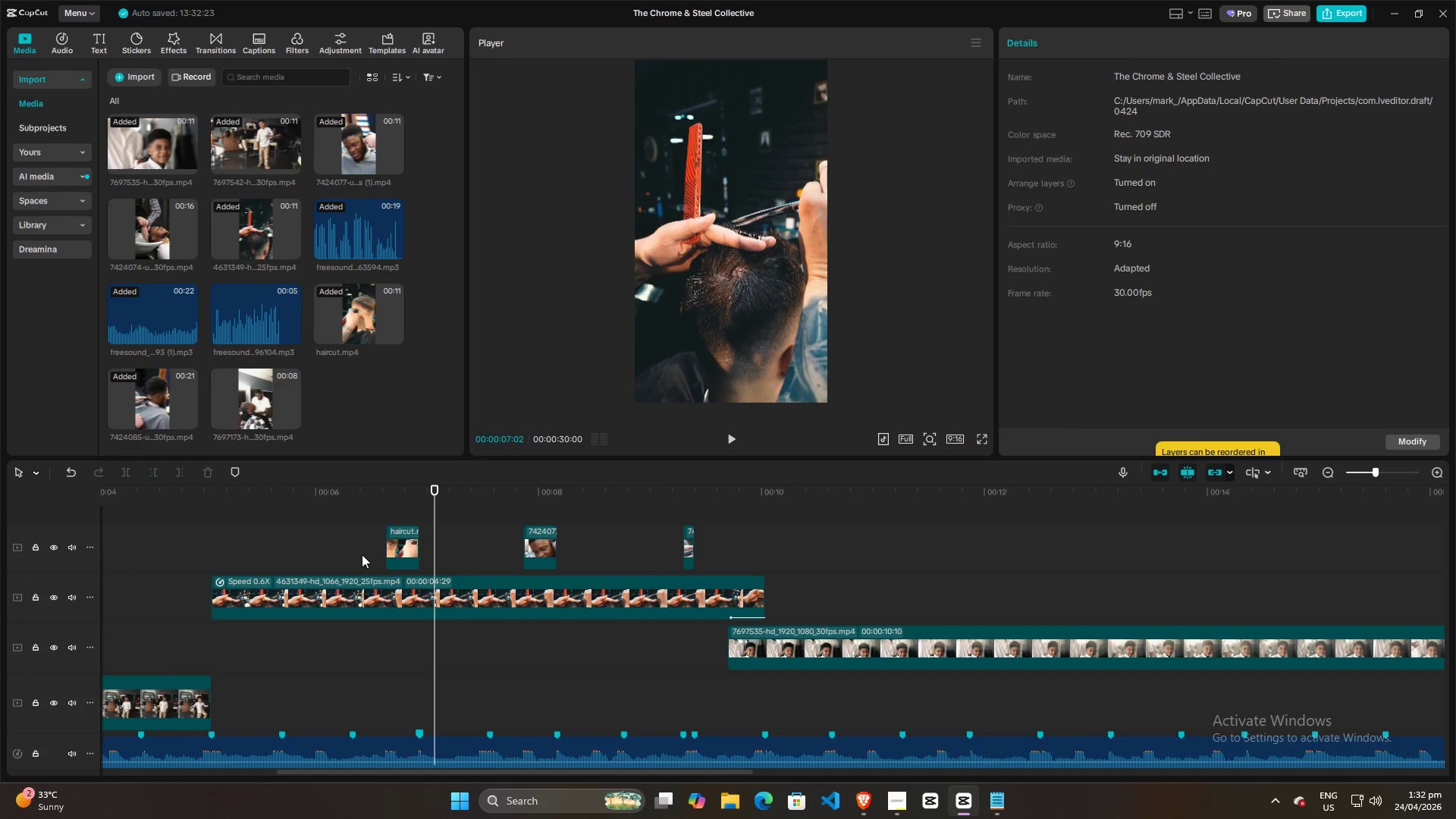 
left_click([361, 554])
 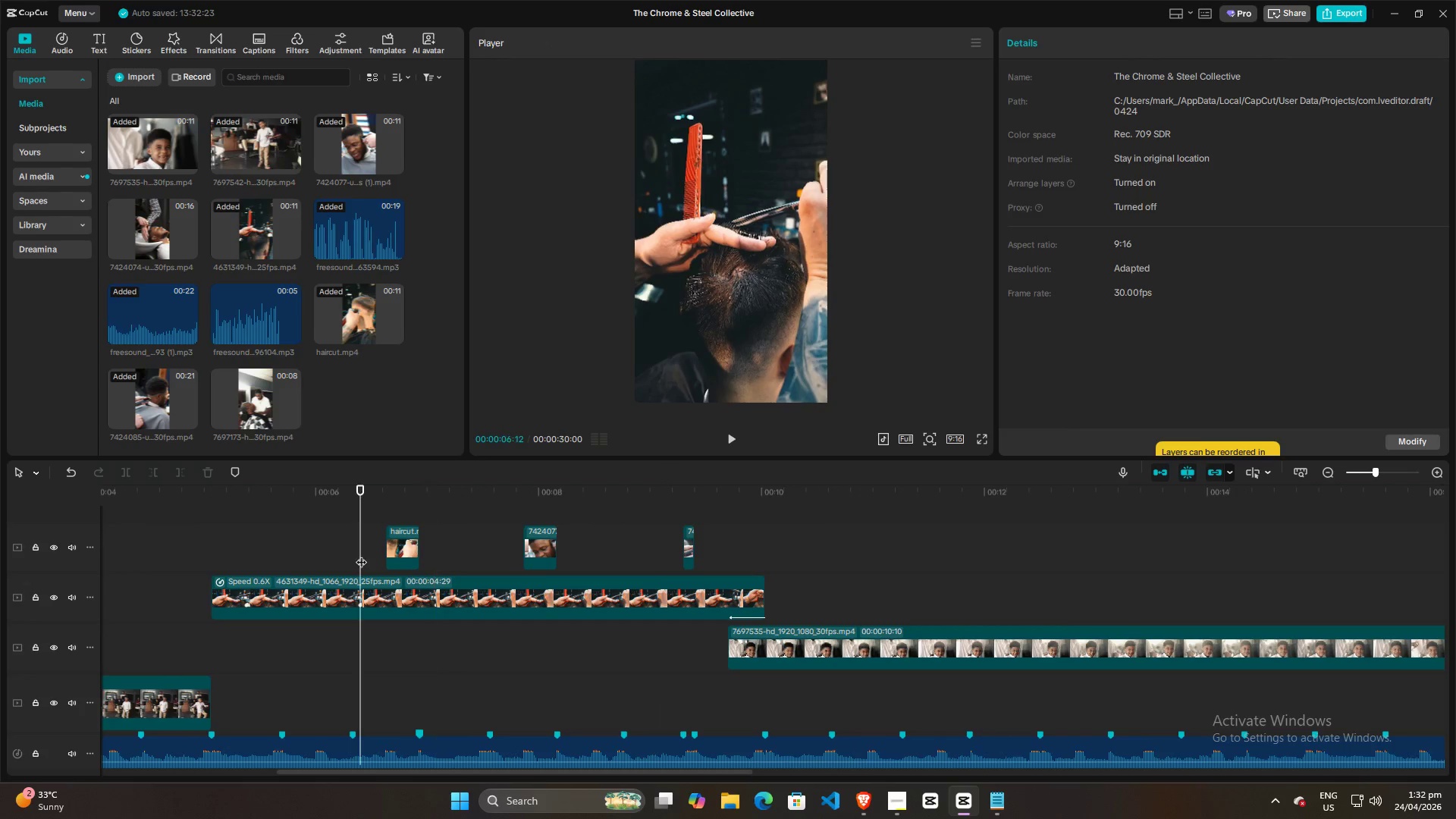 
scroll: coordinate [435, 561], scroll_direction: up, amount: 21.0
 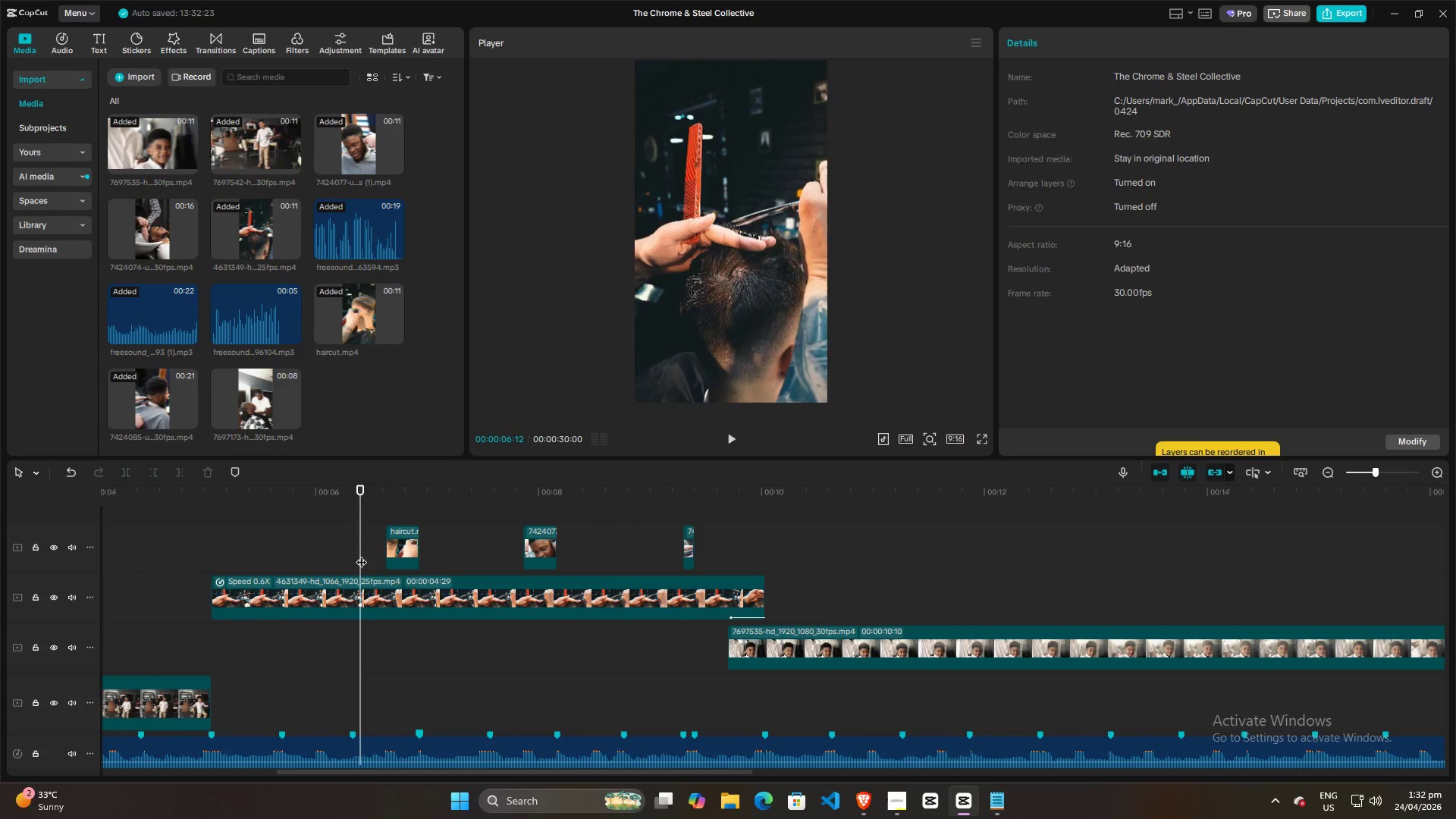 
key(Space)
 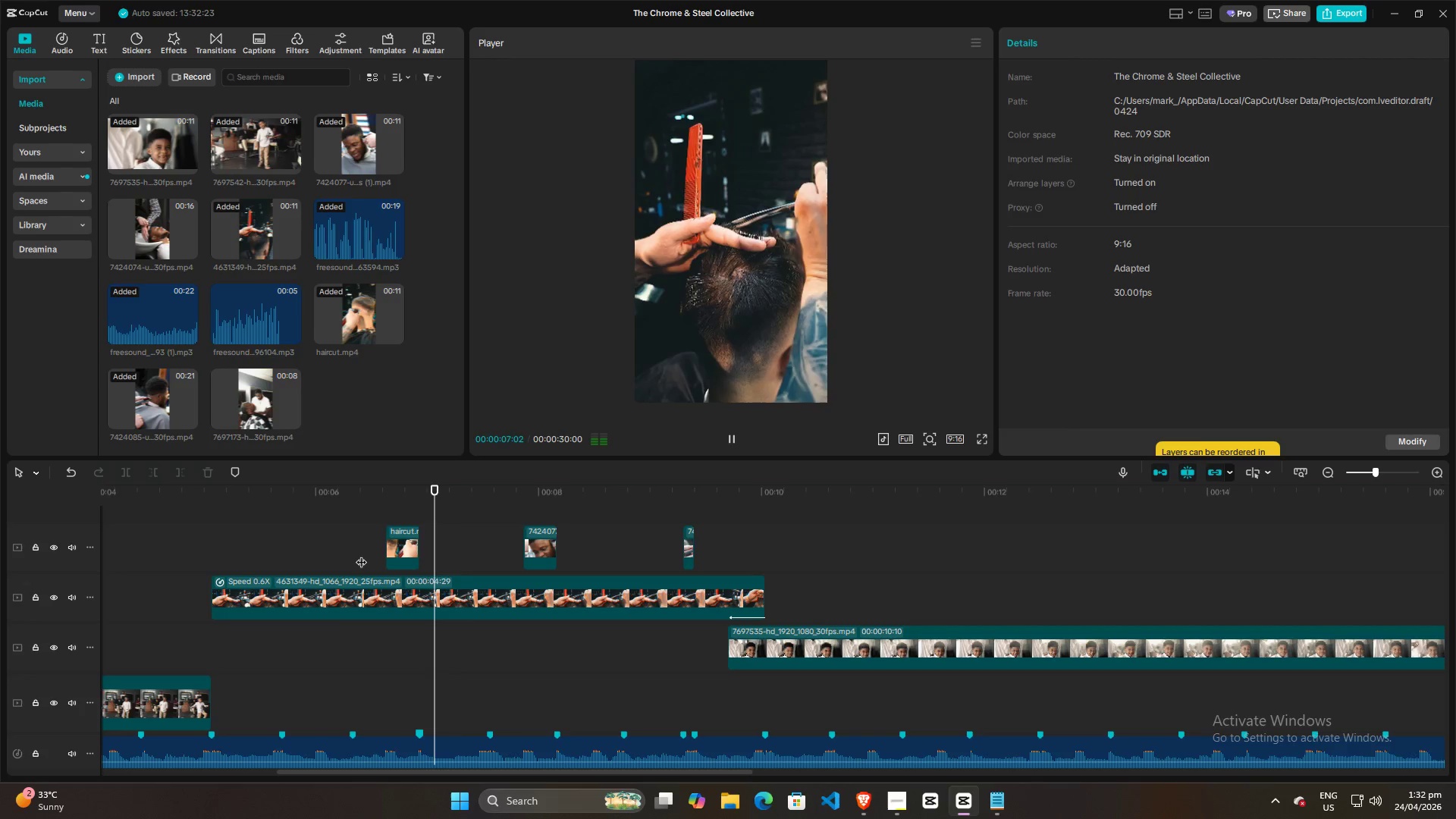 
key(Space)
 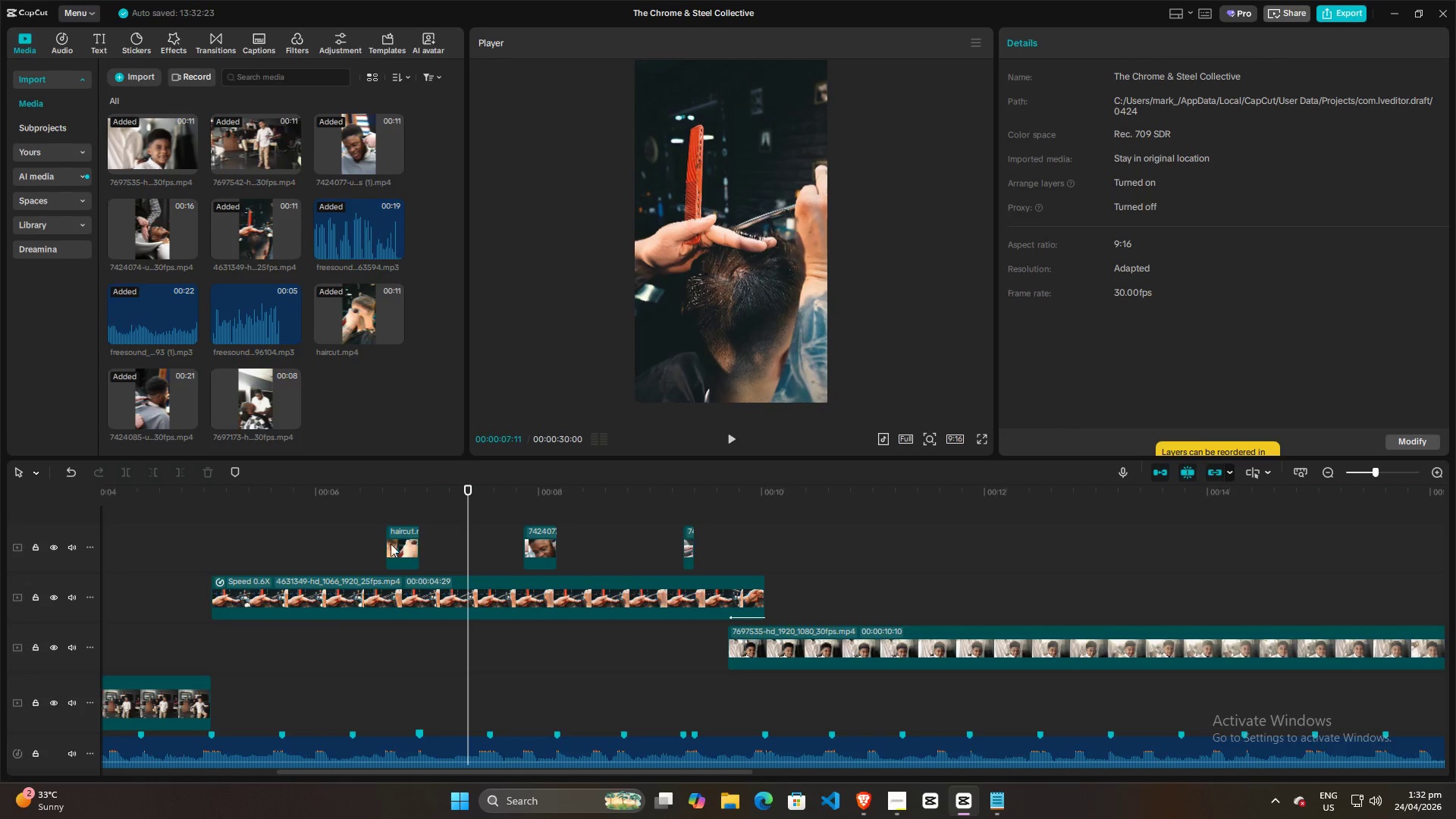 
left_click([383, 544])
 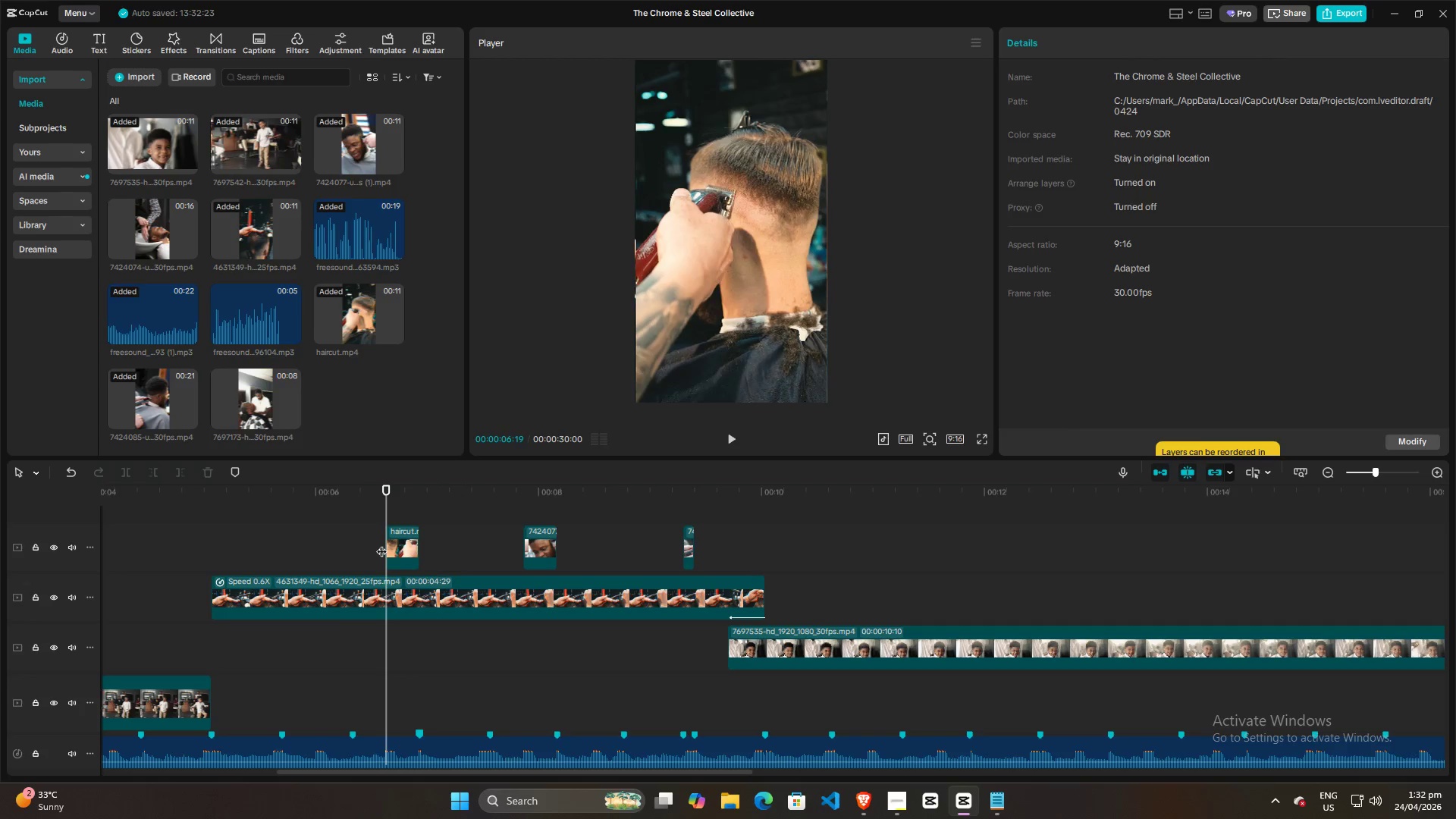 
key(Space)
 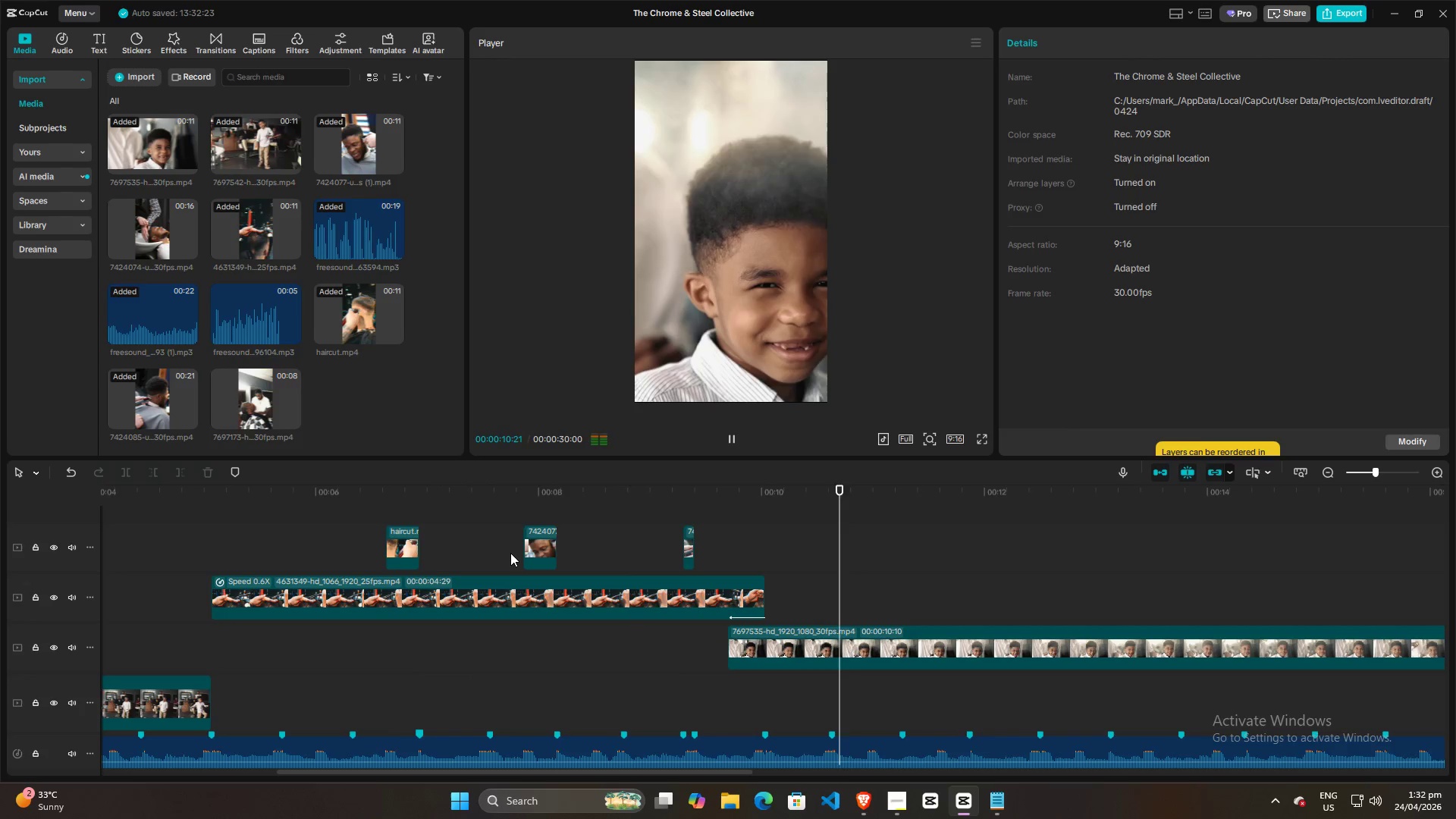 
wait(5.44)
 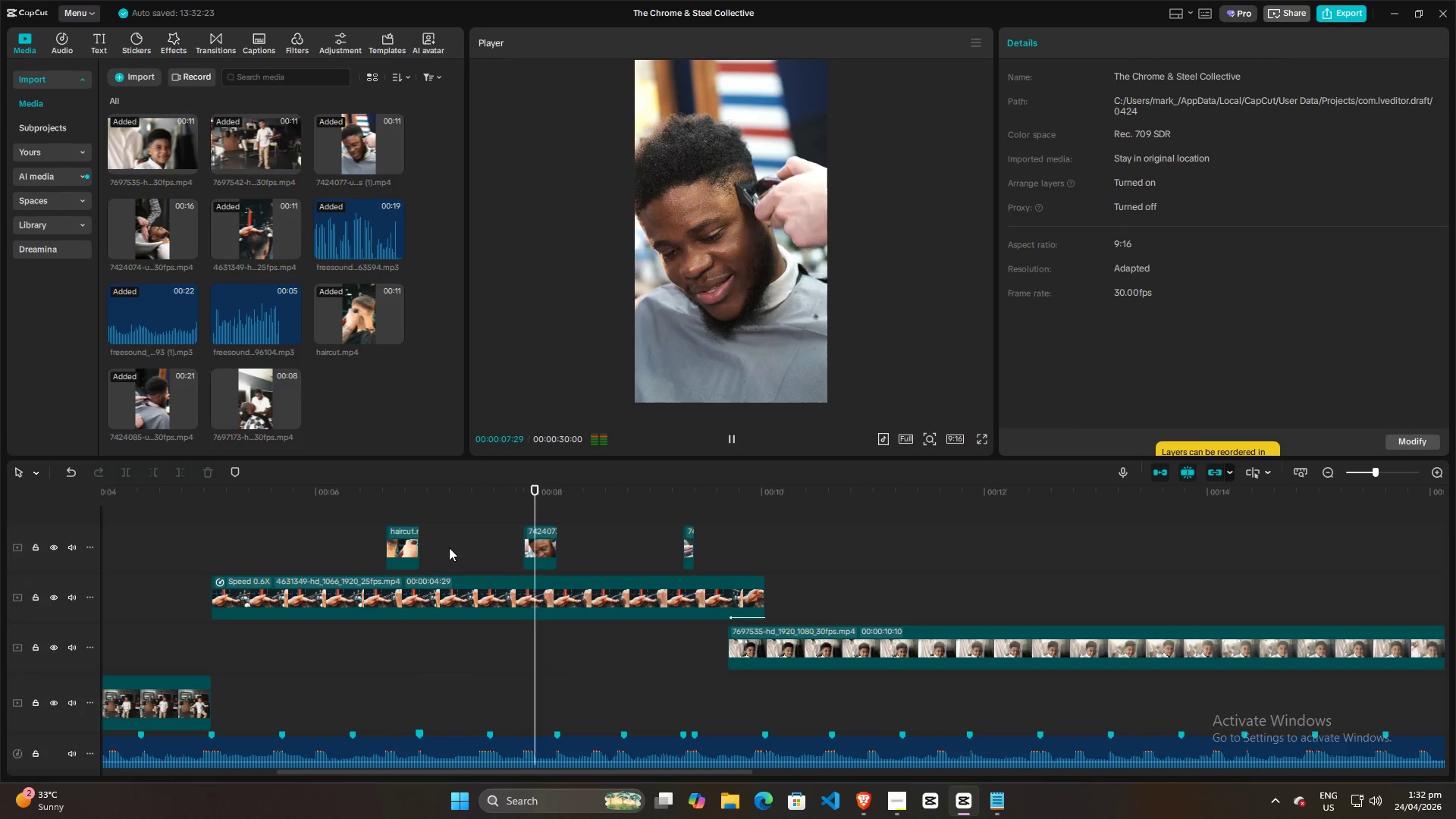 
key(Space)
 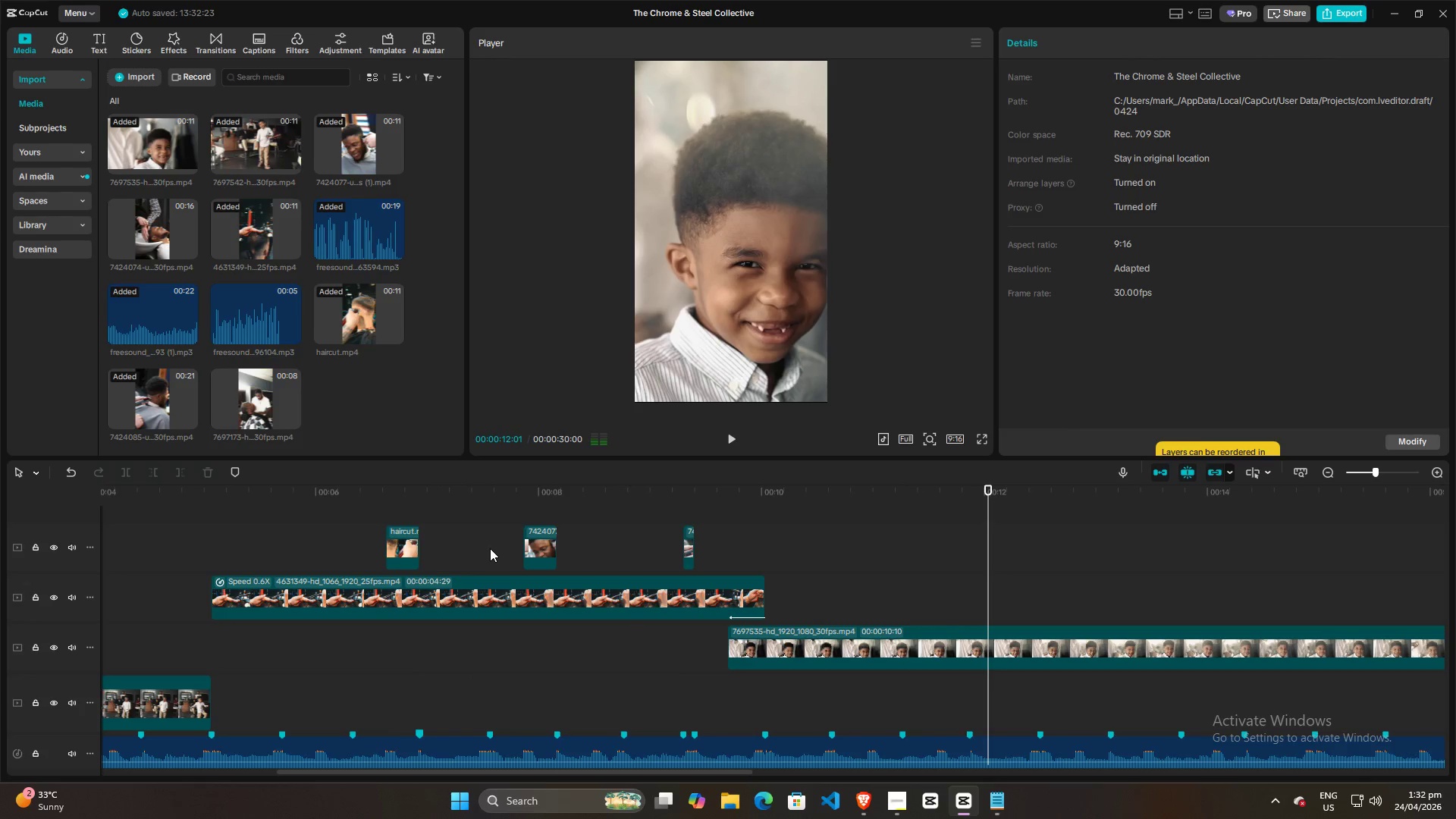 
left_click([490, 548])
 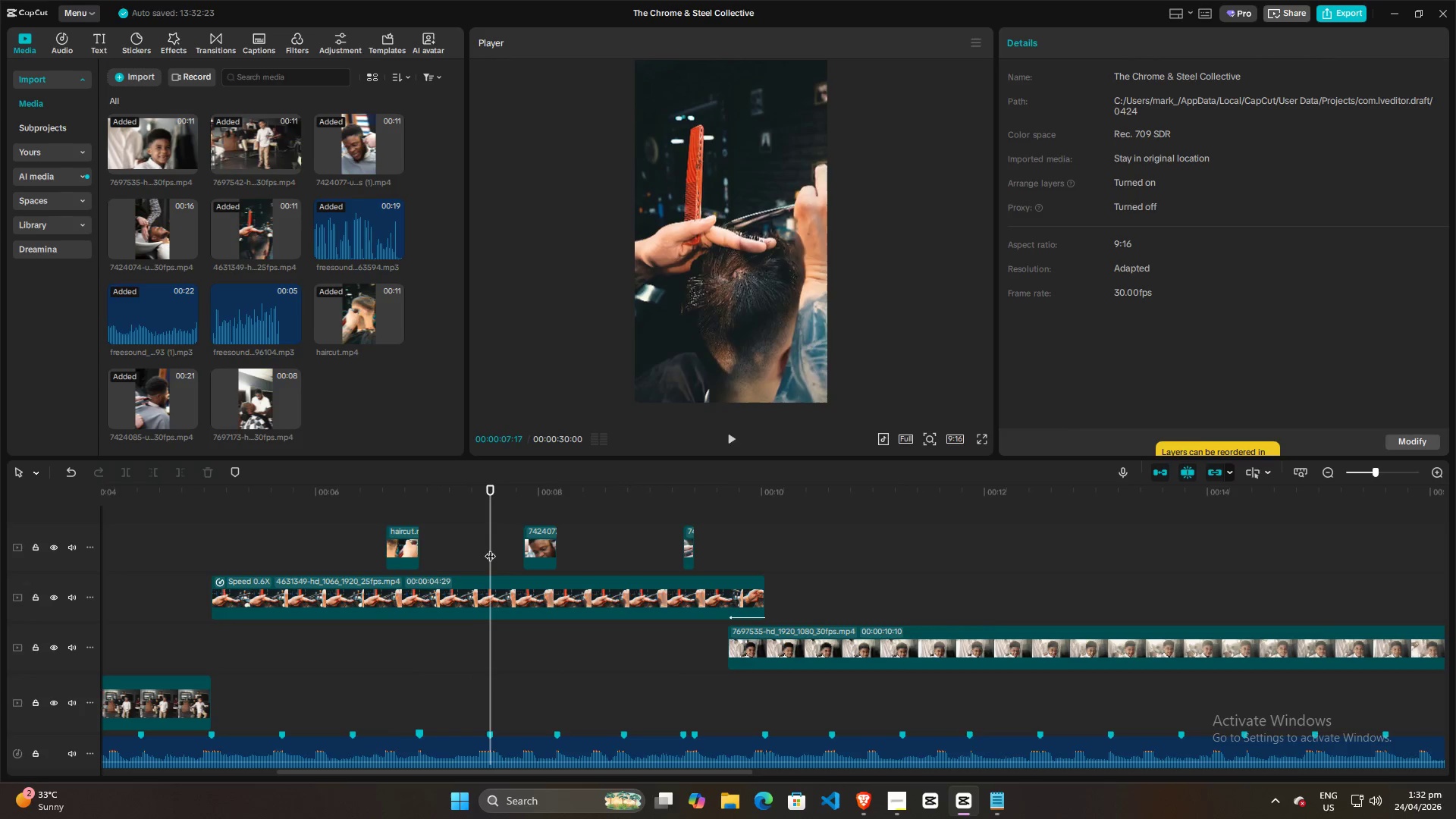 
key(Space)
 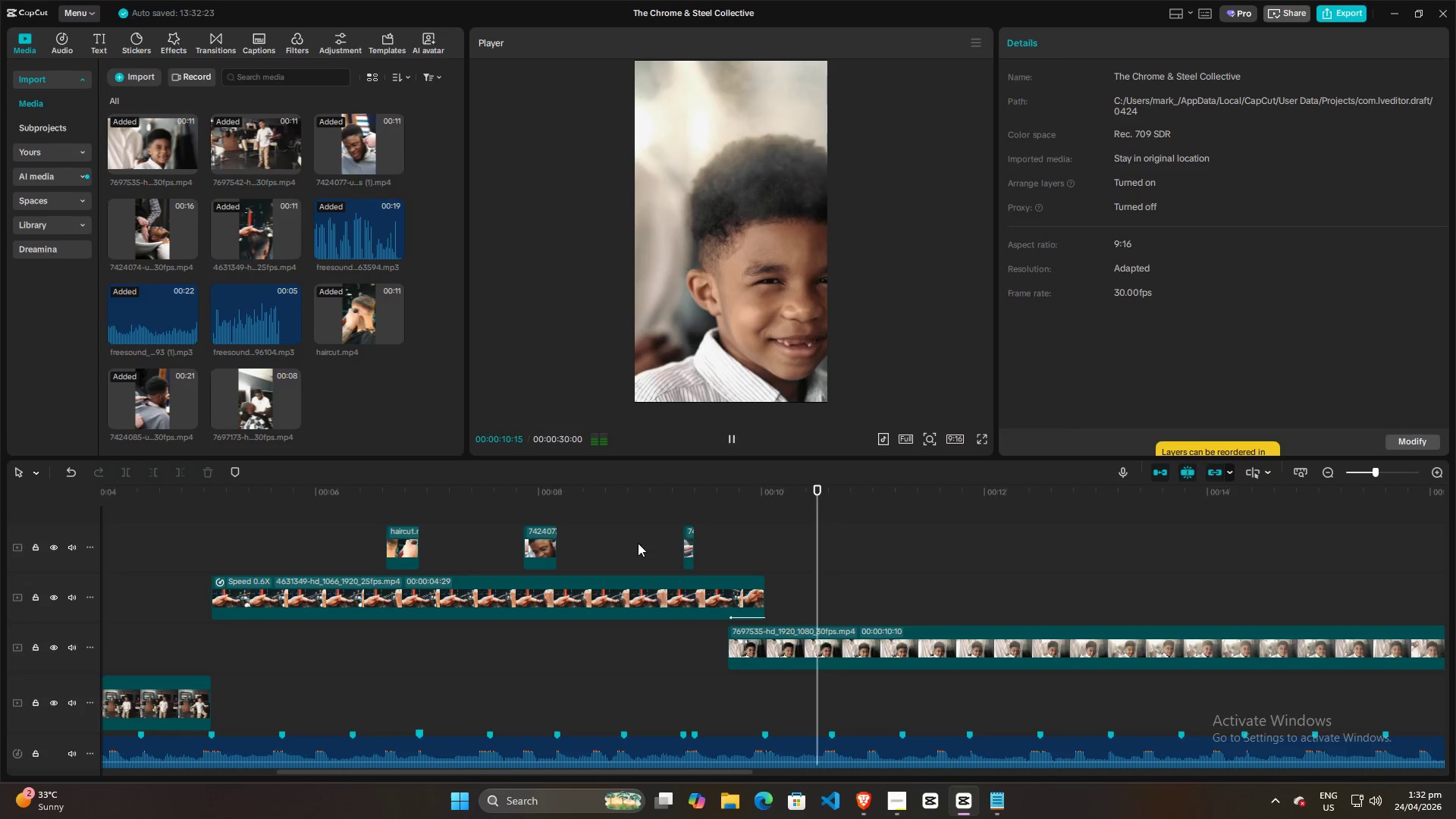 
key(Space)
 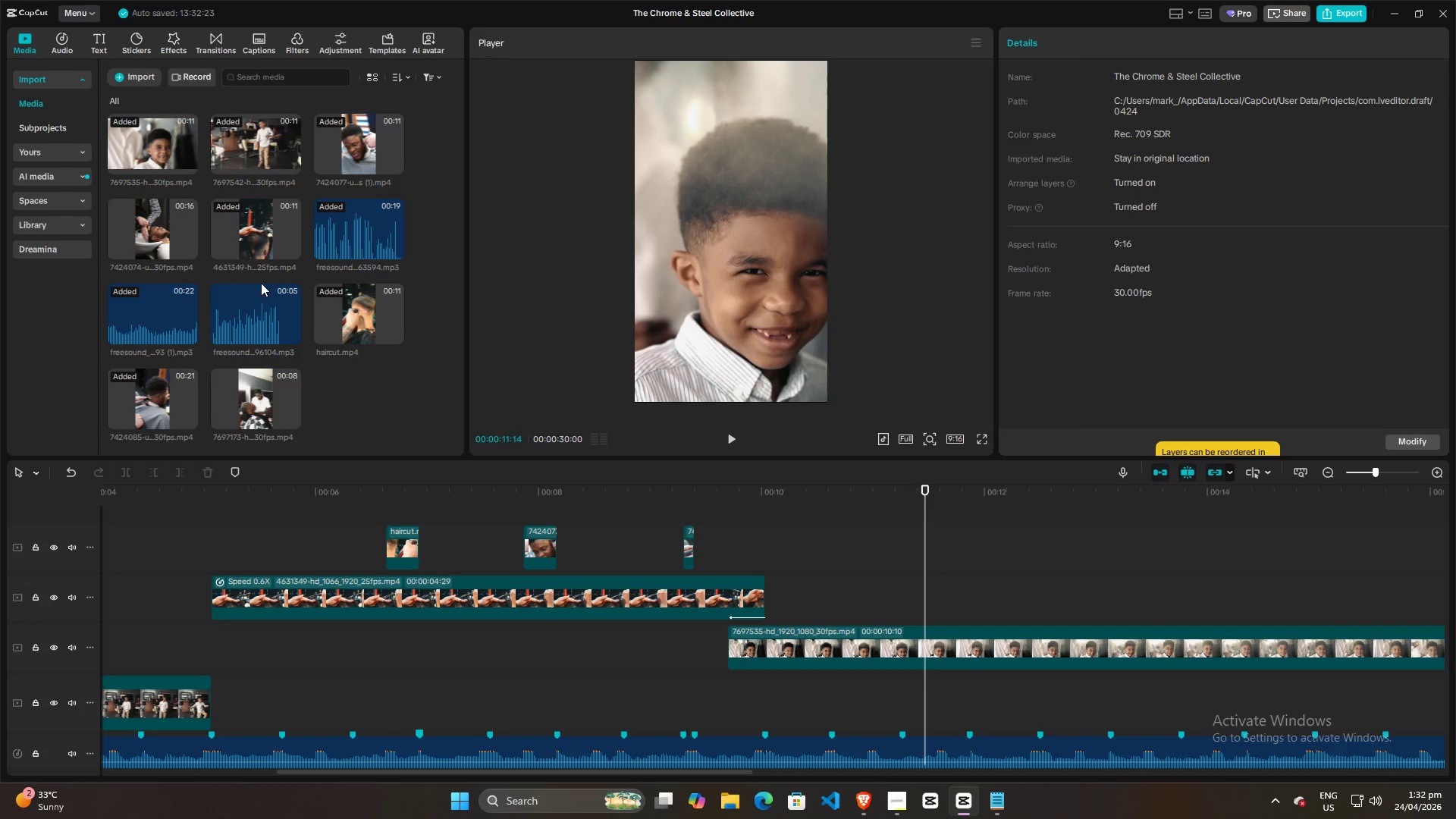 
left_click([265, 306])
 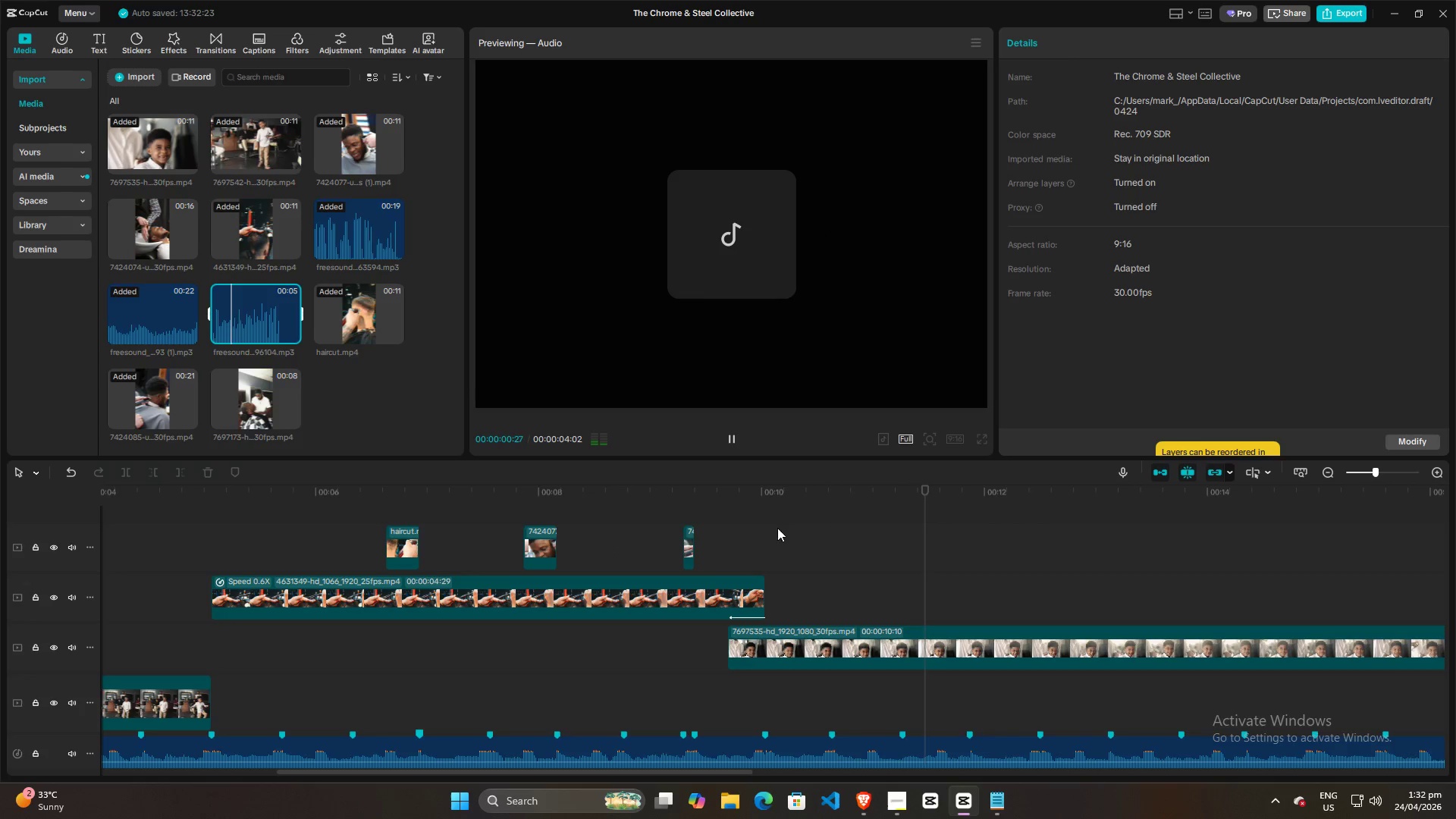 
left_click([756, 554])
 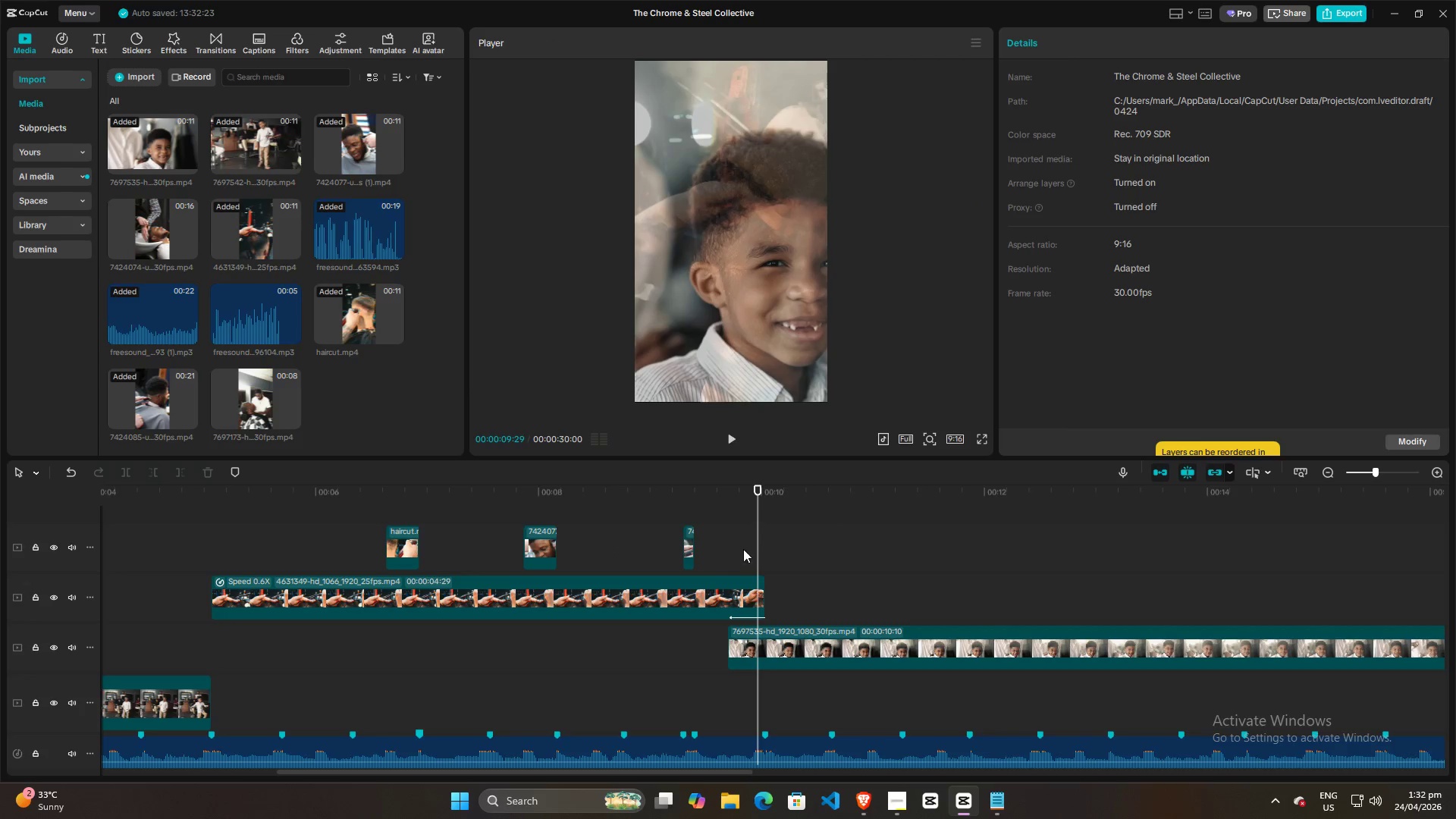 
left_click([733, 547])
 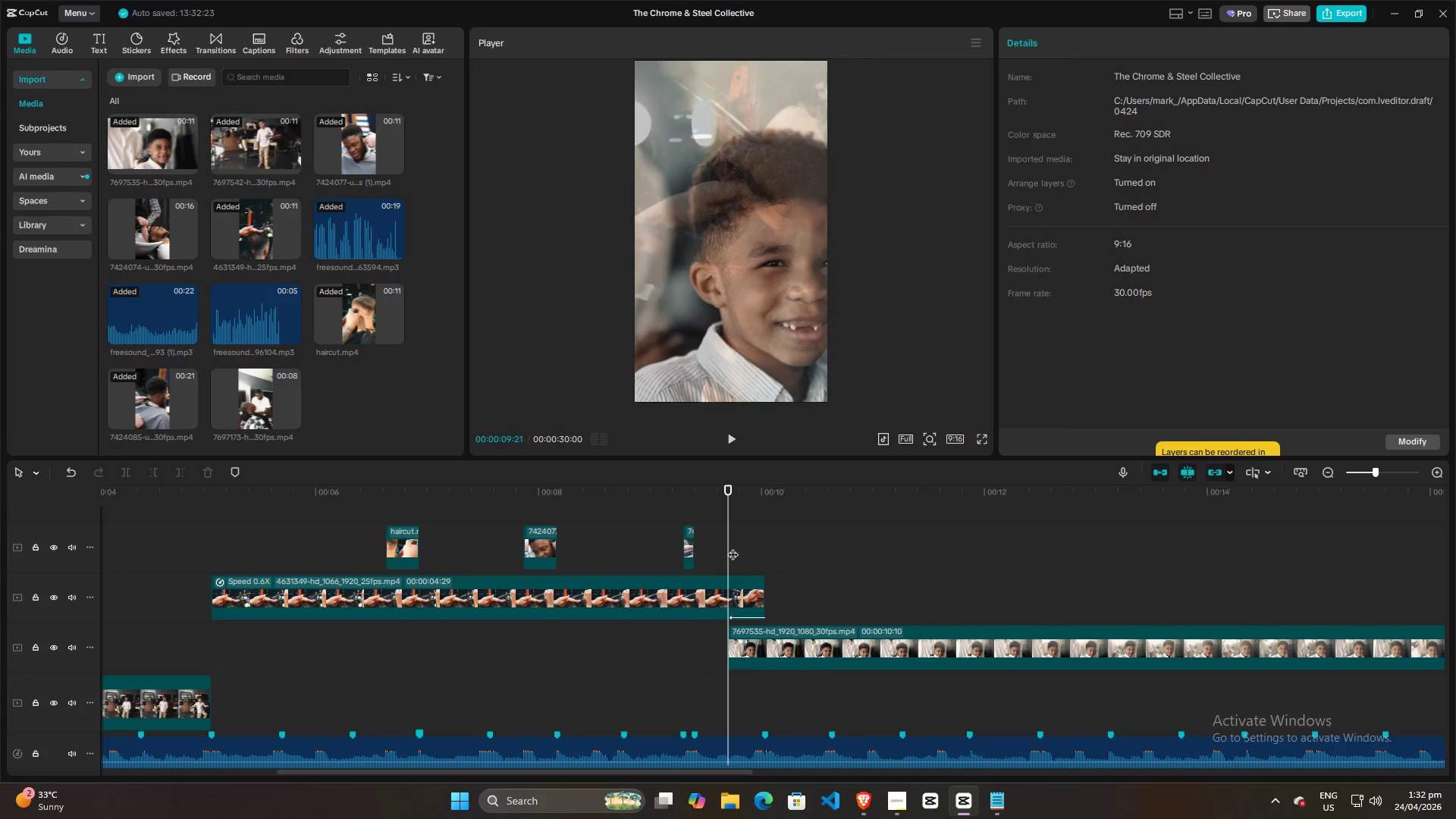 
key(Space)
 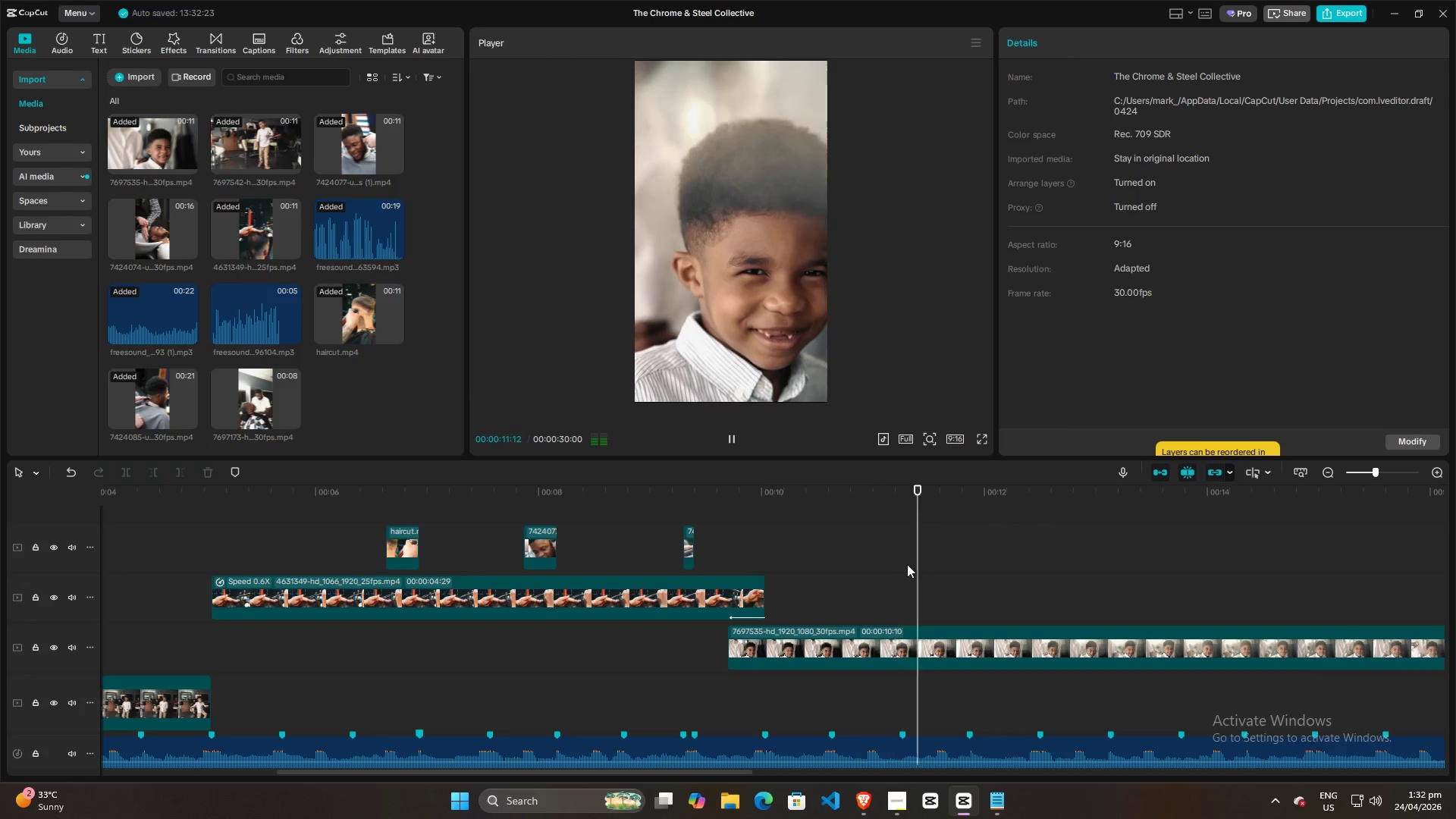 
key(Space)
 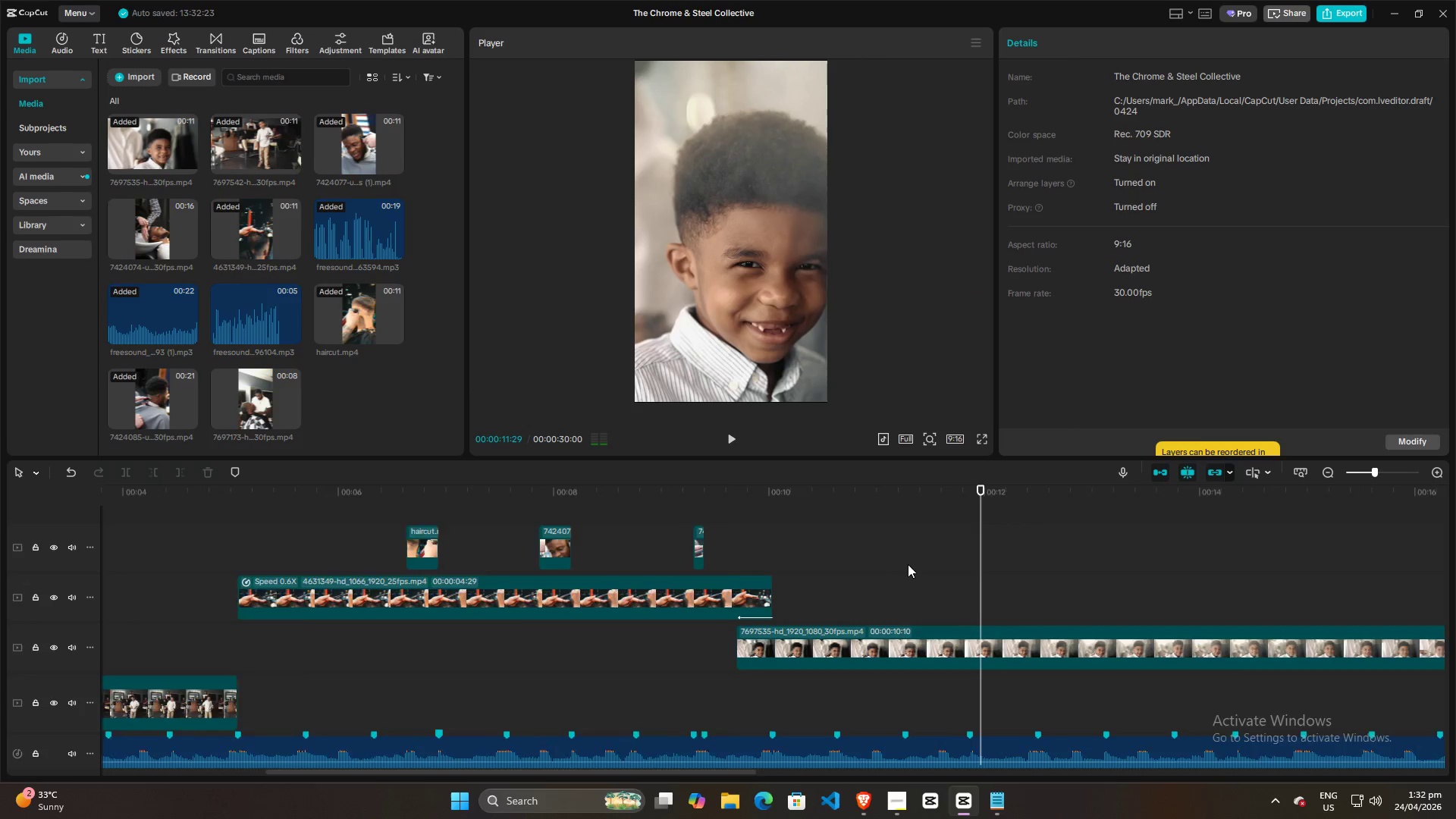 
hold_key(key=ControlLeft, duration=0.61)
scroll: coordinate [908, 564], scroll_direction: down, amount: 4.0
 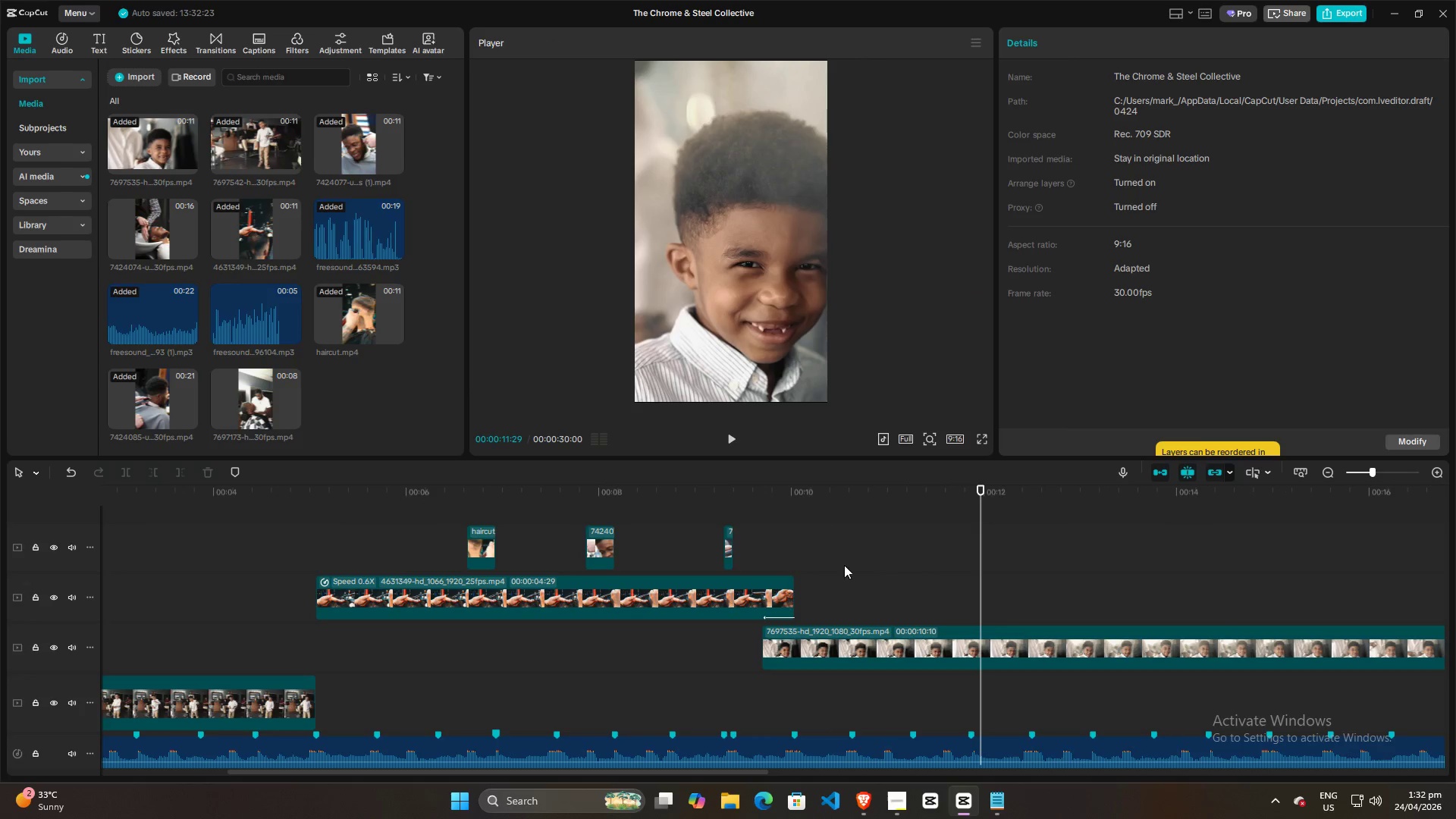 
left_click([821, 567])
 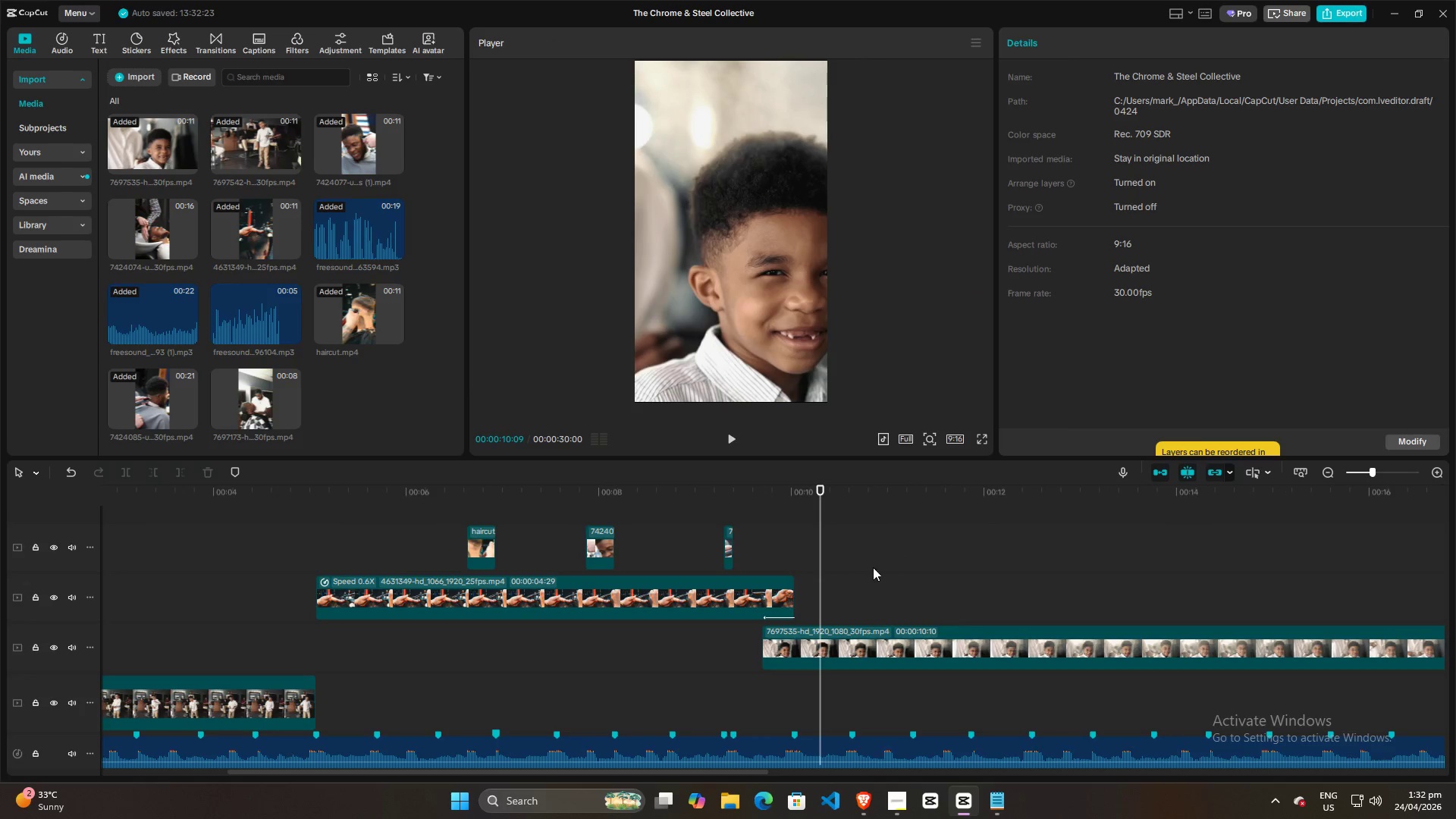 
hold_key(key=ControlLeft, duration=0.53)
scroll: coordinate [876, 567], scroll_direction: down, amount: 4.0
 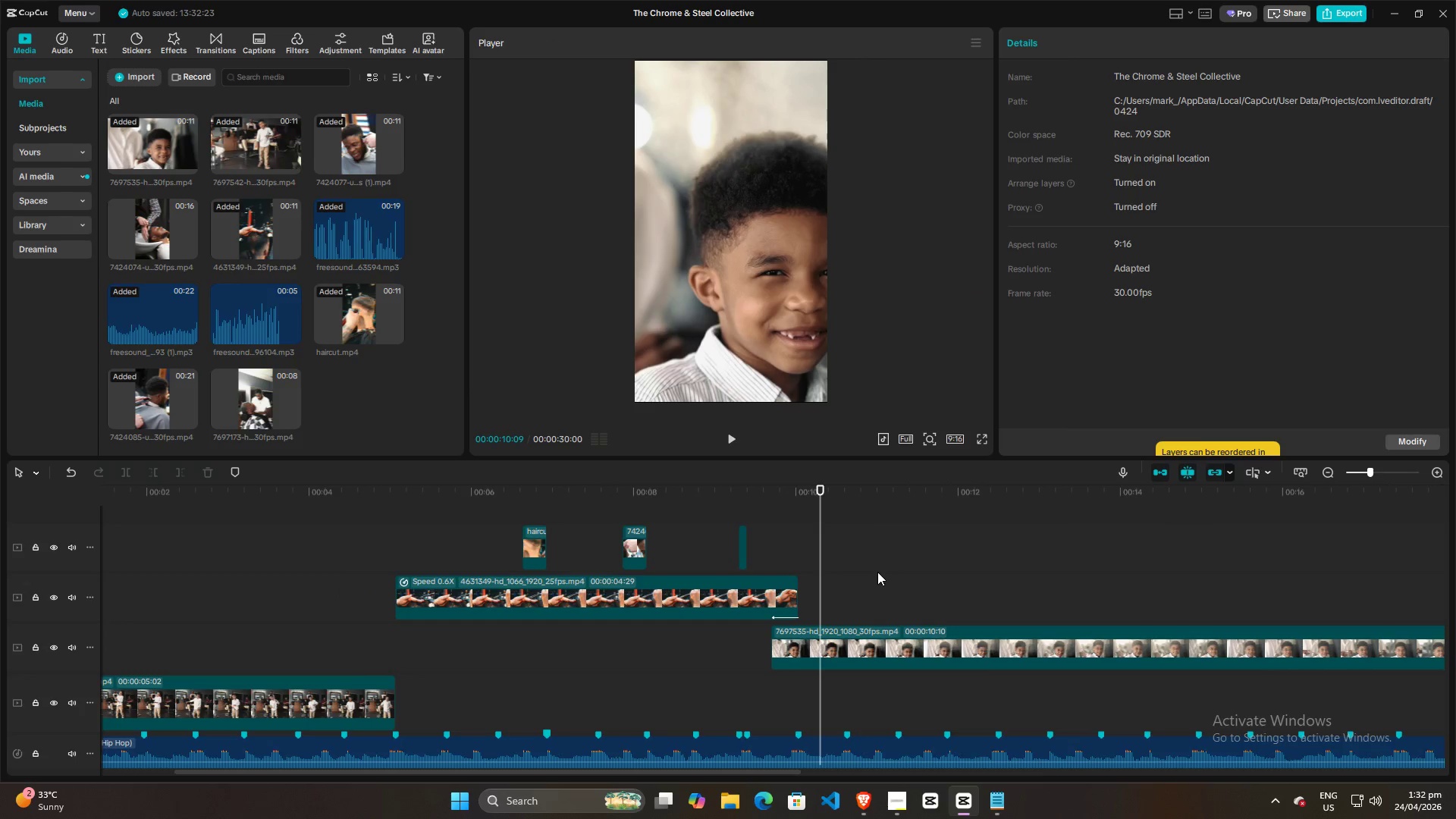 
scroll: coordinate [876, 573], scroll_direction: up, amount: 1.0
 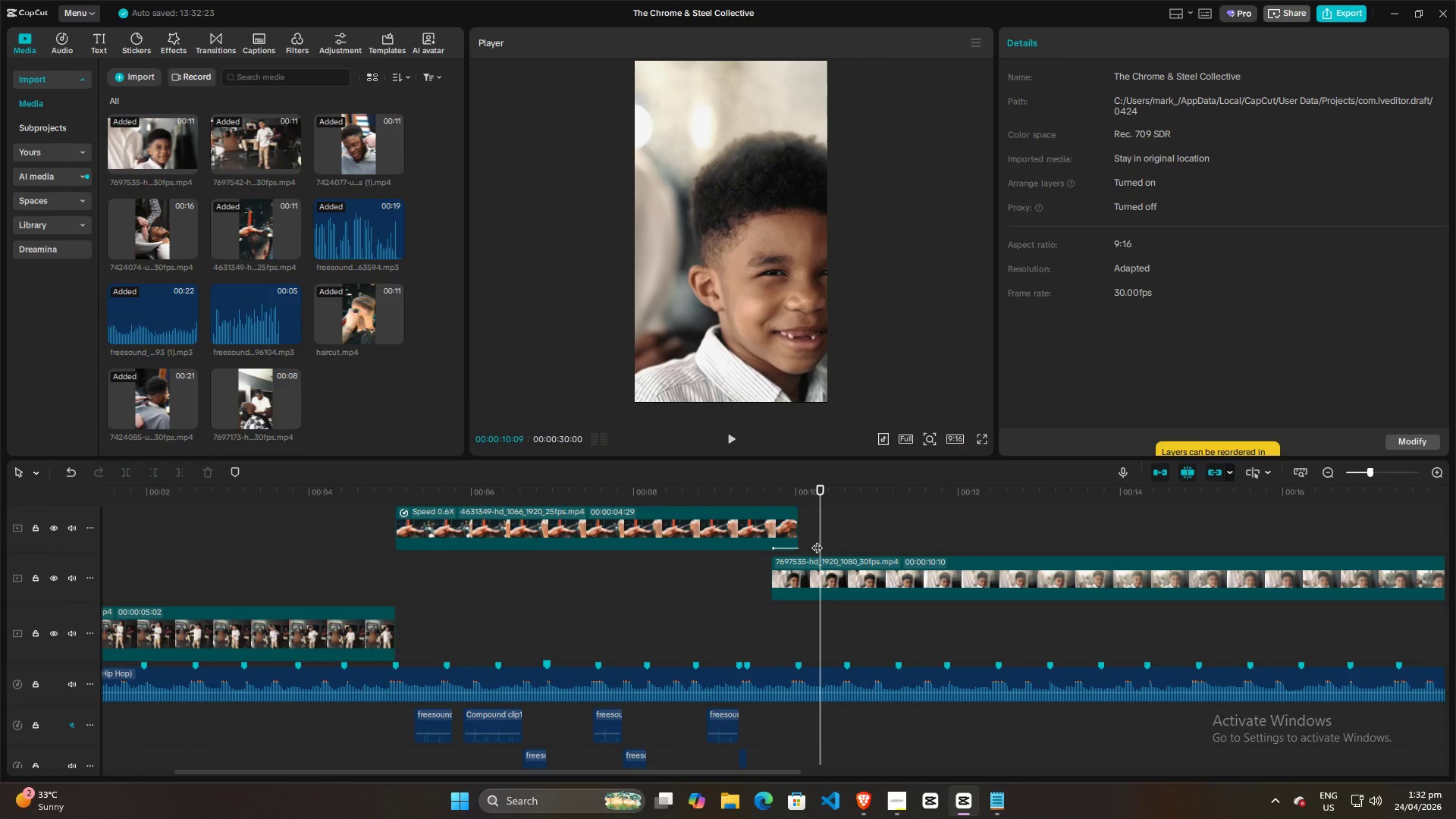 
left_click_drag(start_coordinate=[817, 540], to_coordinate=[604, 533])
 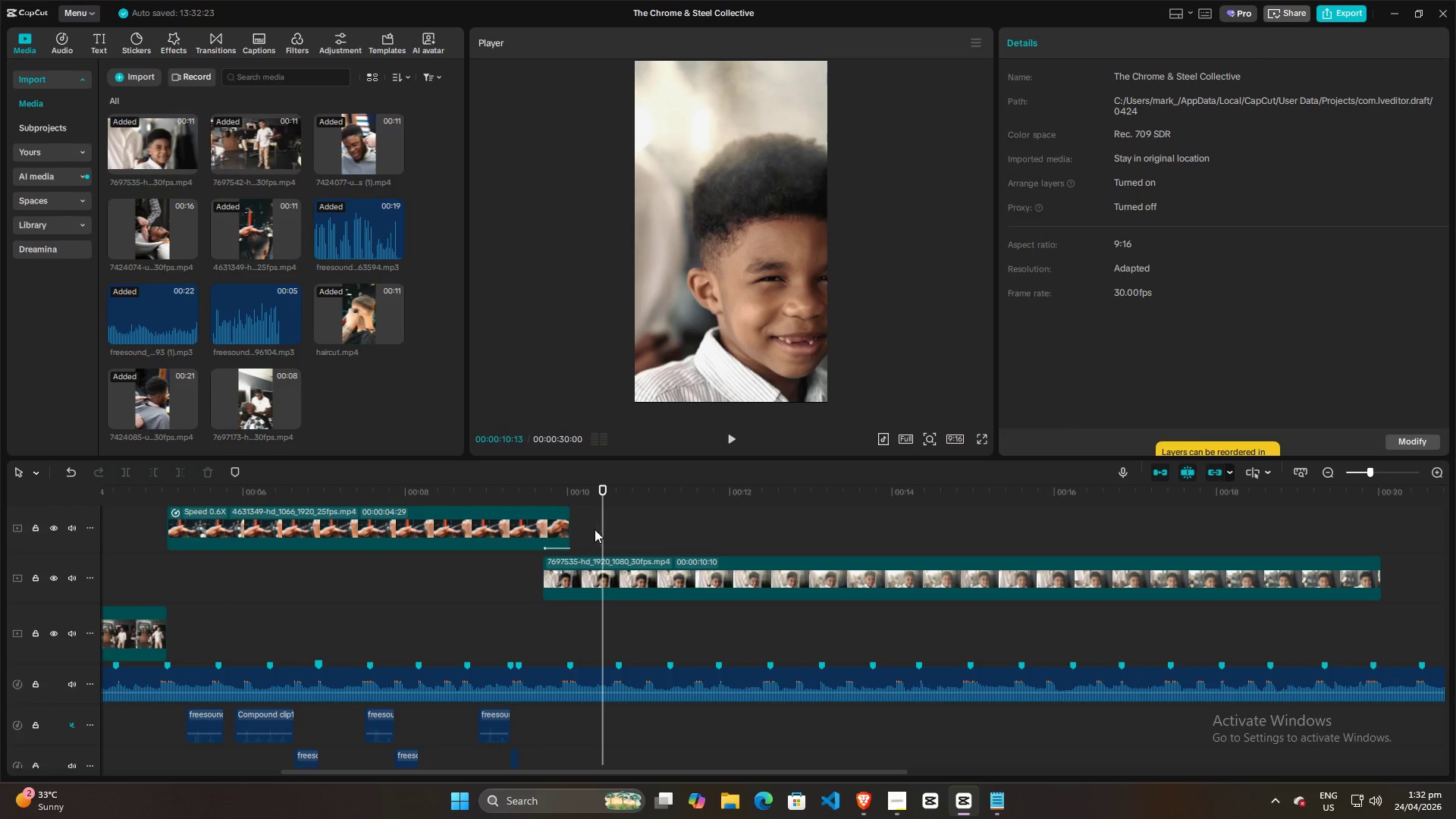 
scroll: coordinate [601, 572], scroll_direction: down, amount: 2.0
 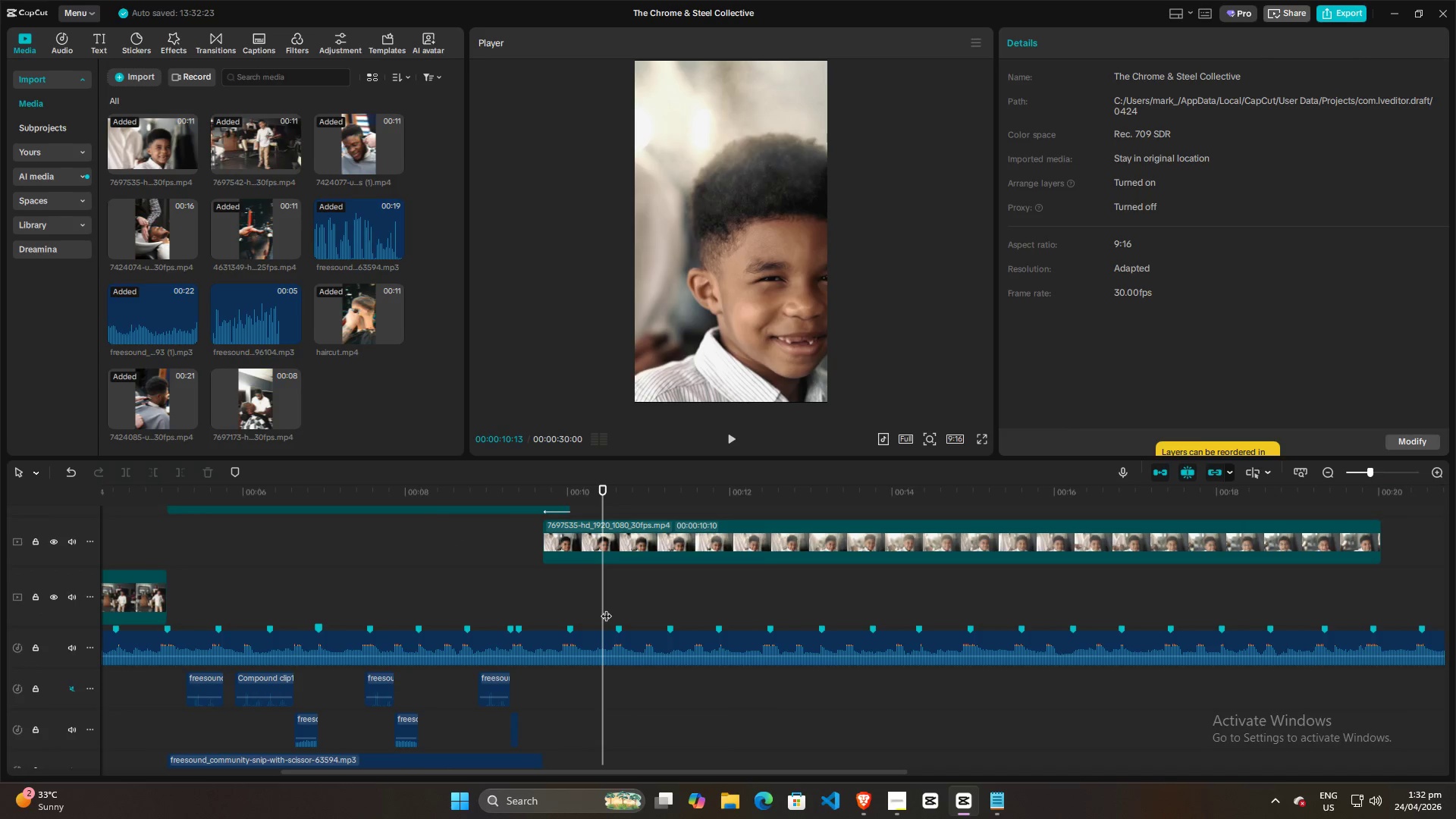 
left_click([561, 592])
 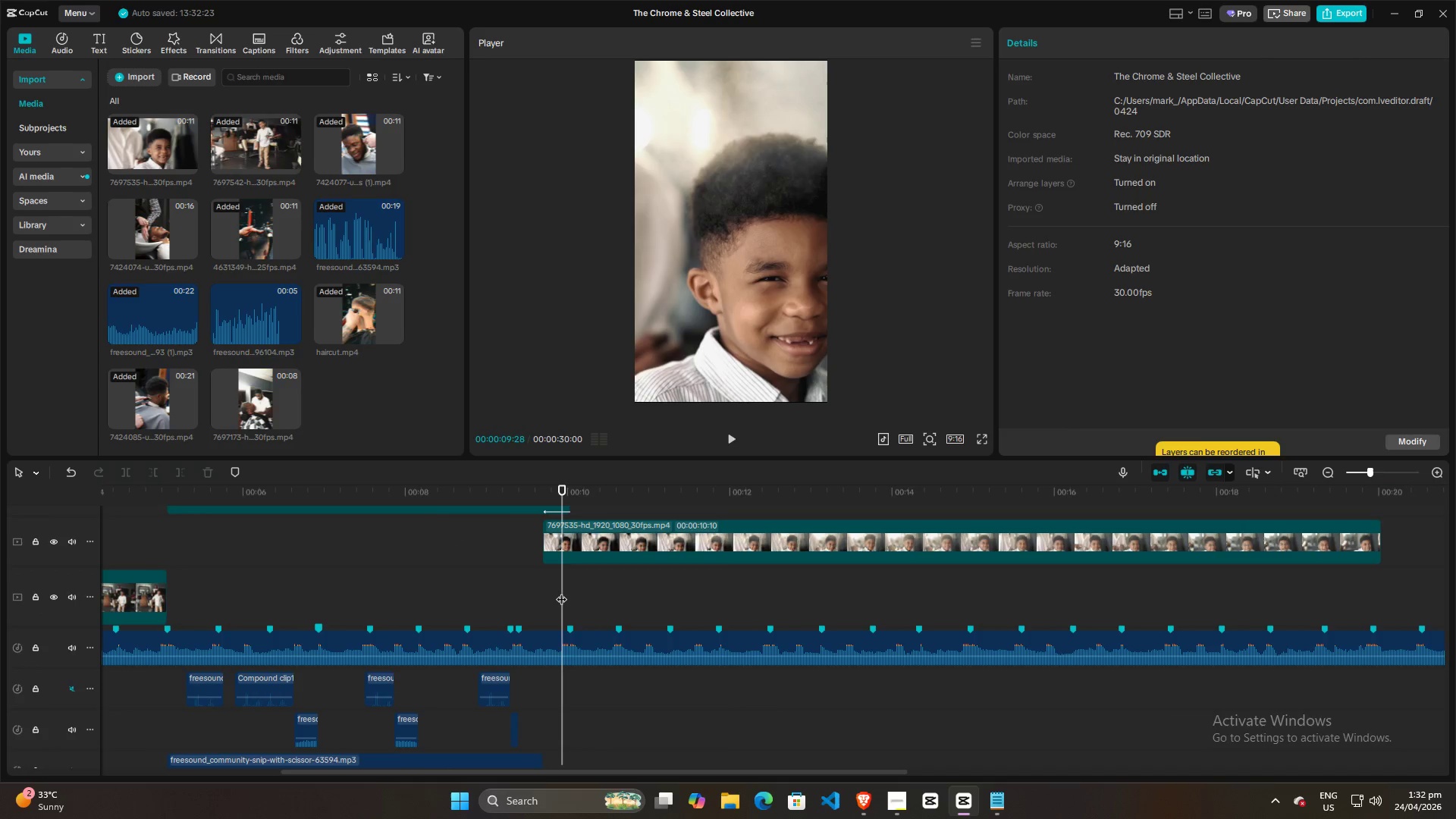 
key(Space)
 